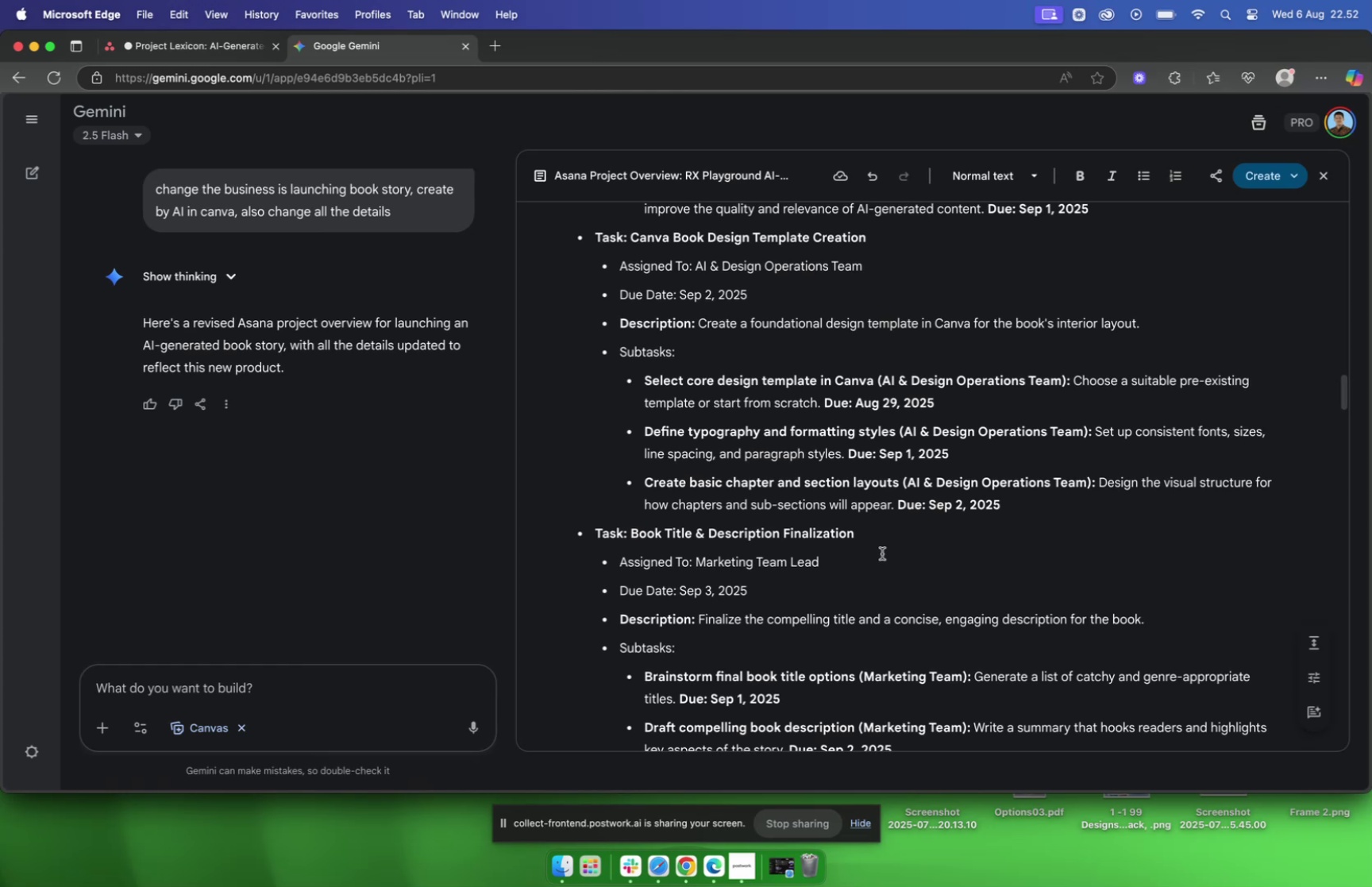 
wait(5.24)
 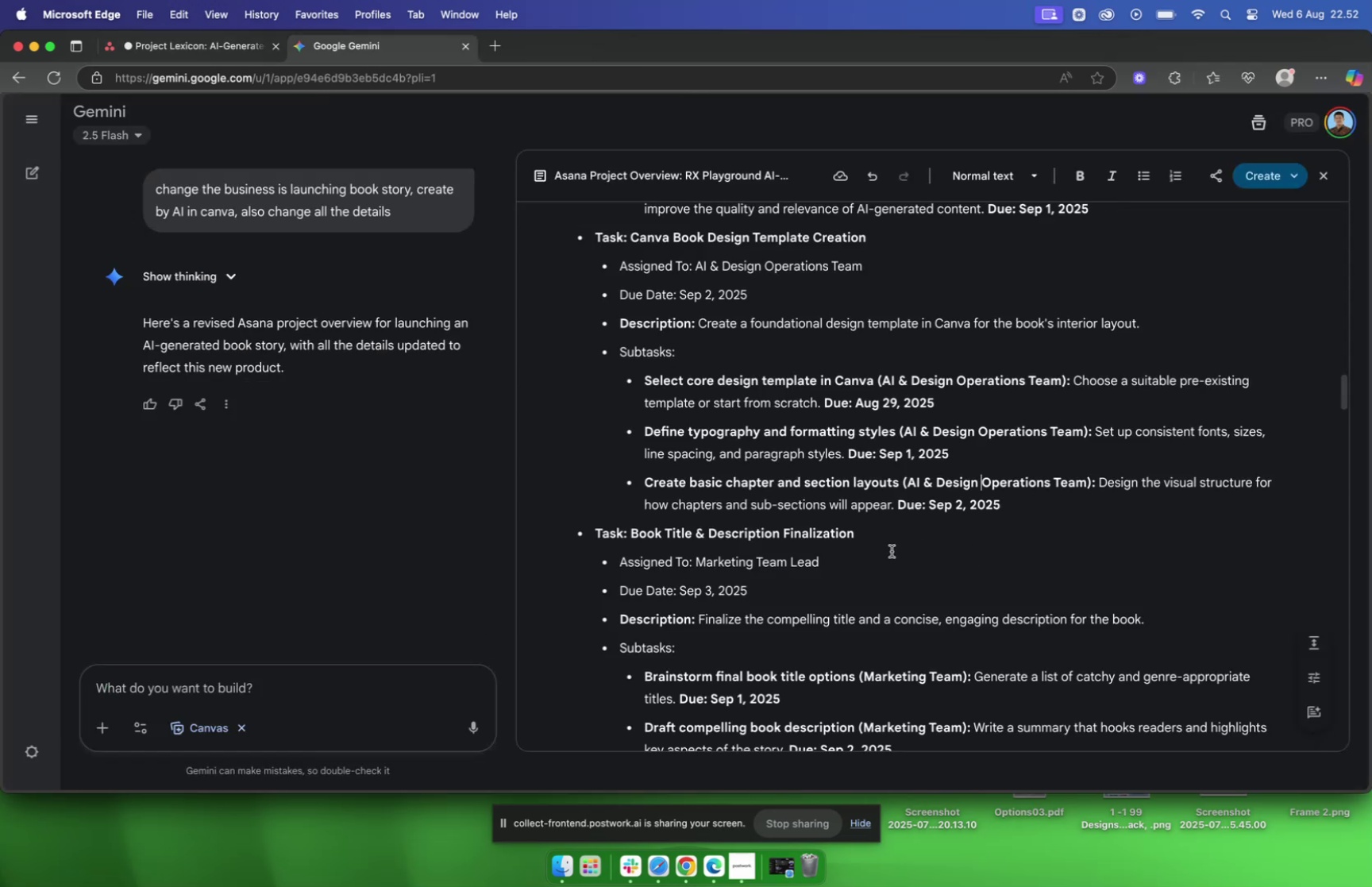 
left_click_drag(start_coordinate=[644, 480], to_coordinate=[899, 483])
 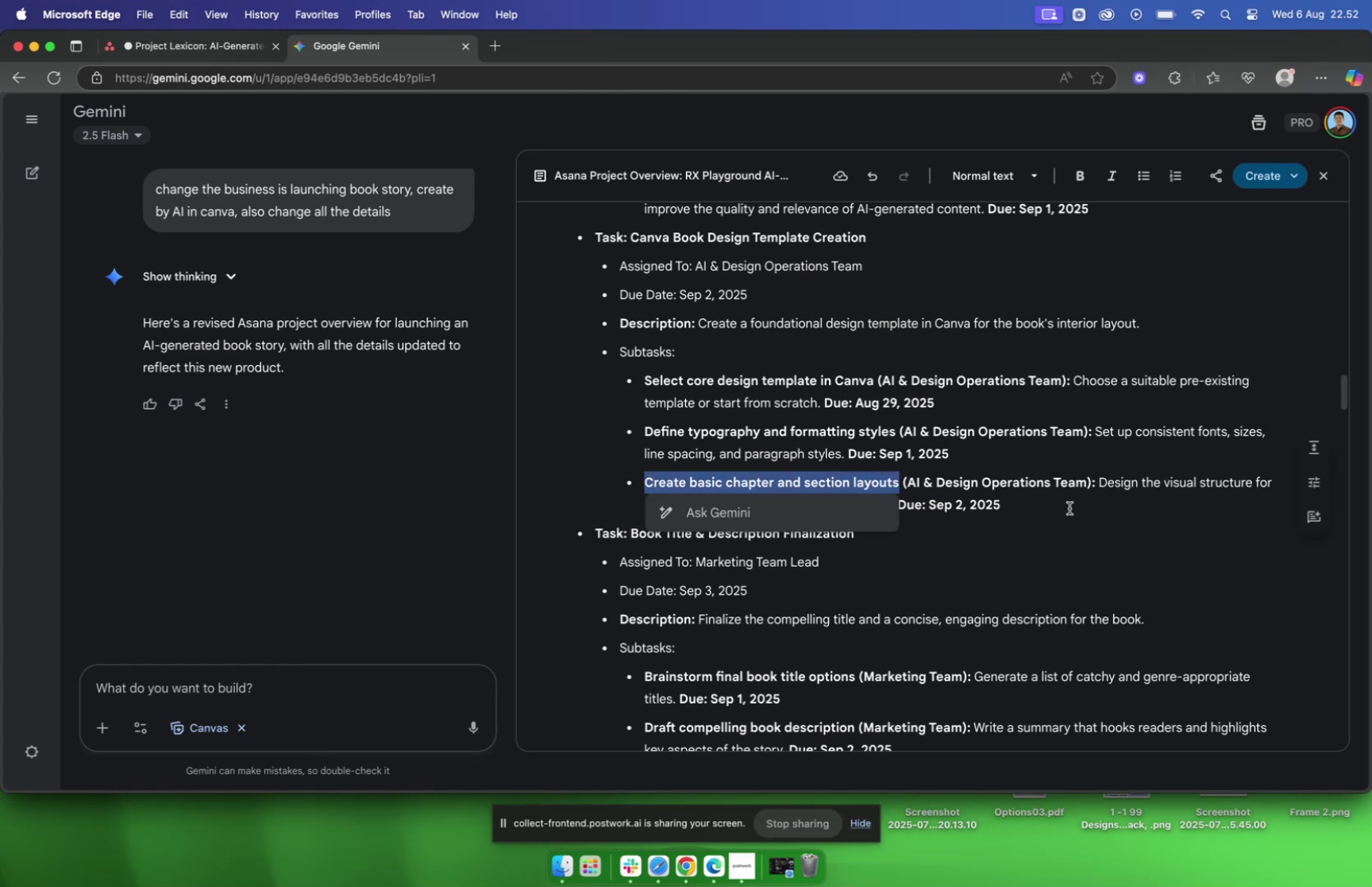 
key(Meta+C)
 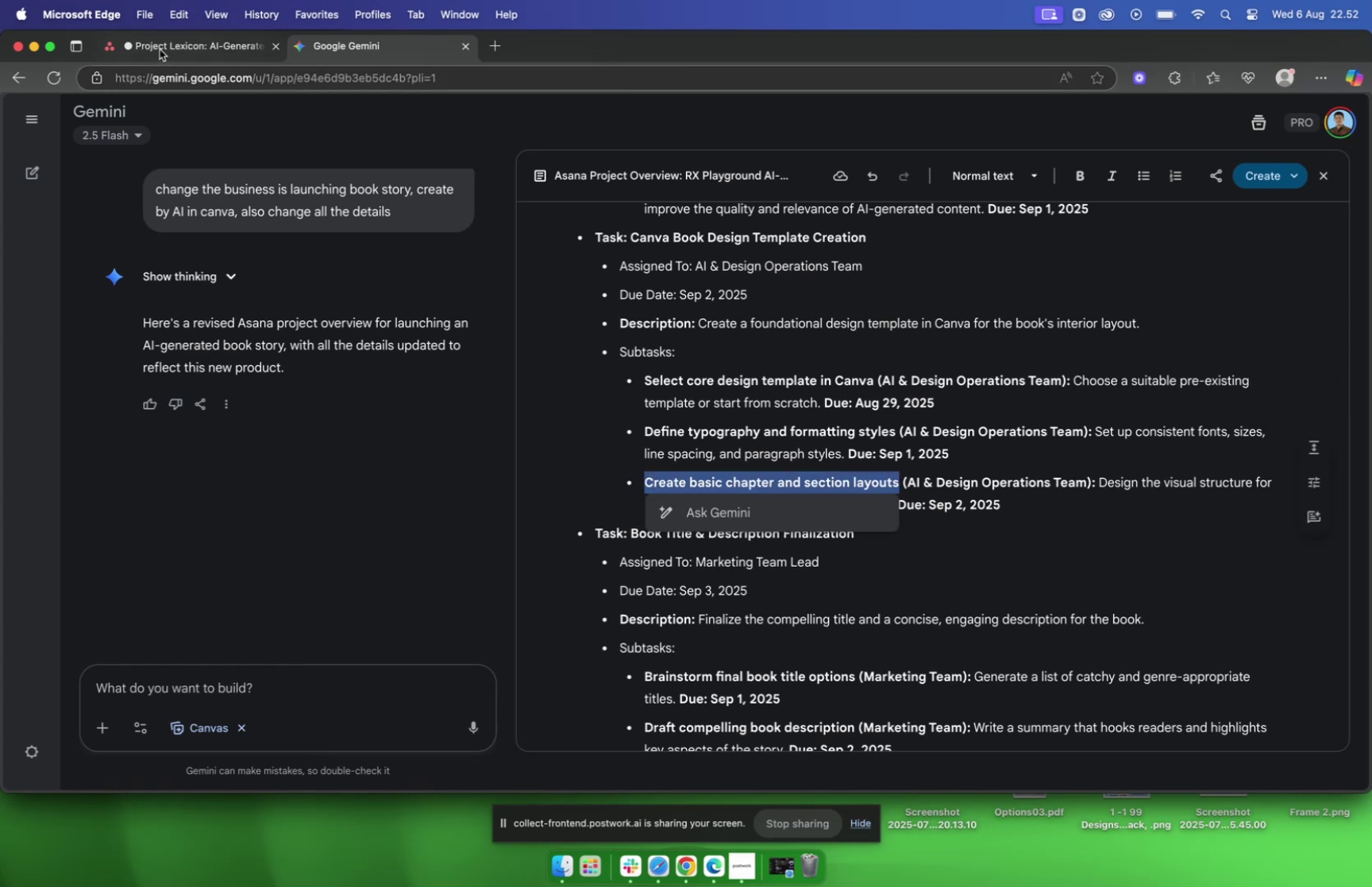 
left_click([158, 46])
 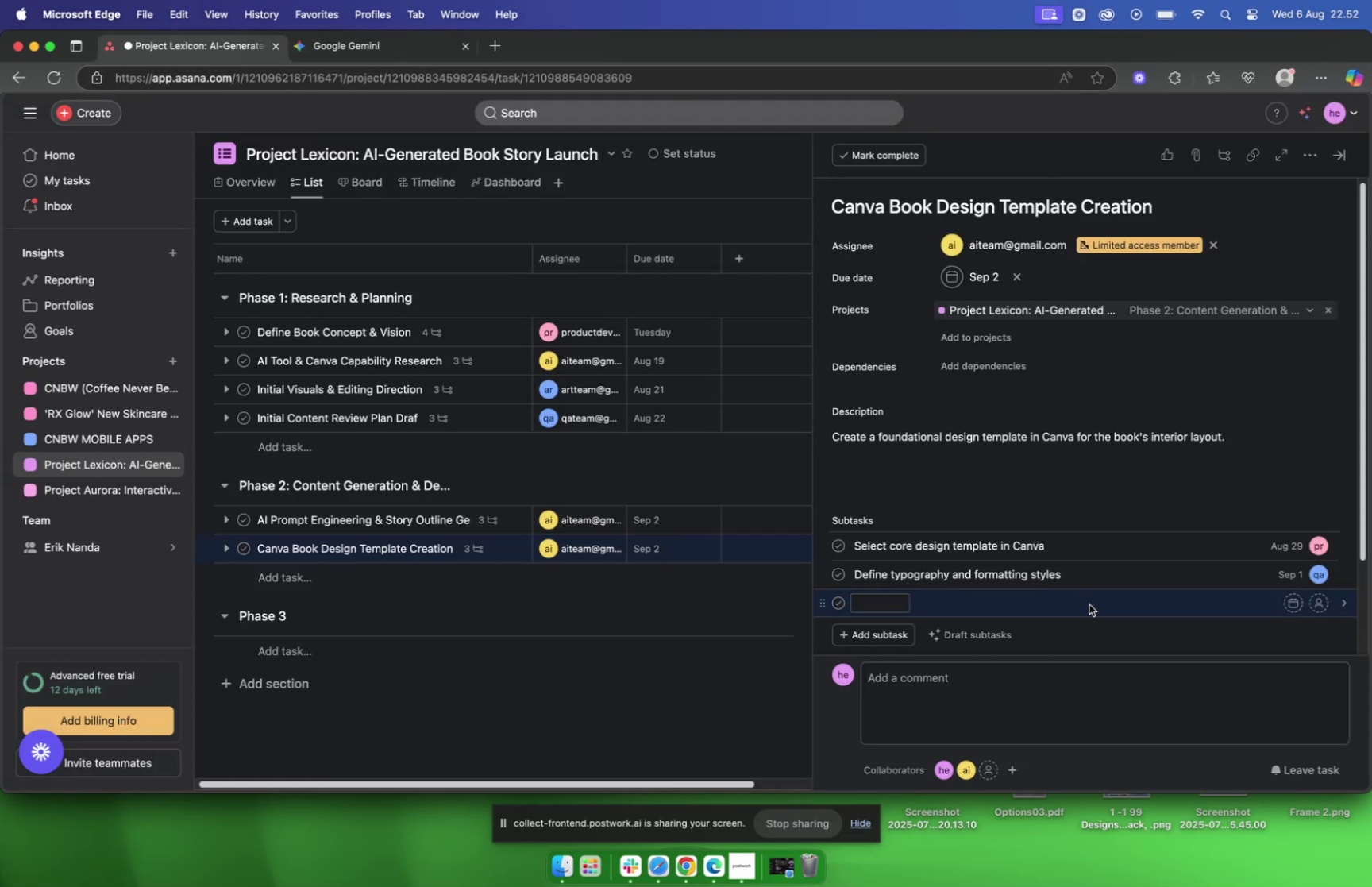 
key(Meta+V)
 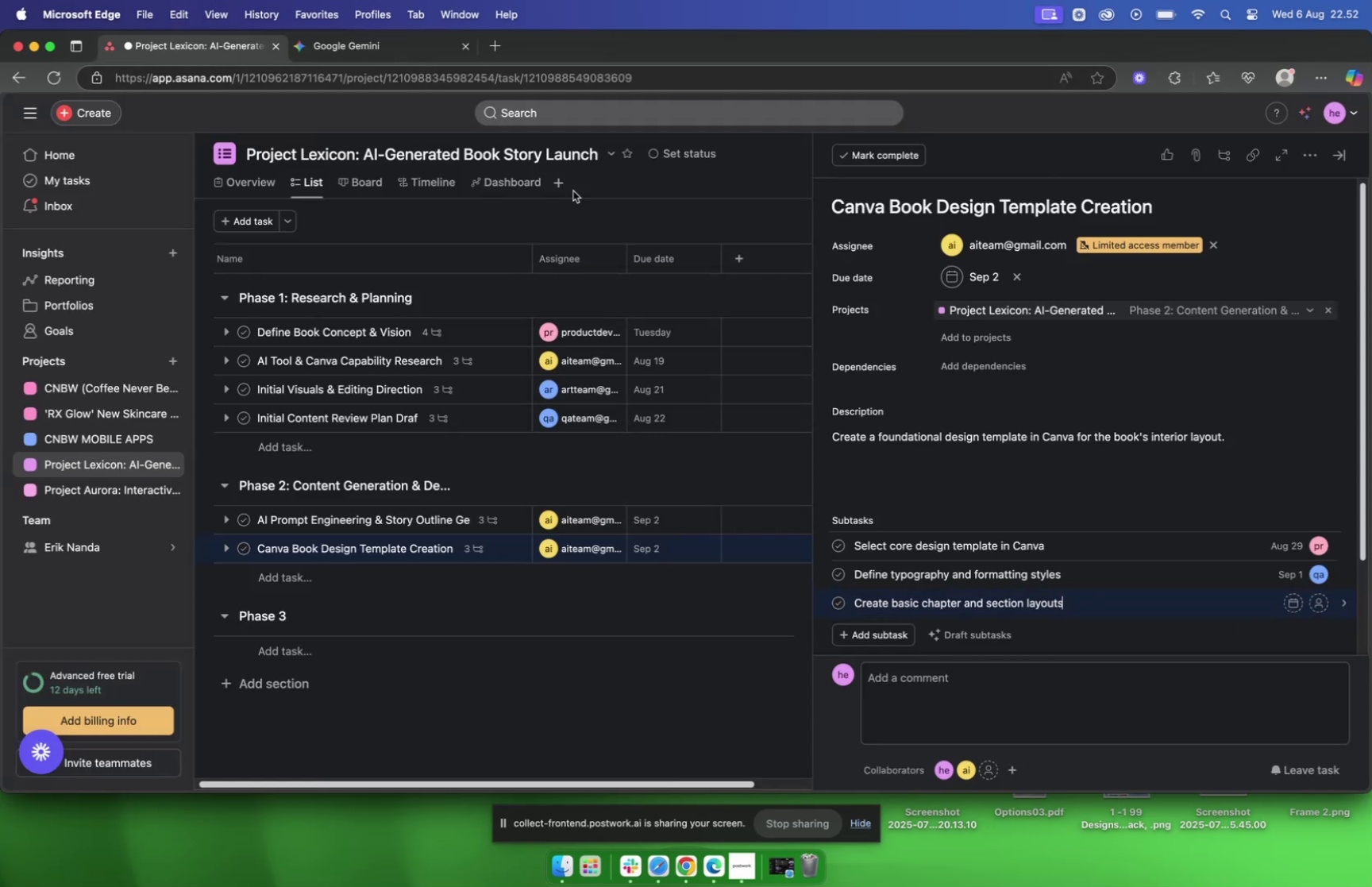 
left_click([353, 44])
 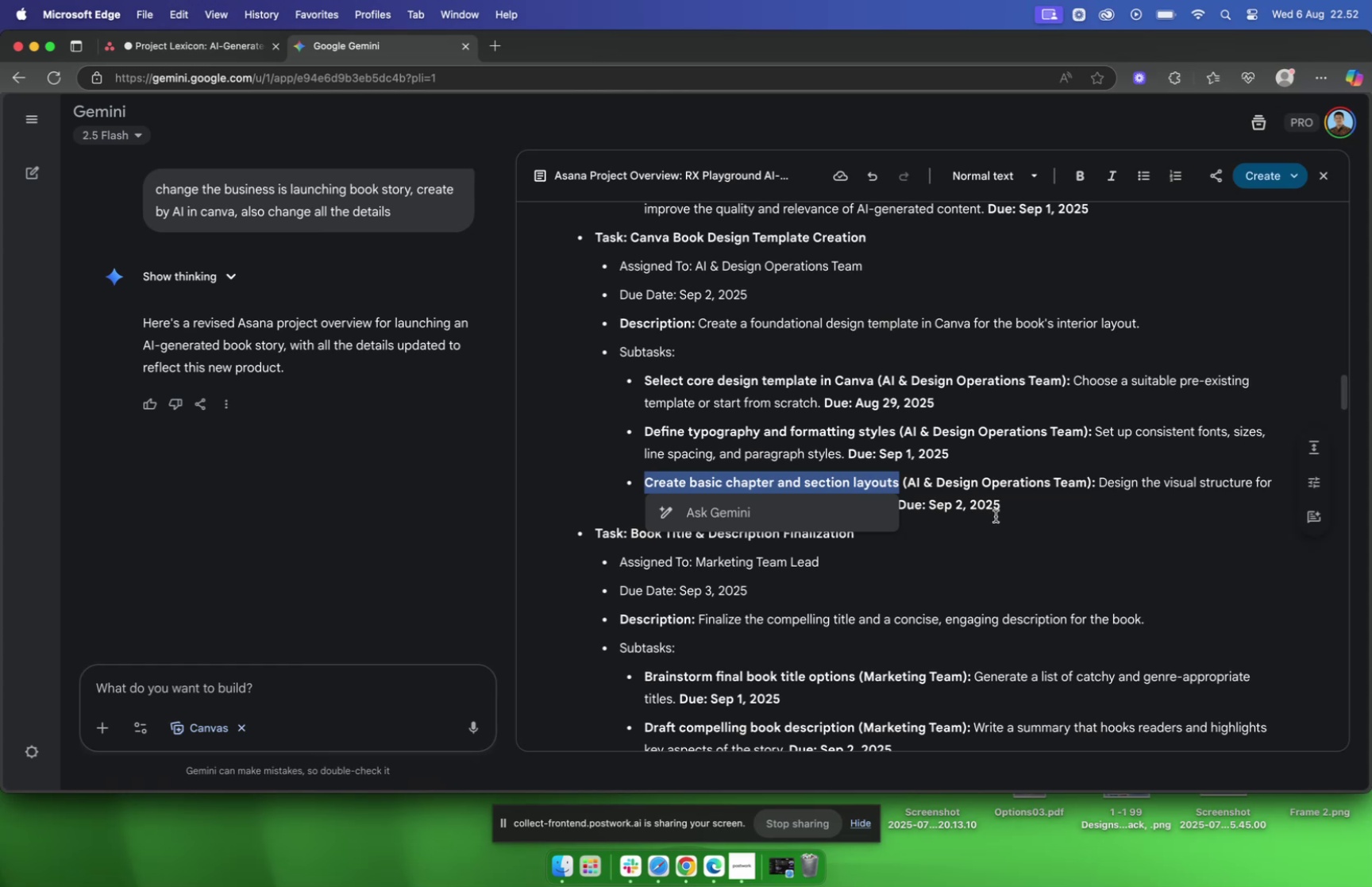 
left_click([992, 513])
 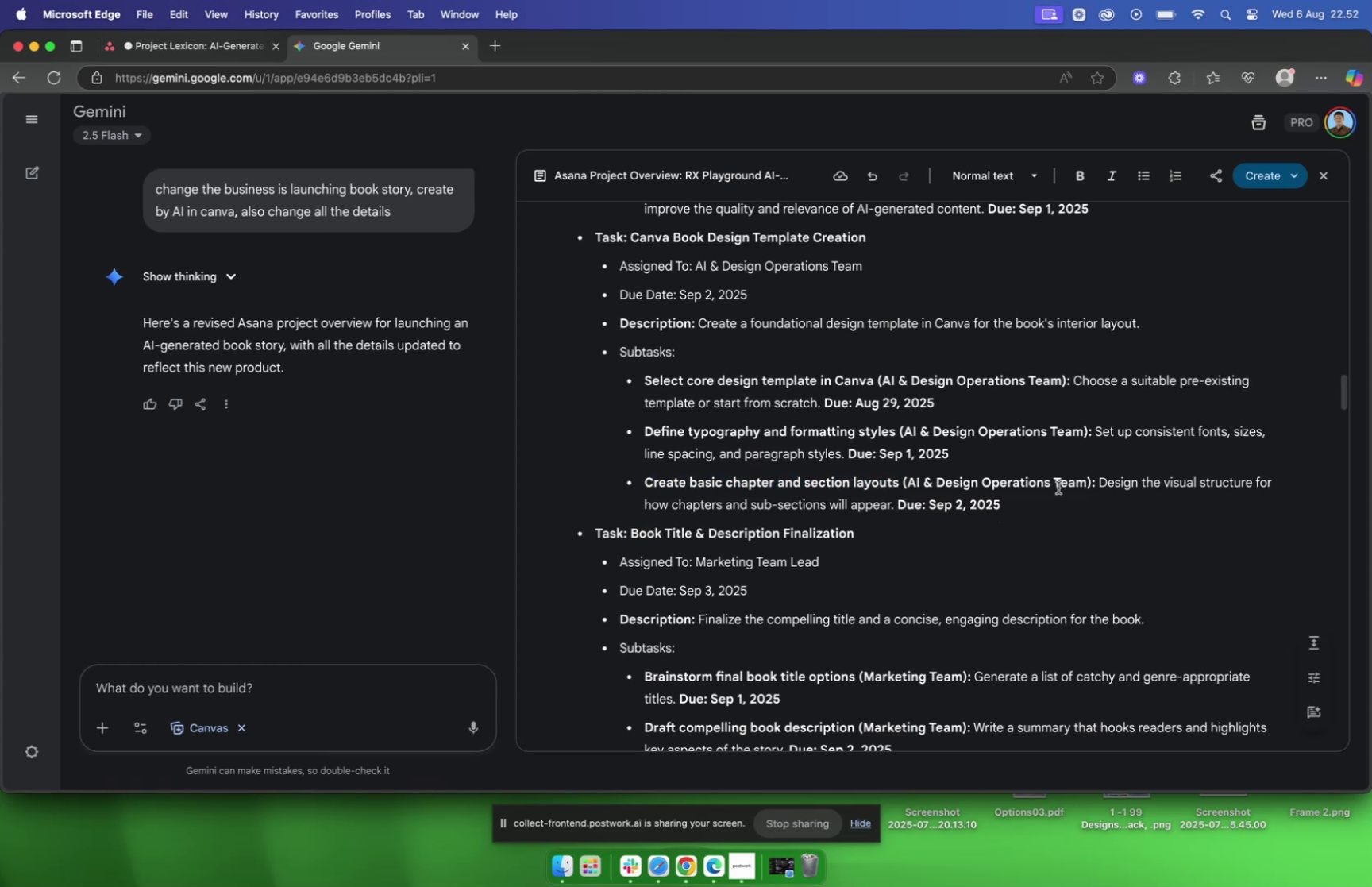 
left_click_drag(start_coordinate=[1102, 480], to_coordinate=[893, 495])
 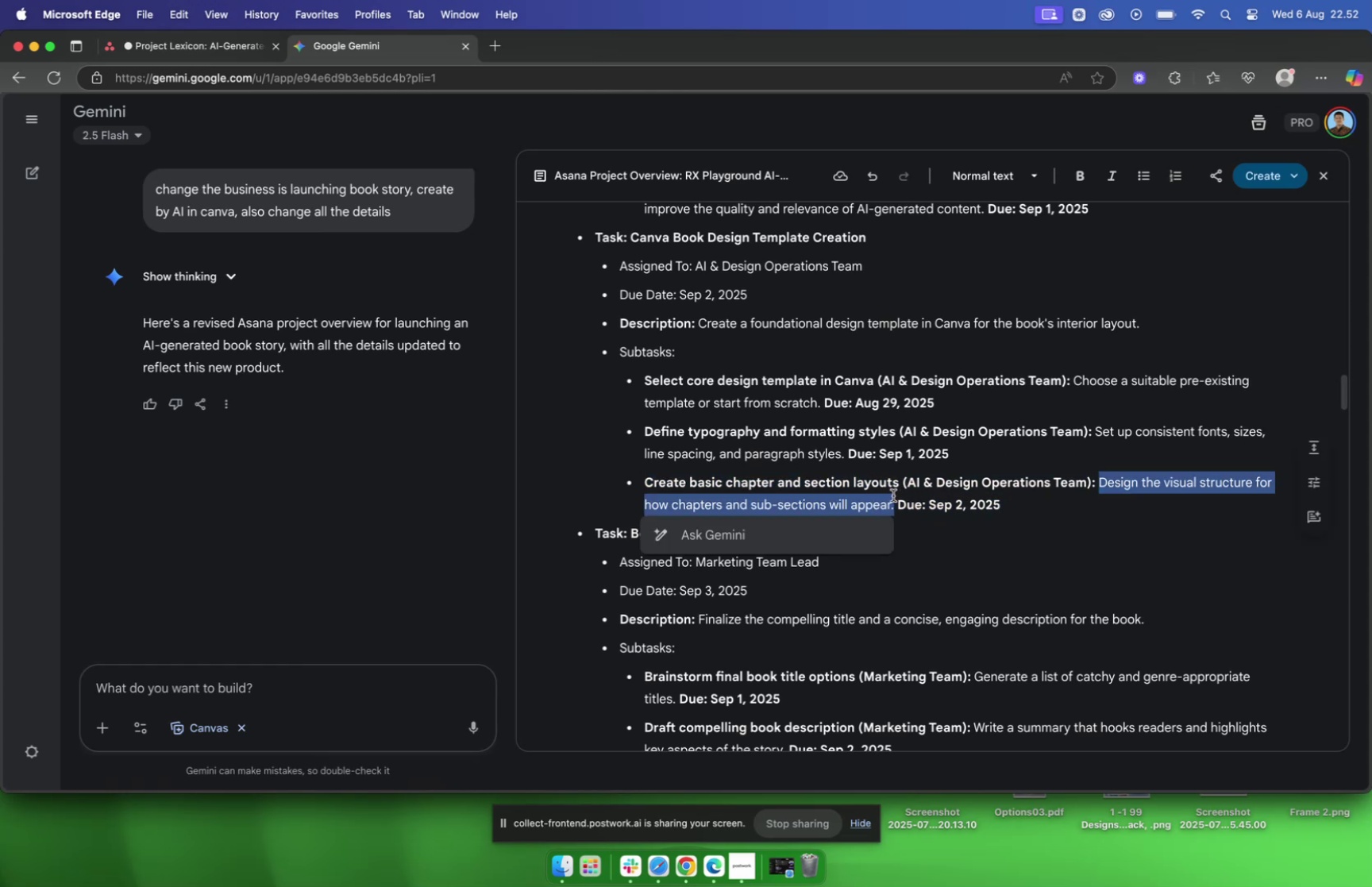 
key(Meta+CommandLeft)
 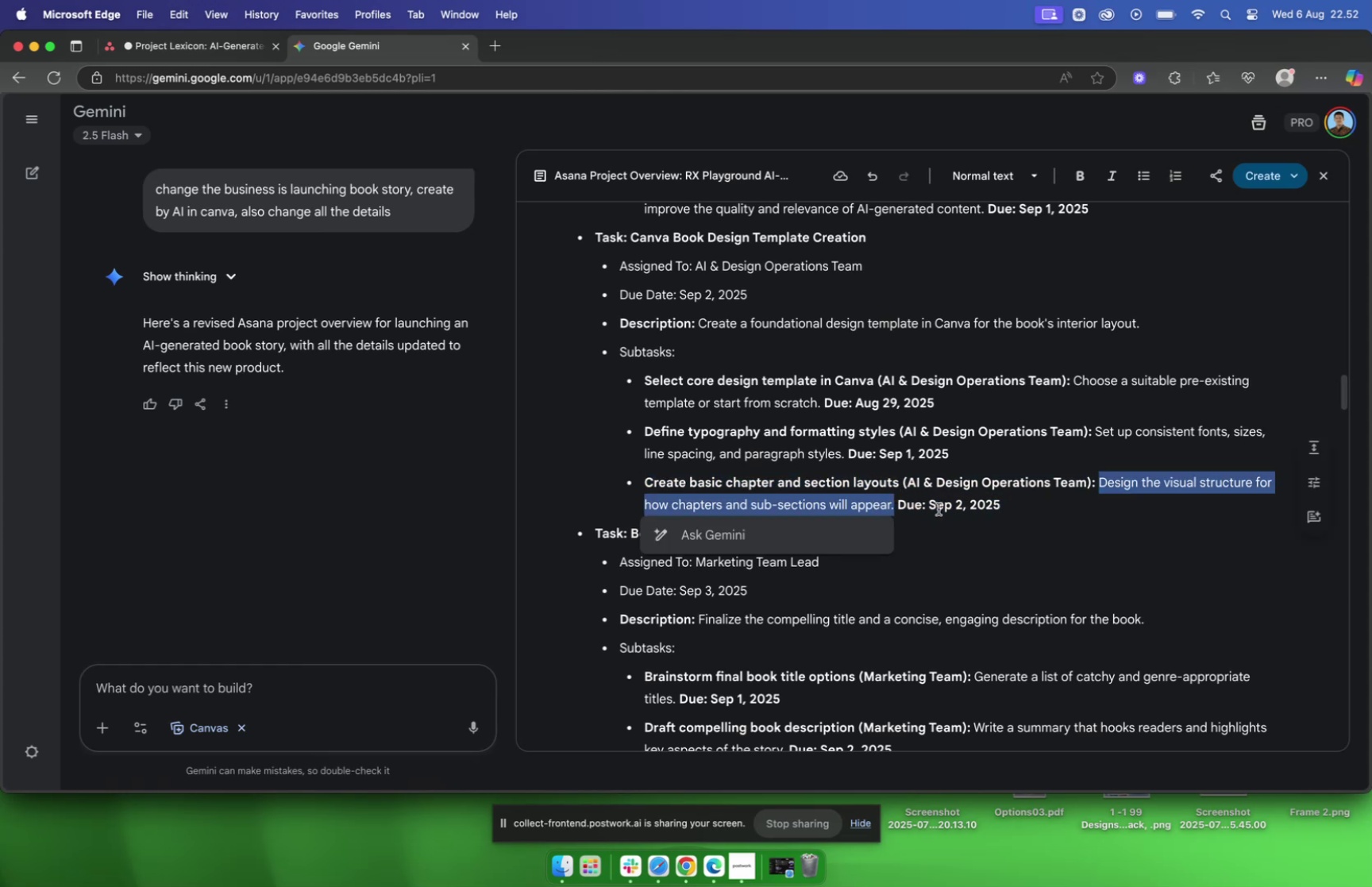 
key(Meta+C)
 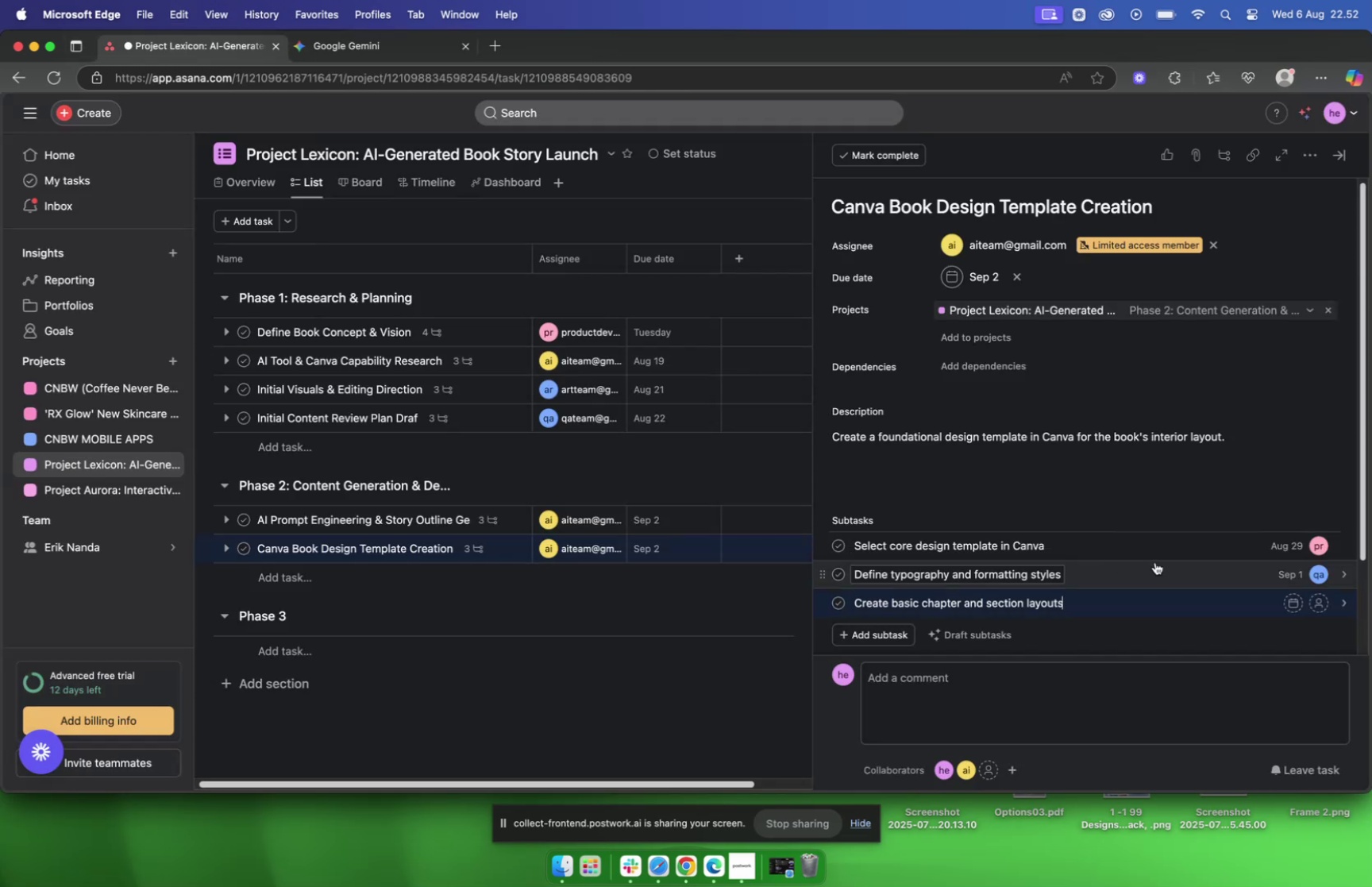 
left_click([1165, 601])
 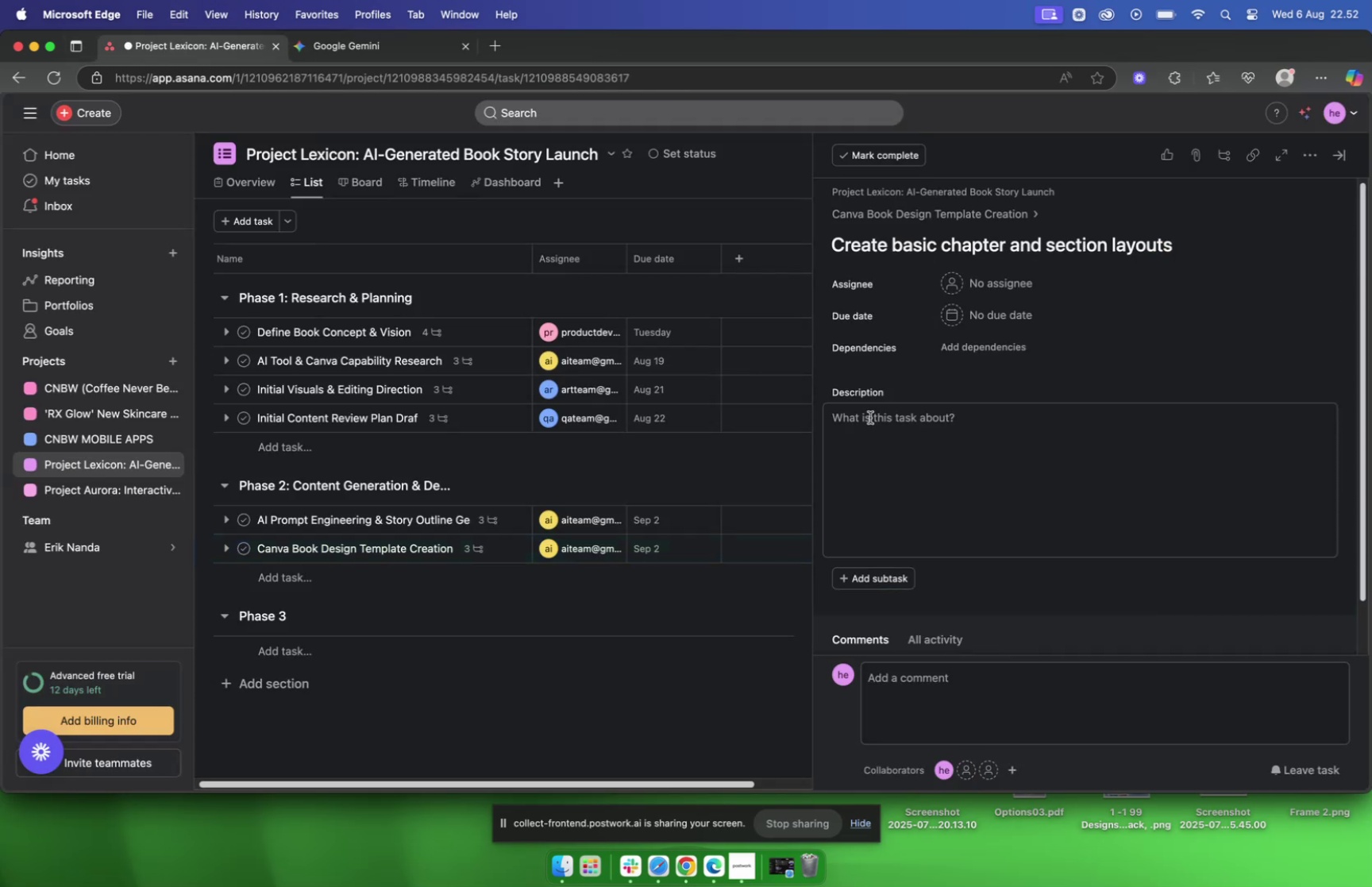 
left_click([867, 416])
 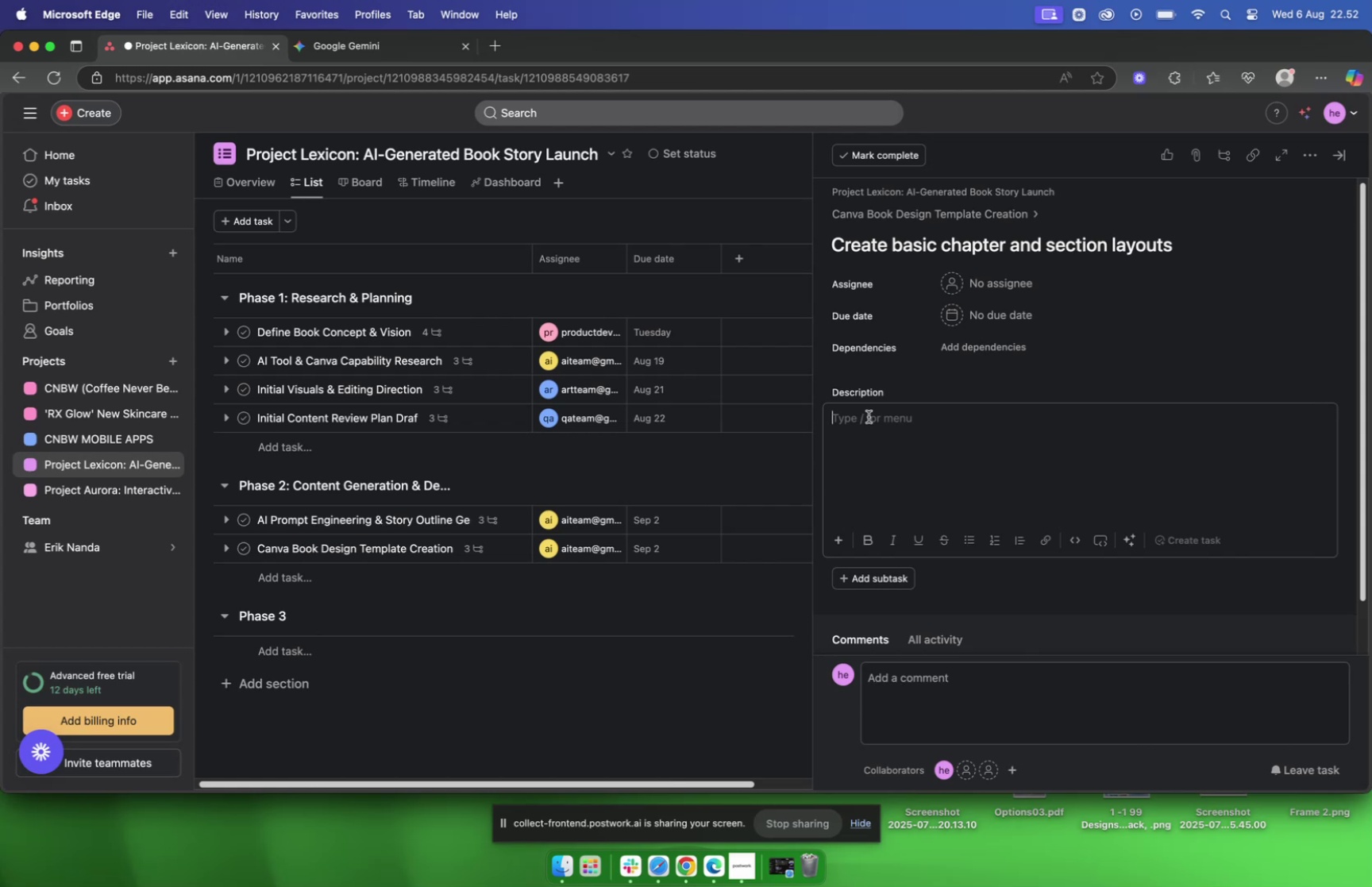 
key(Meta+V)
 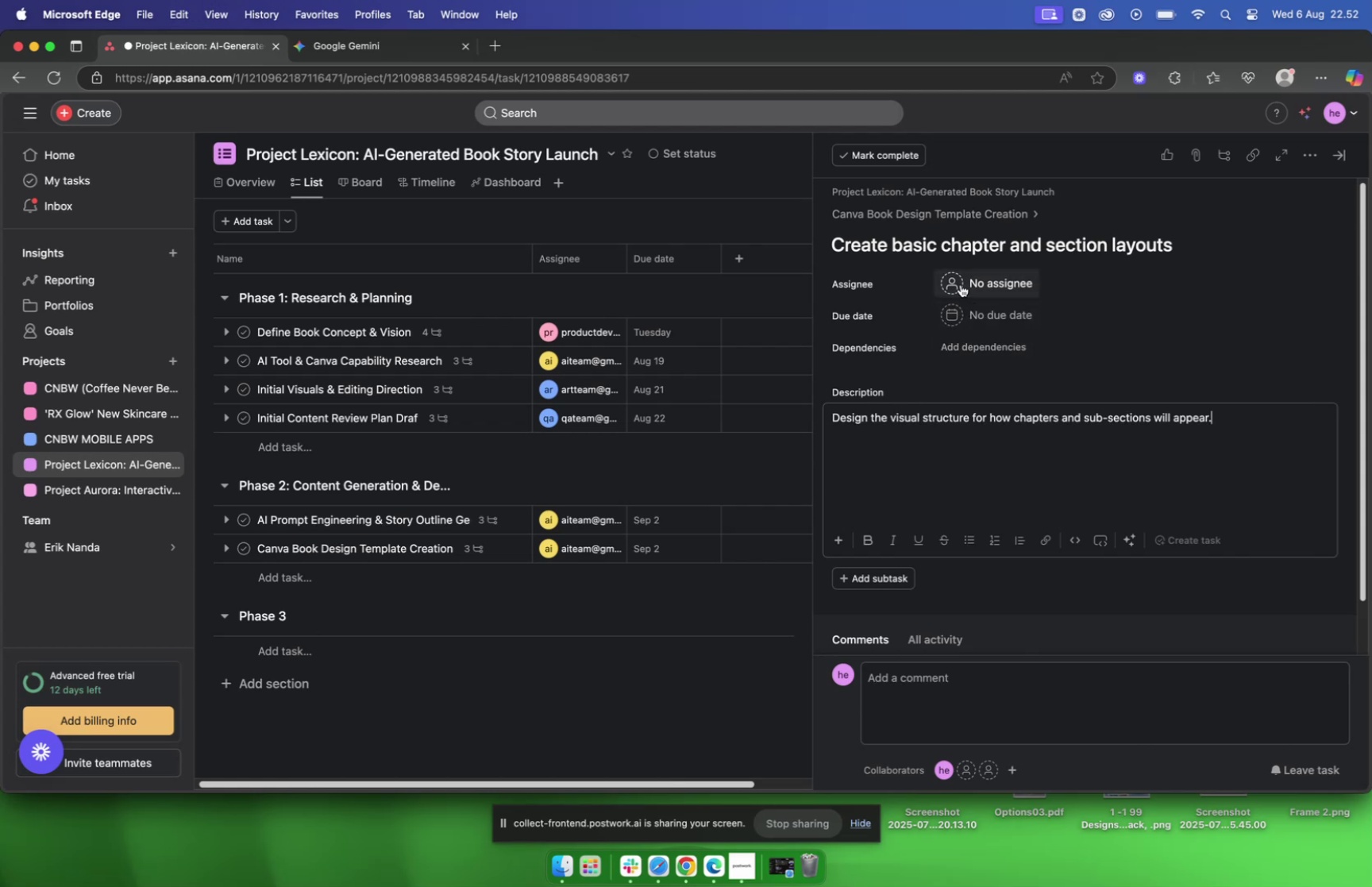 
left_click([956, 284])
 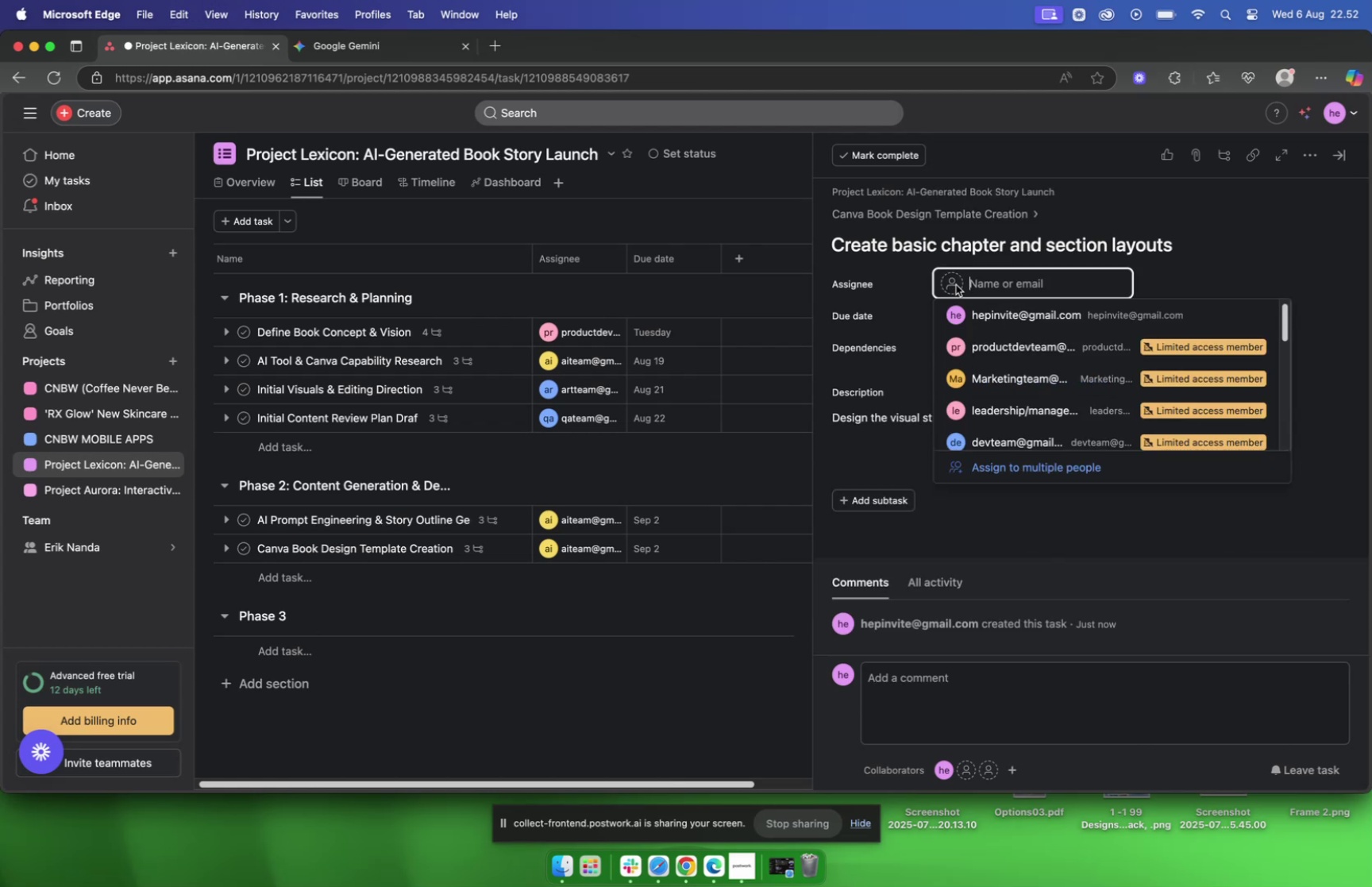 
wait(5.45)
 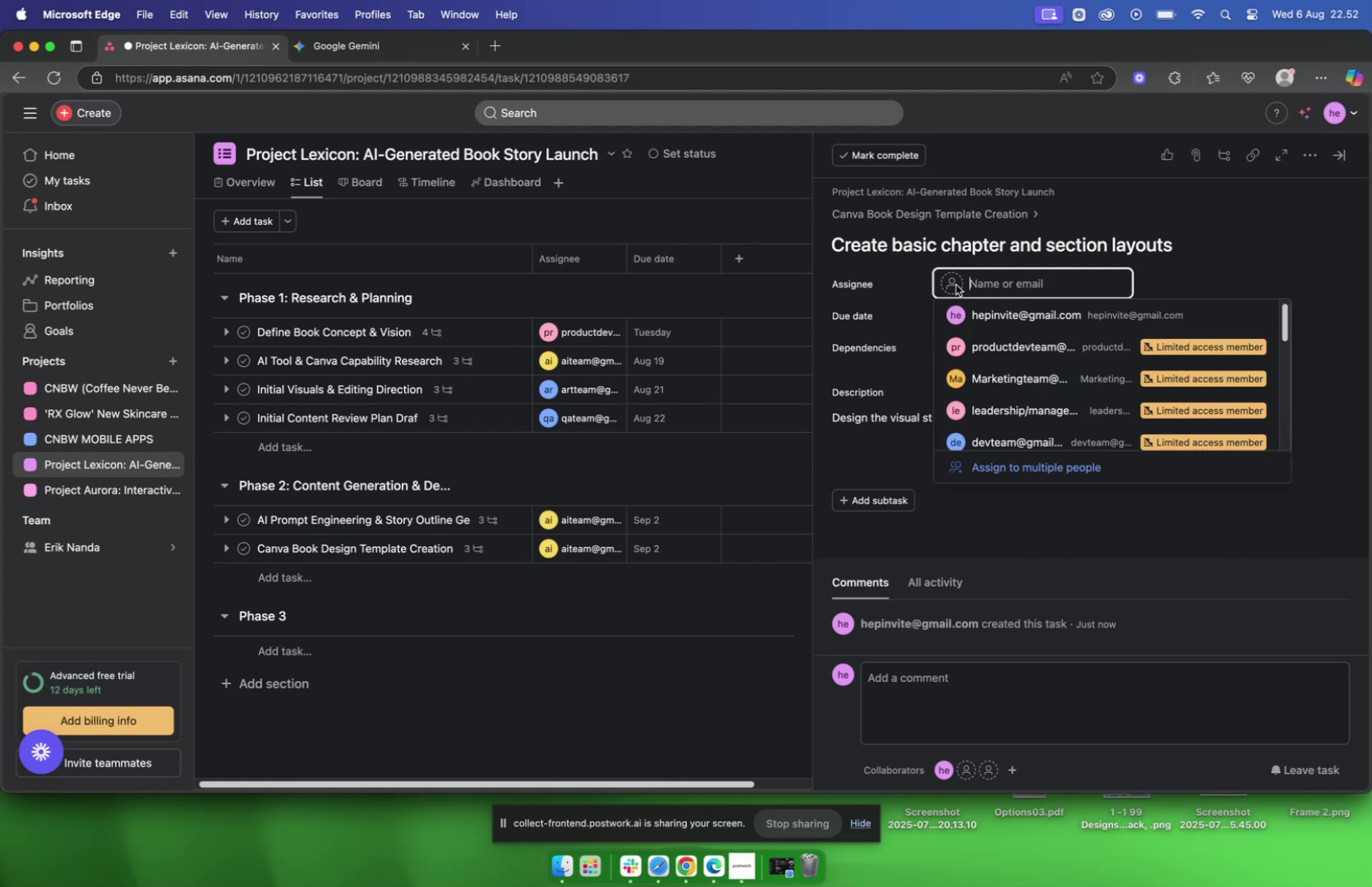 
left_click([985, 347])
 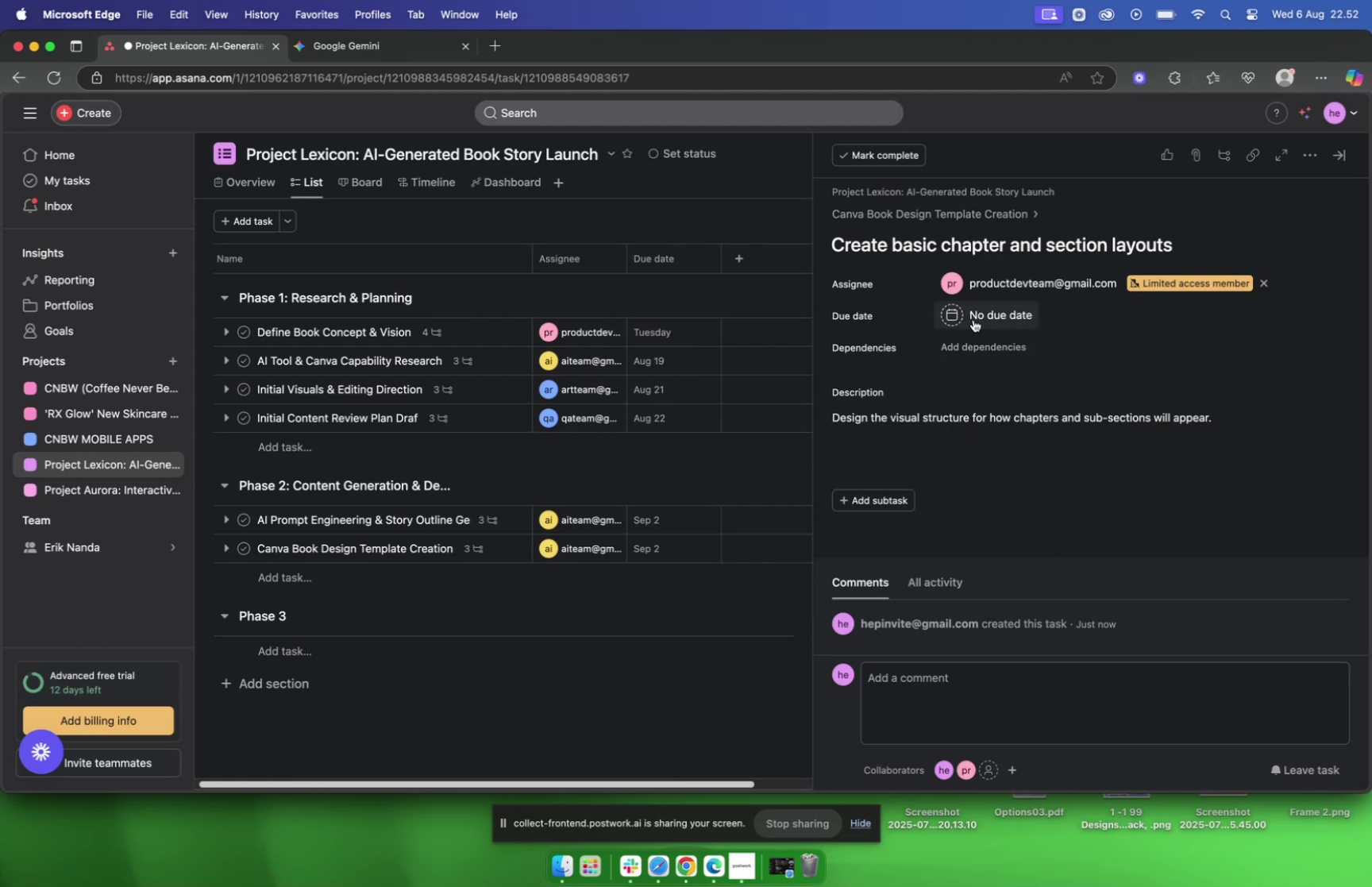 
left_click([972, 317])
 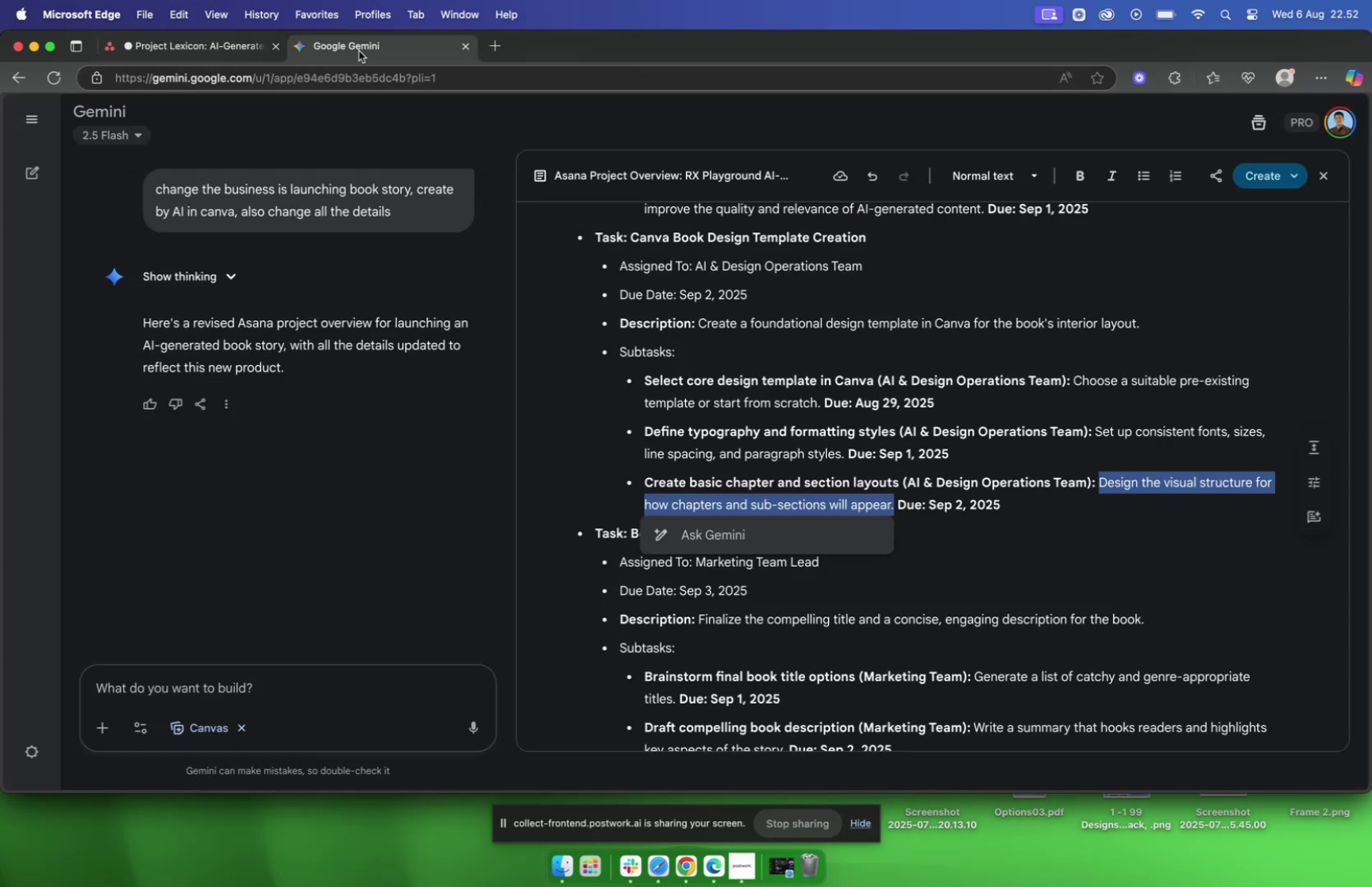 
left_click([159, 51])
 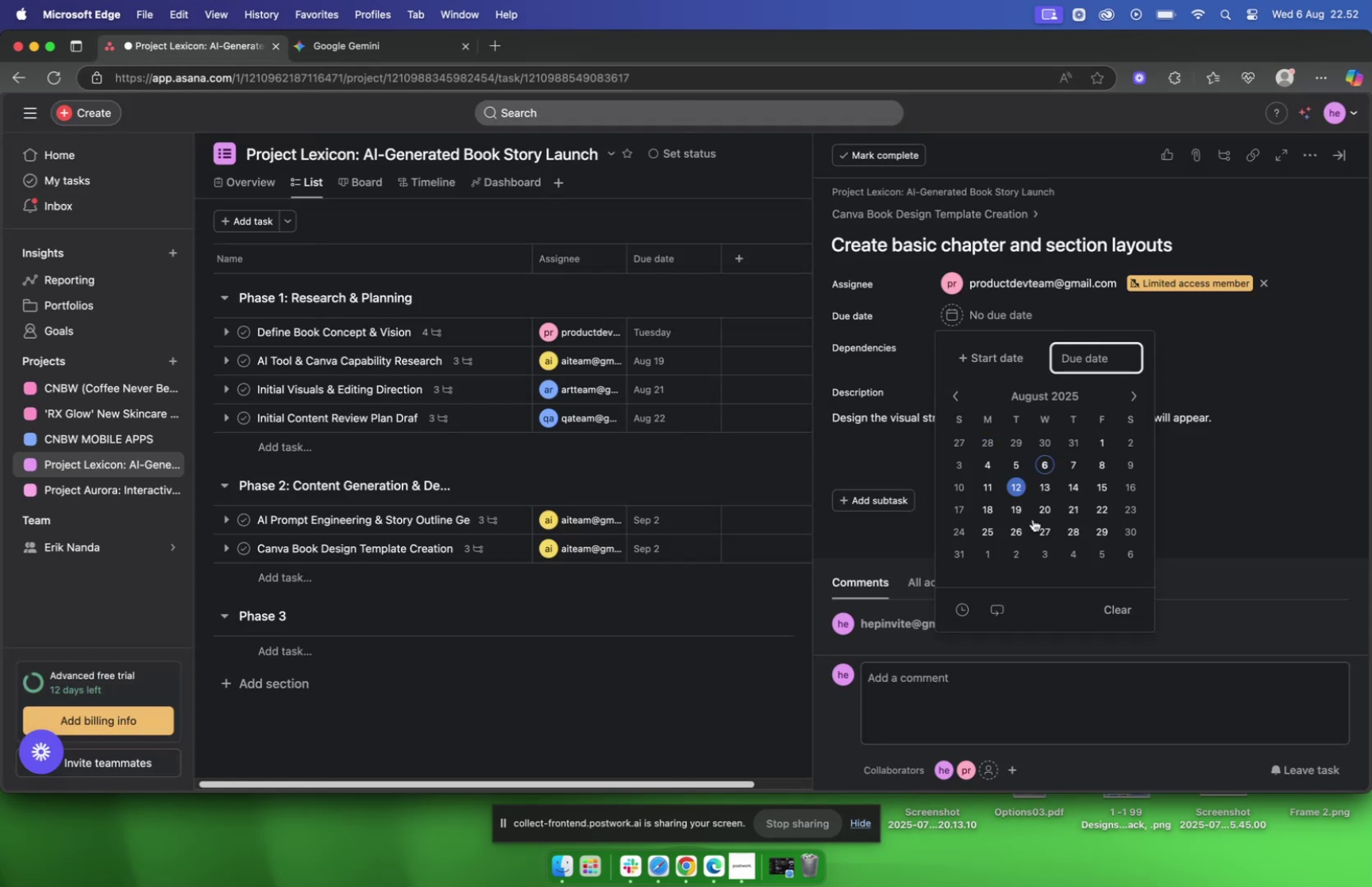 
left_click([1016, 550])
 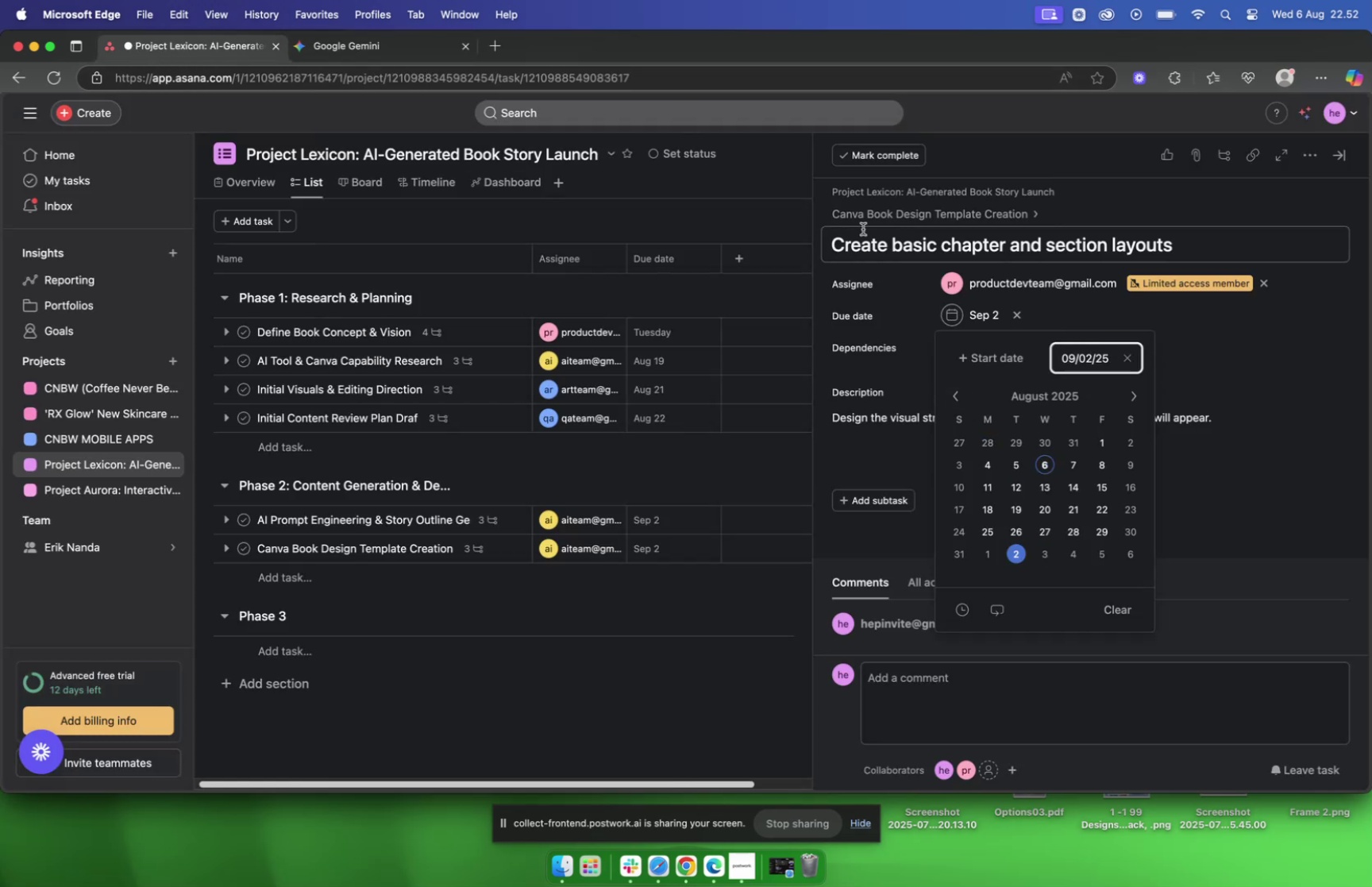 
left_click([850, 209])
 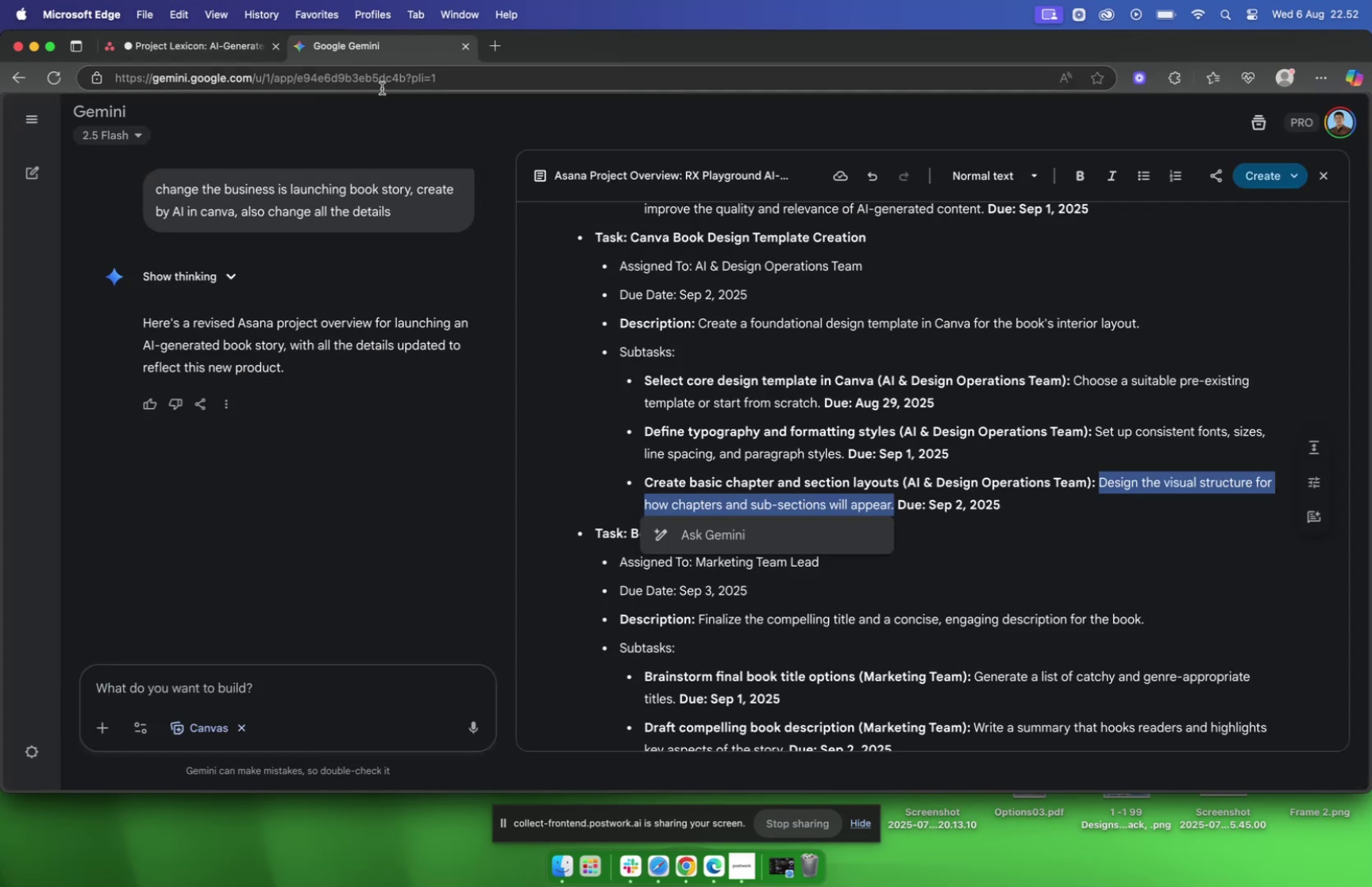 
scroll: coordinate [812, 569], scroll_direction: down, amount: 5.0
 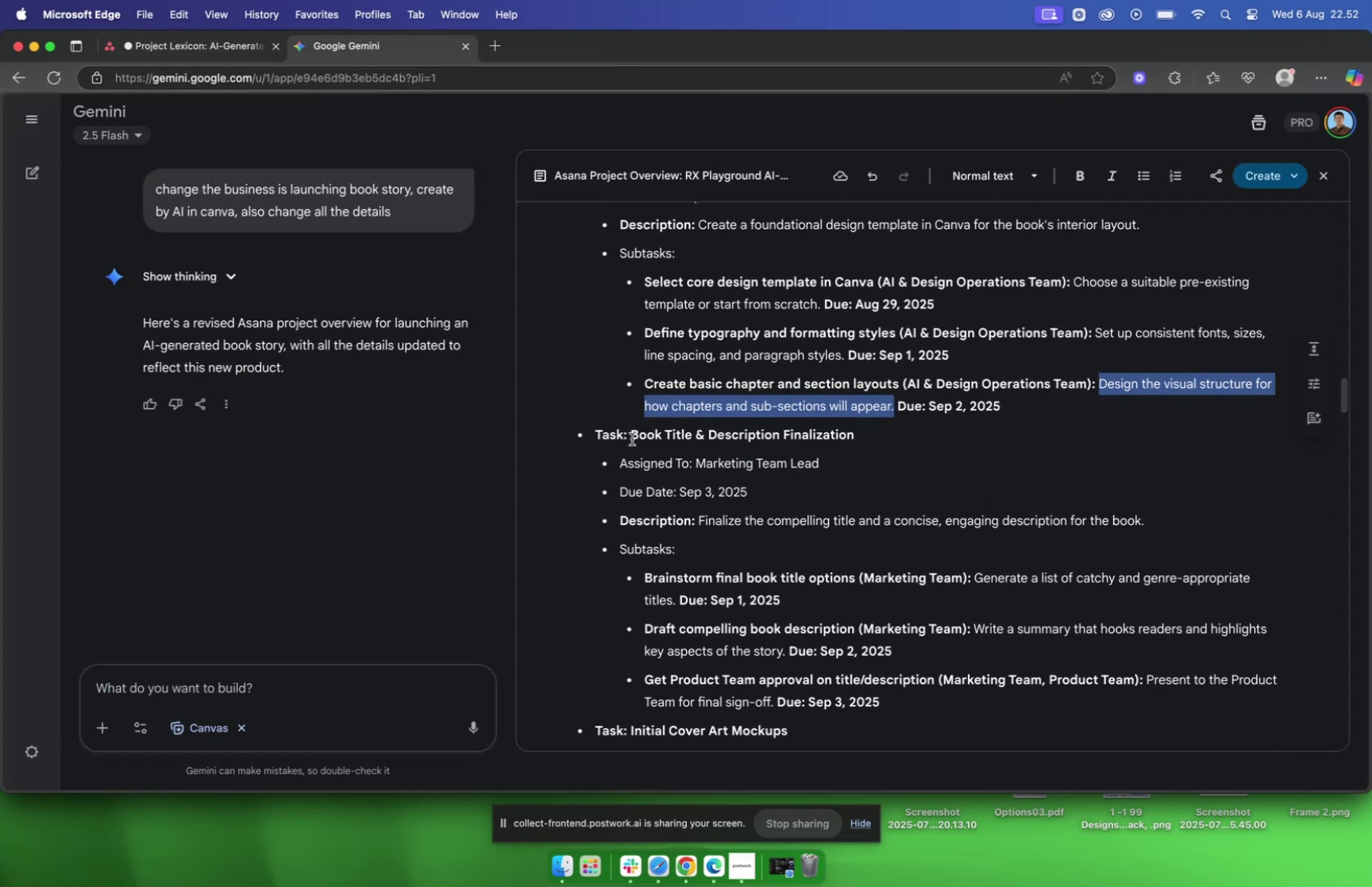 
left_click_drag(start_coordinate=[630, 435], to_coordinate=[892, 432])
 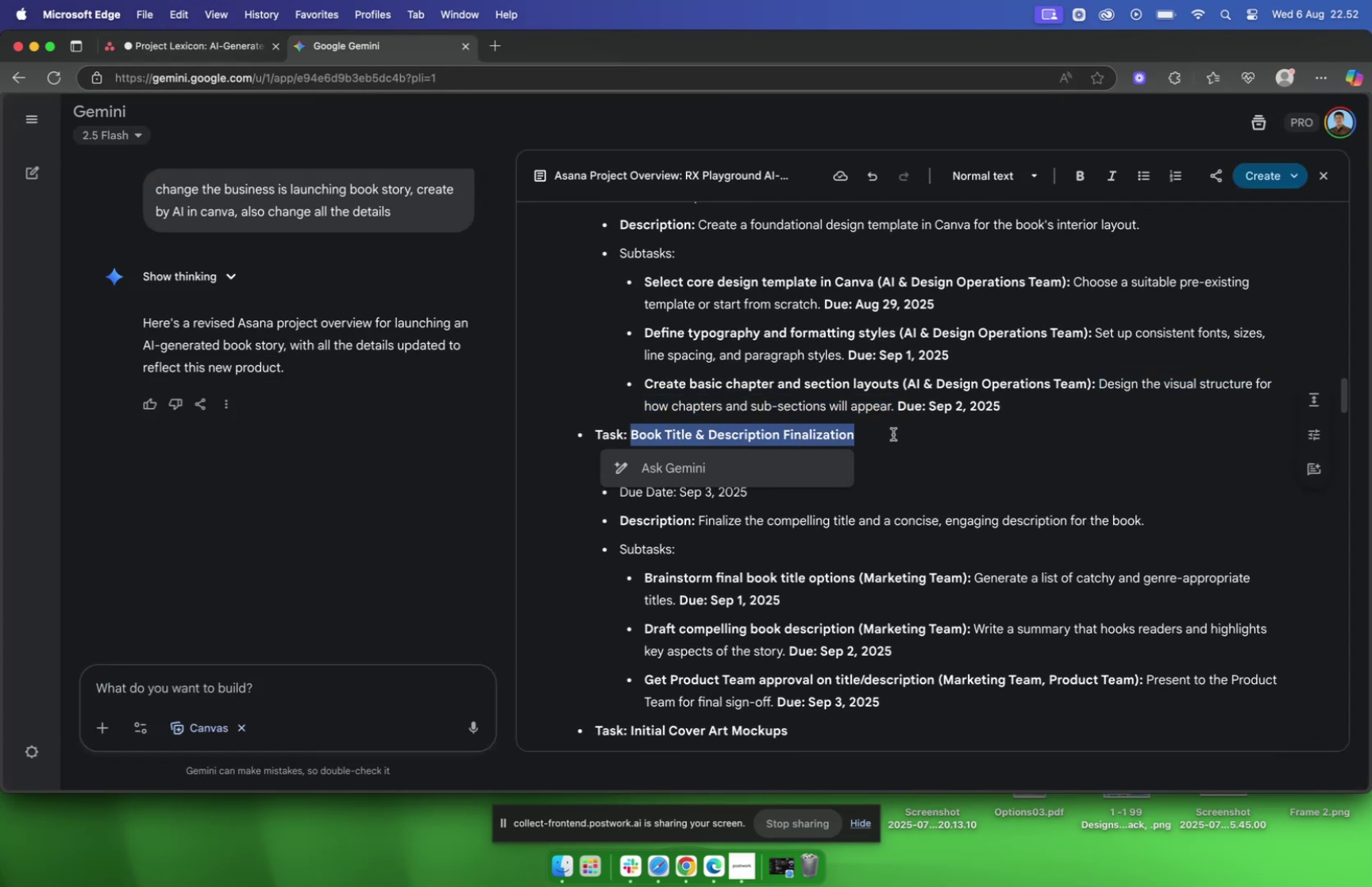 
key(Meta+C)
 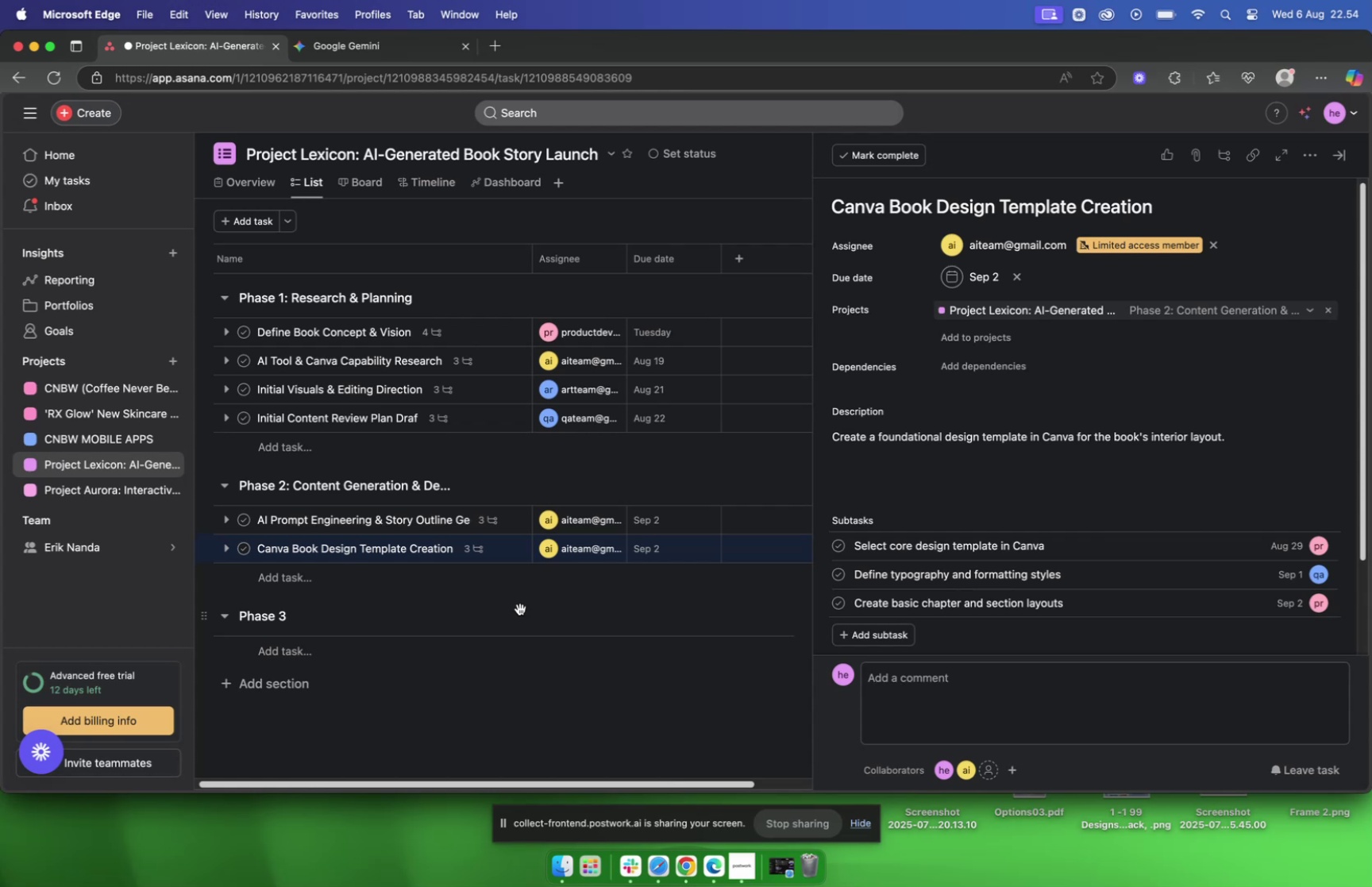 
wait(102.11)
 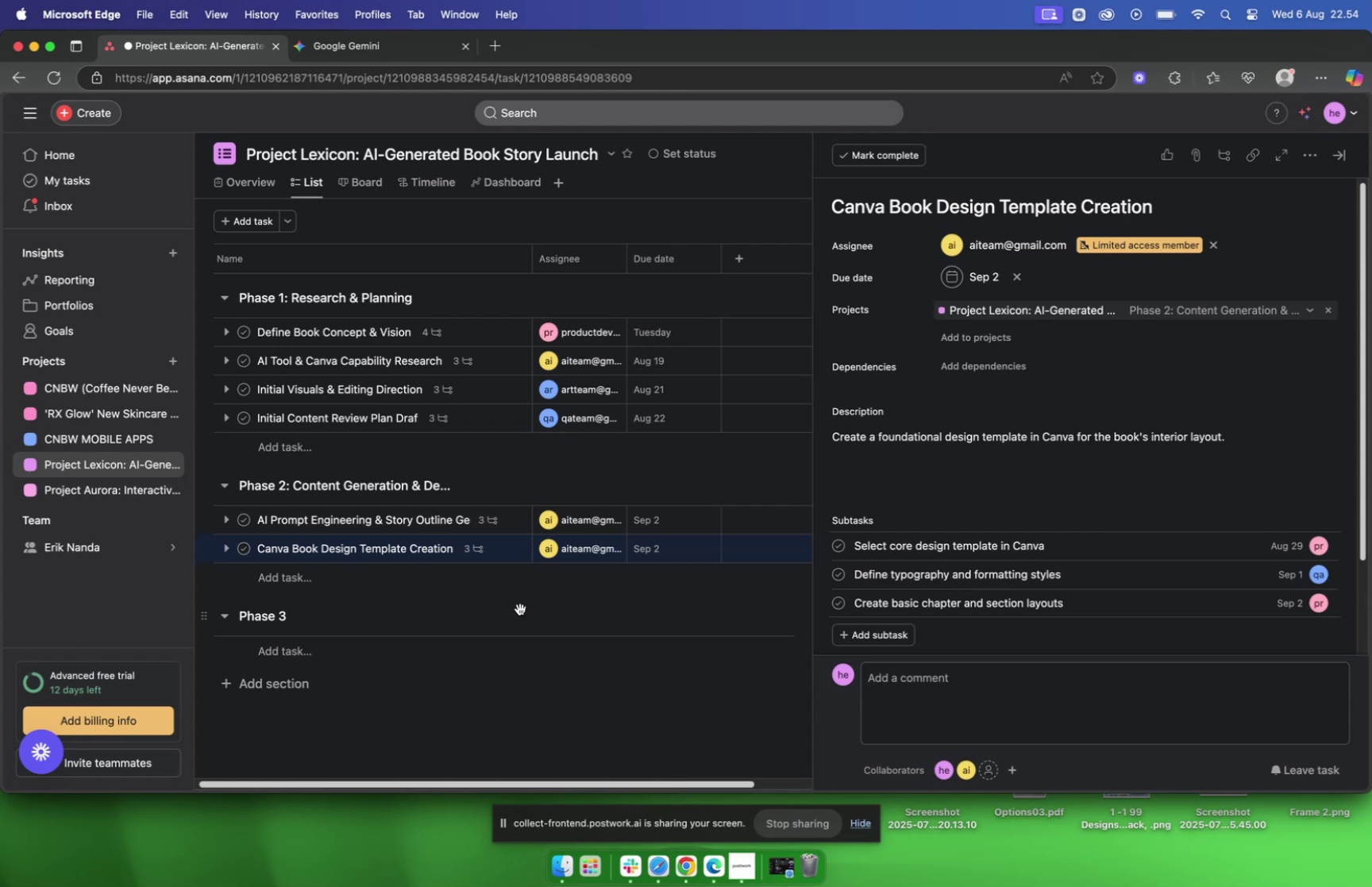 
left_click([364, 58])
 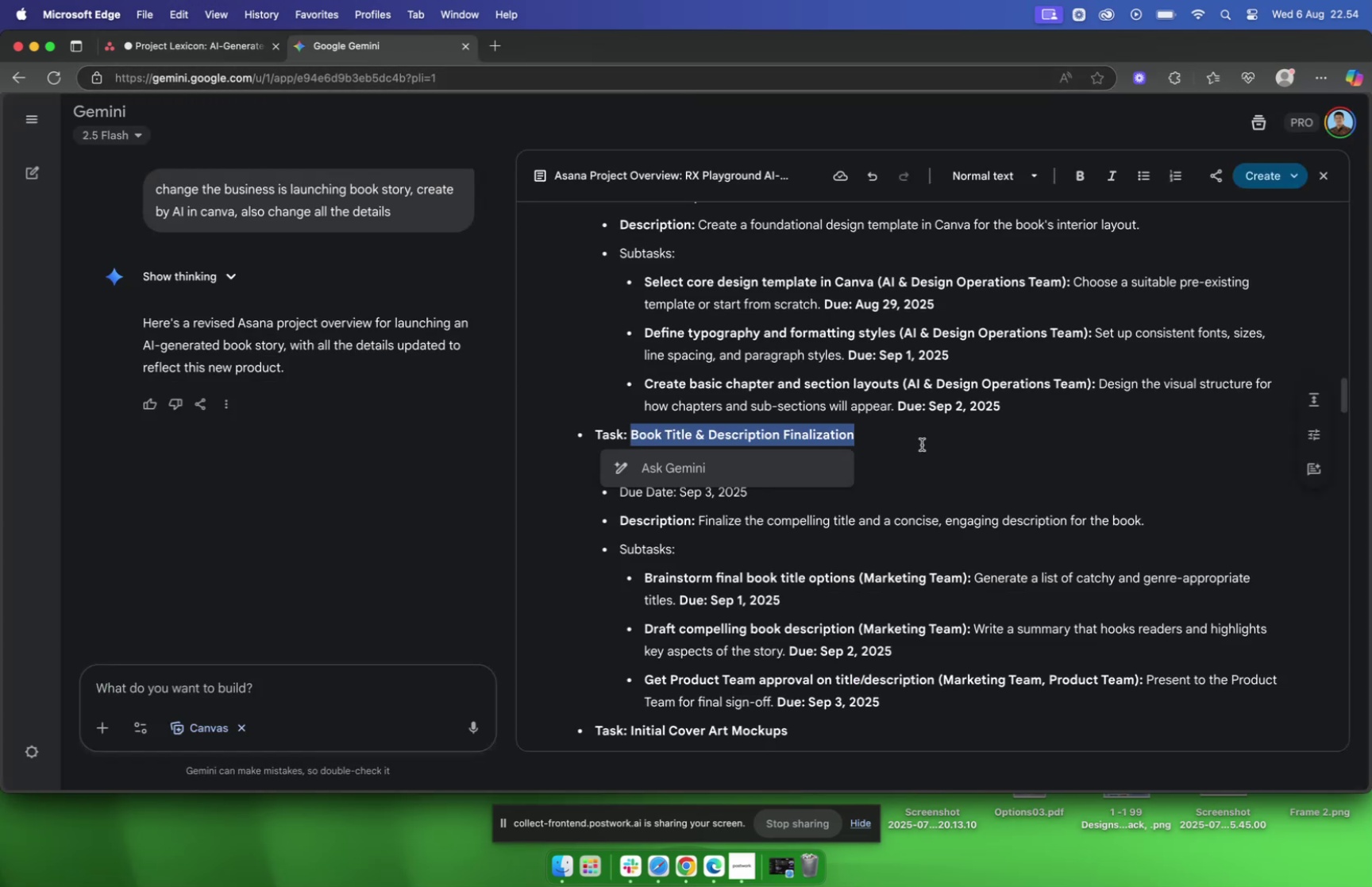 
key(Meta+CommandLeft)
 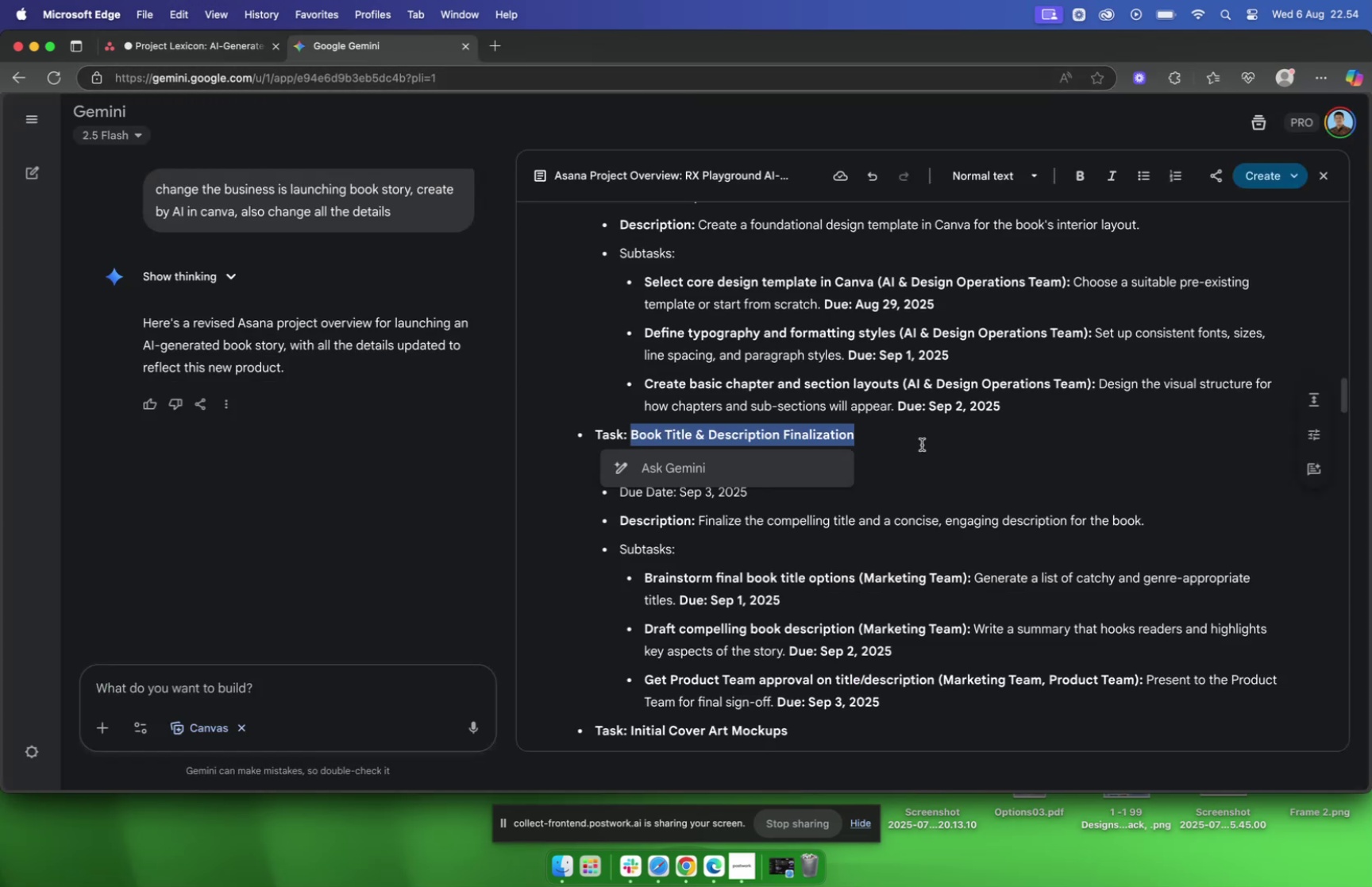 
key(Meta+C)
 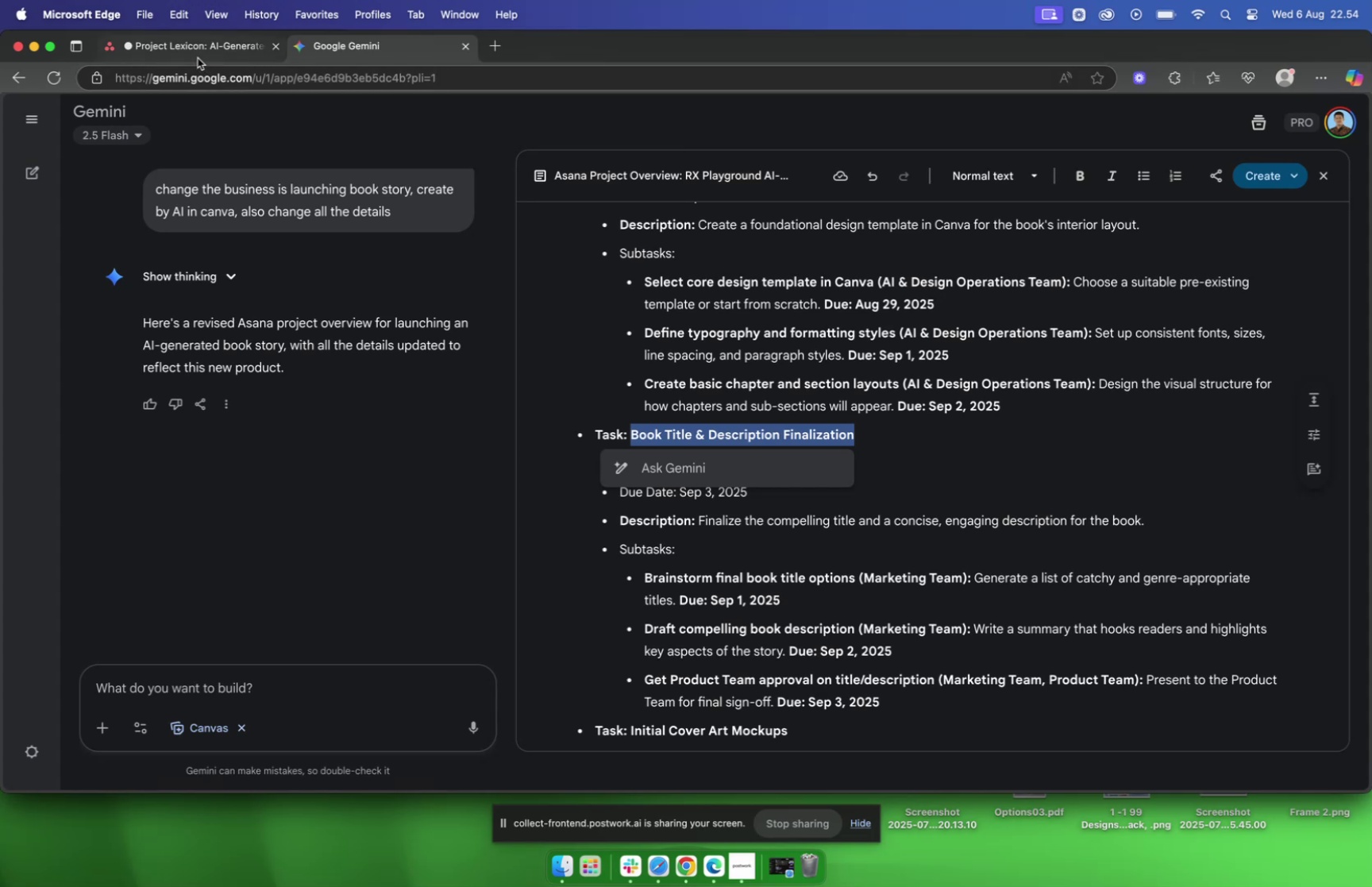 
left_click([195, 49])
 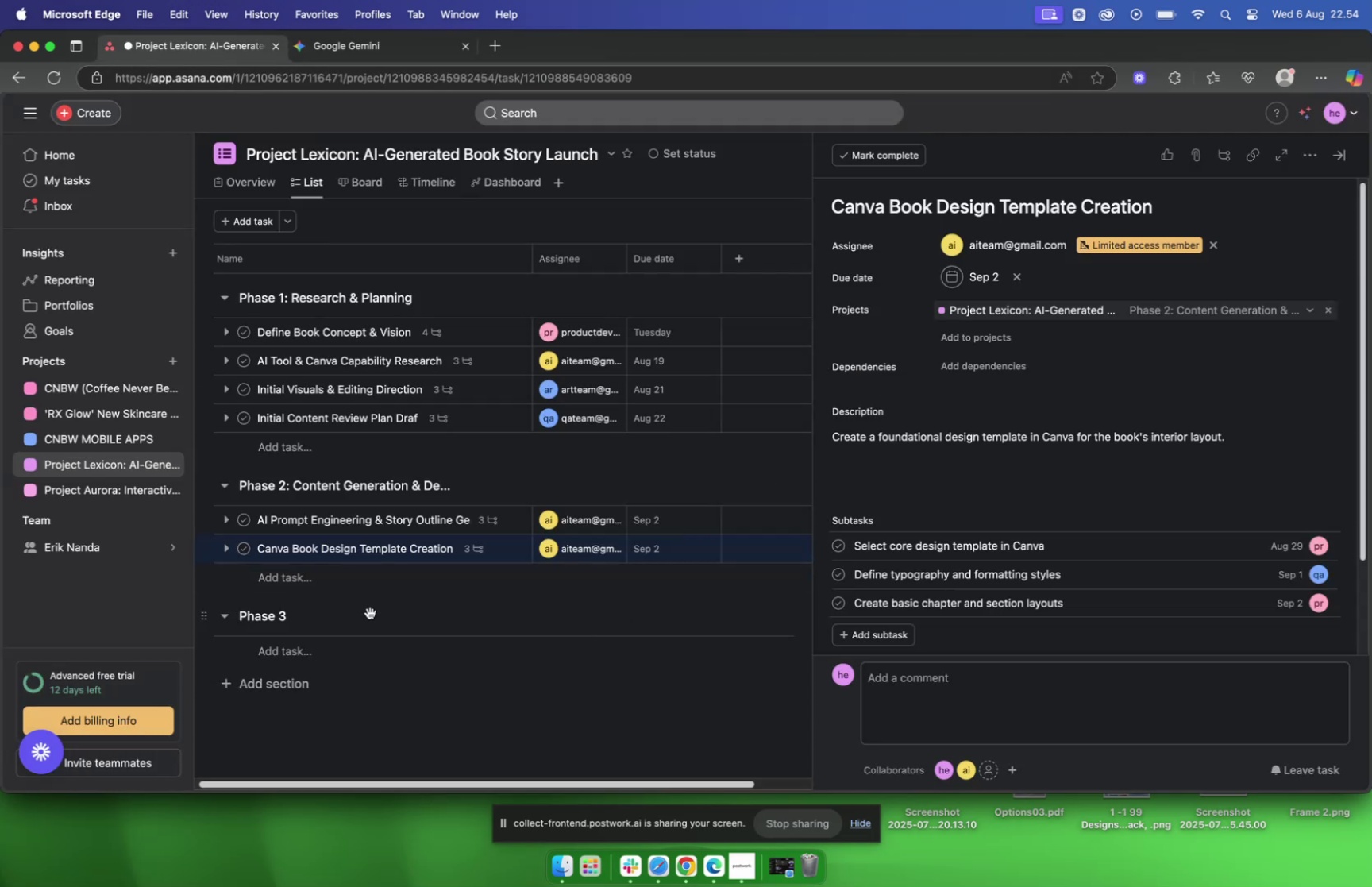 
wait(5.23)
 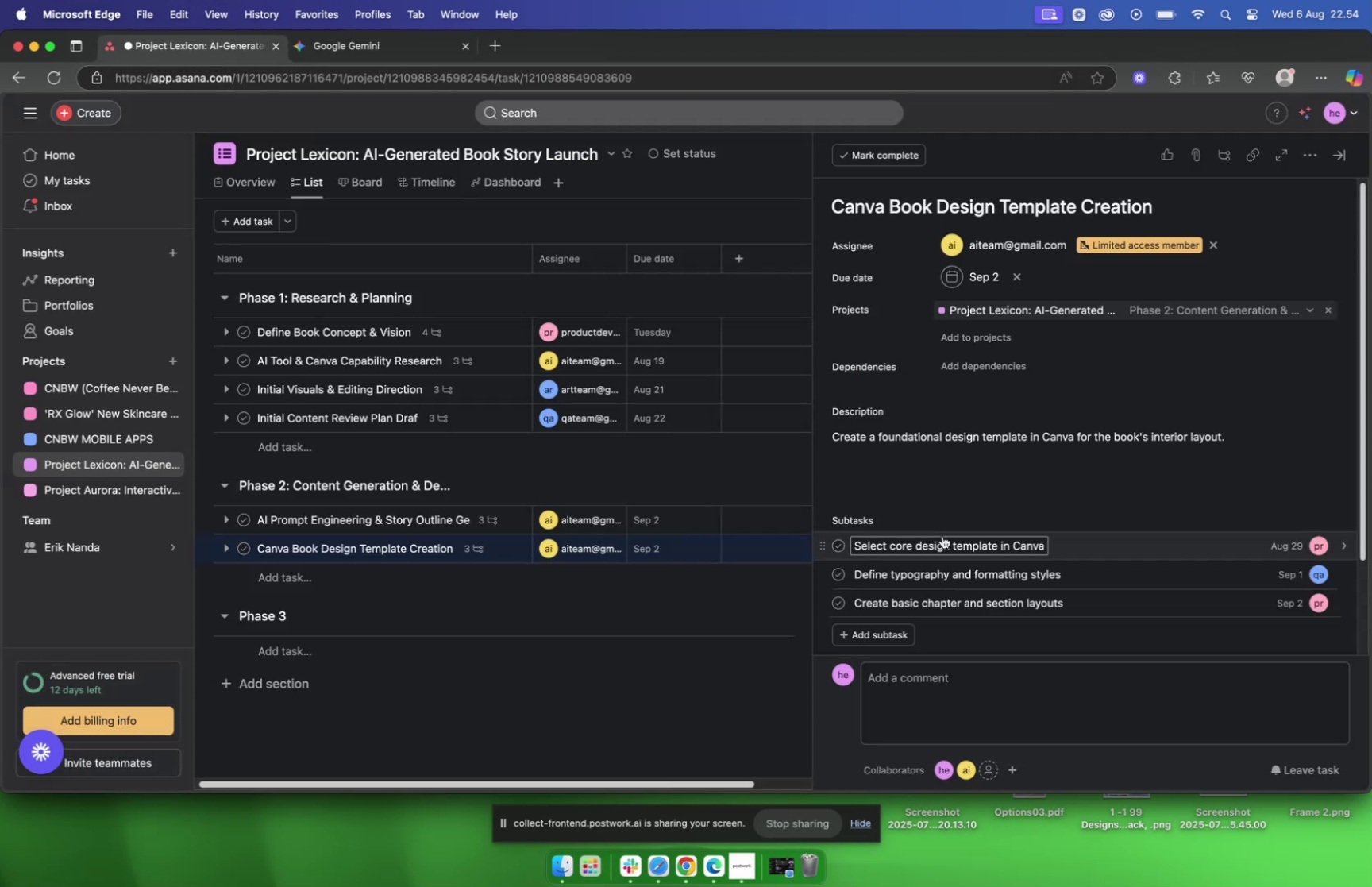 
left_click([296, 580])
 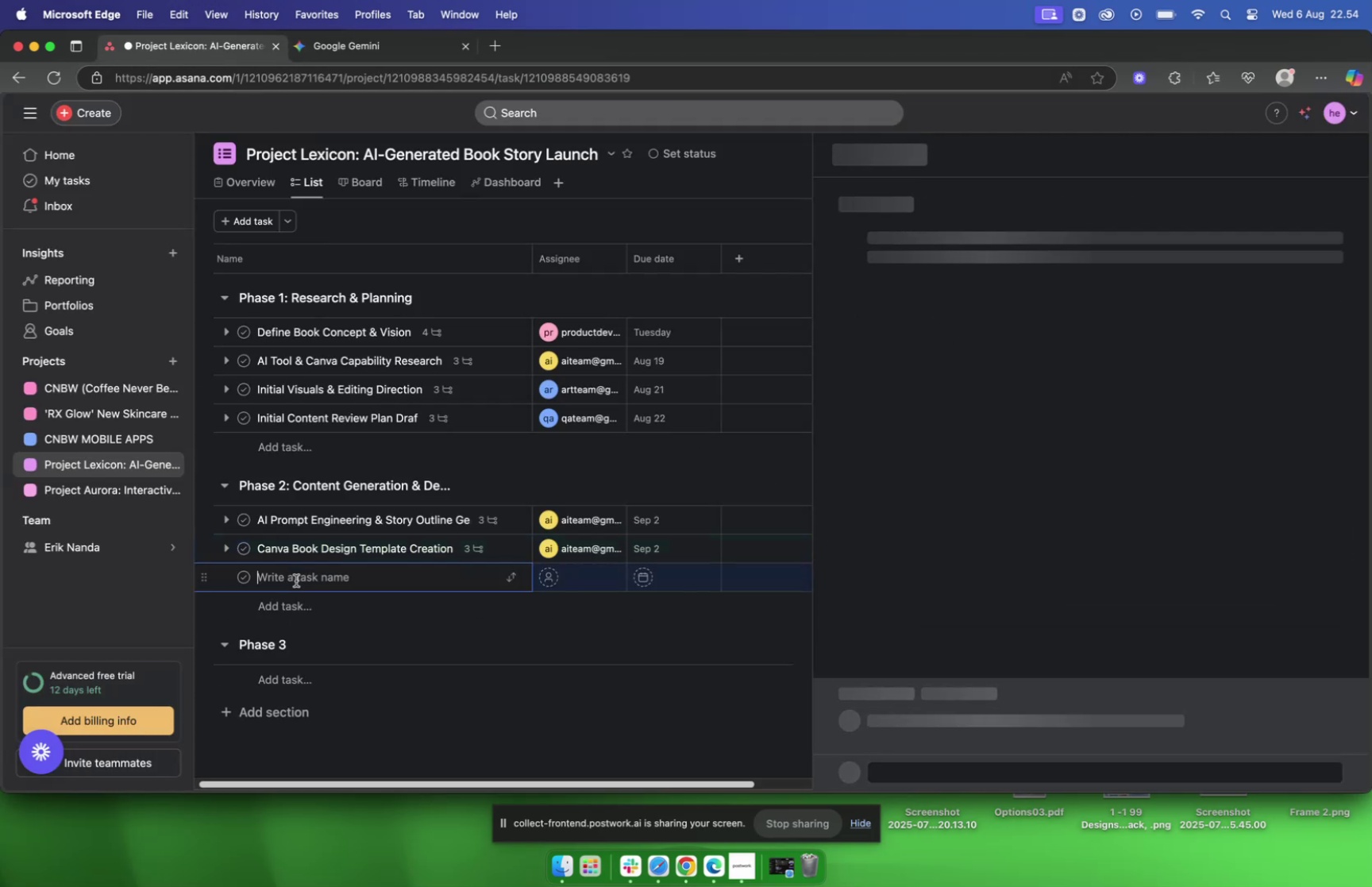 
key(Meta+V)
 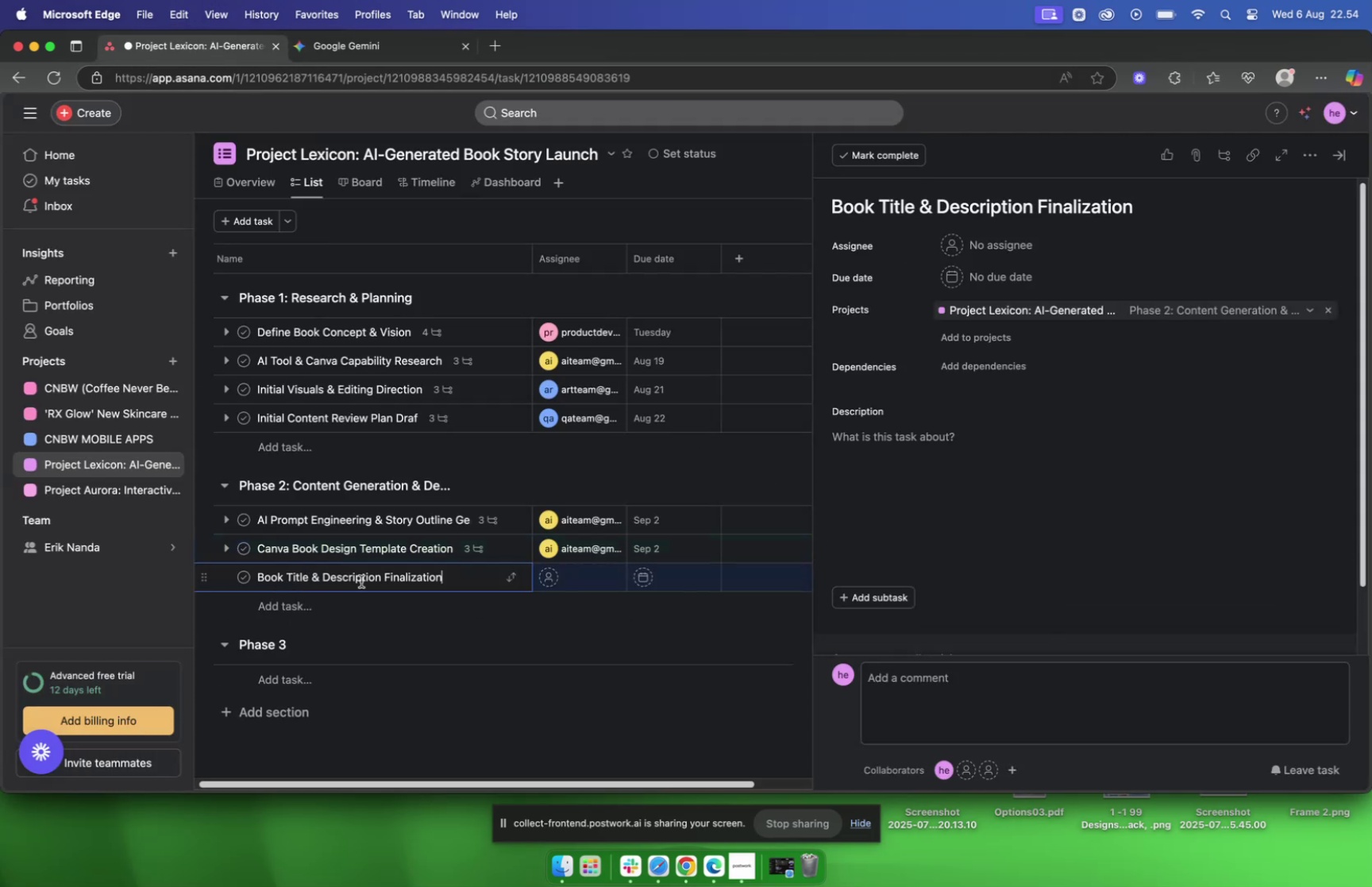 
mouse_move([579, 580])
 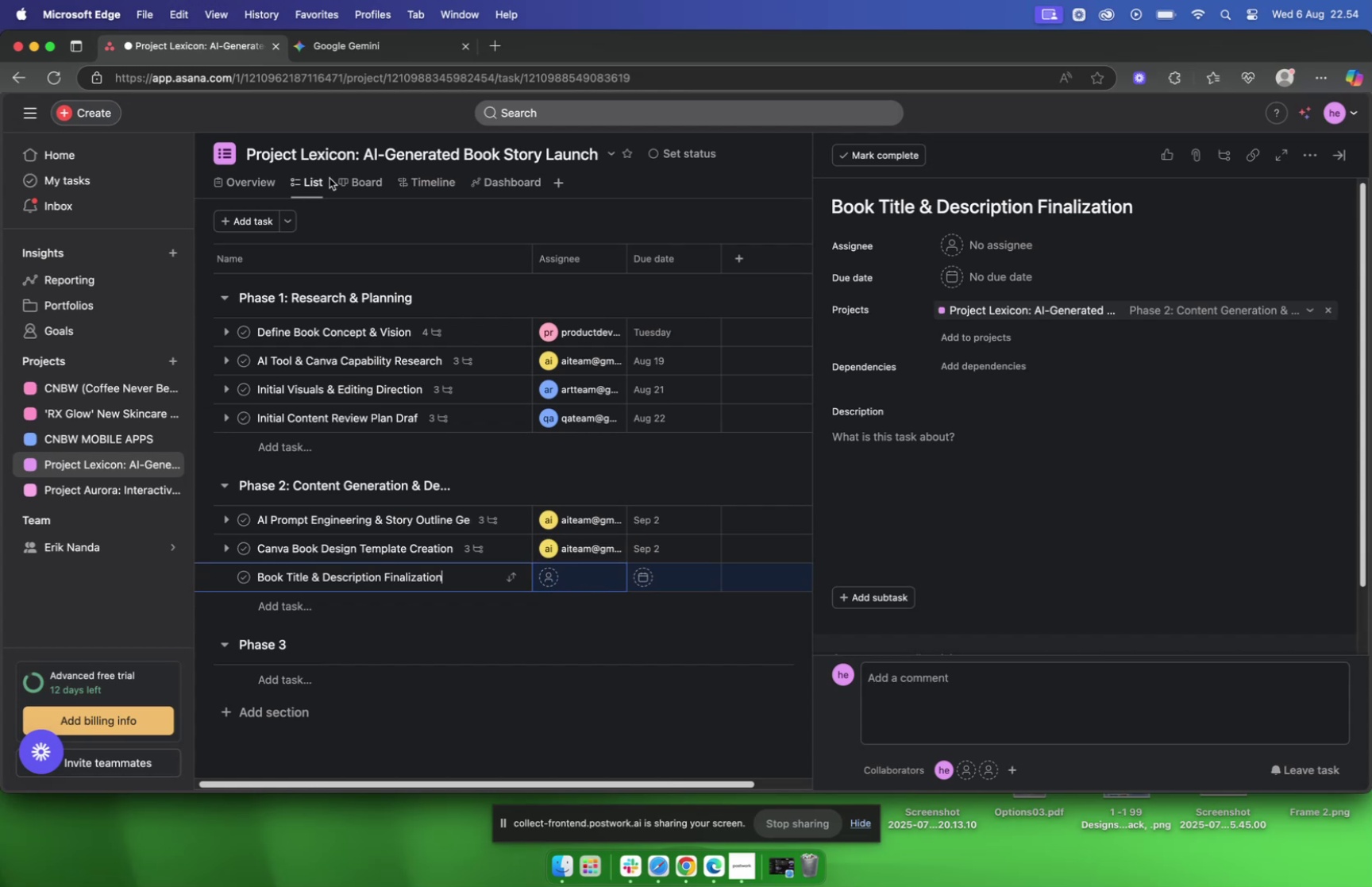 
left_click([353, 48])
 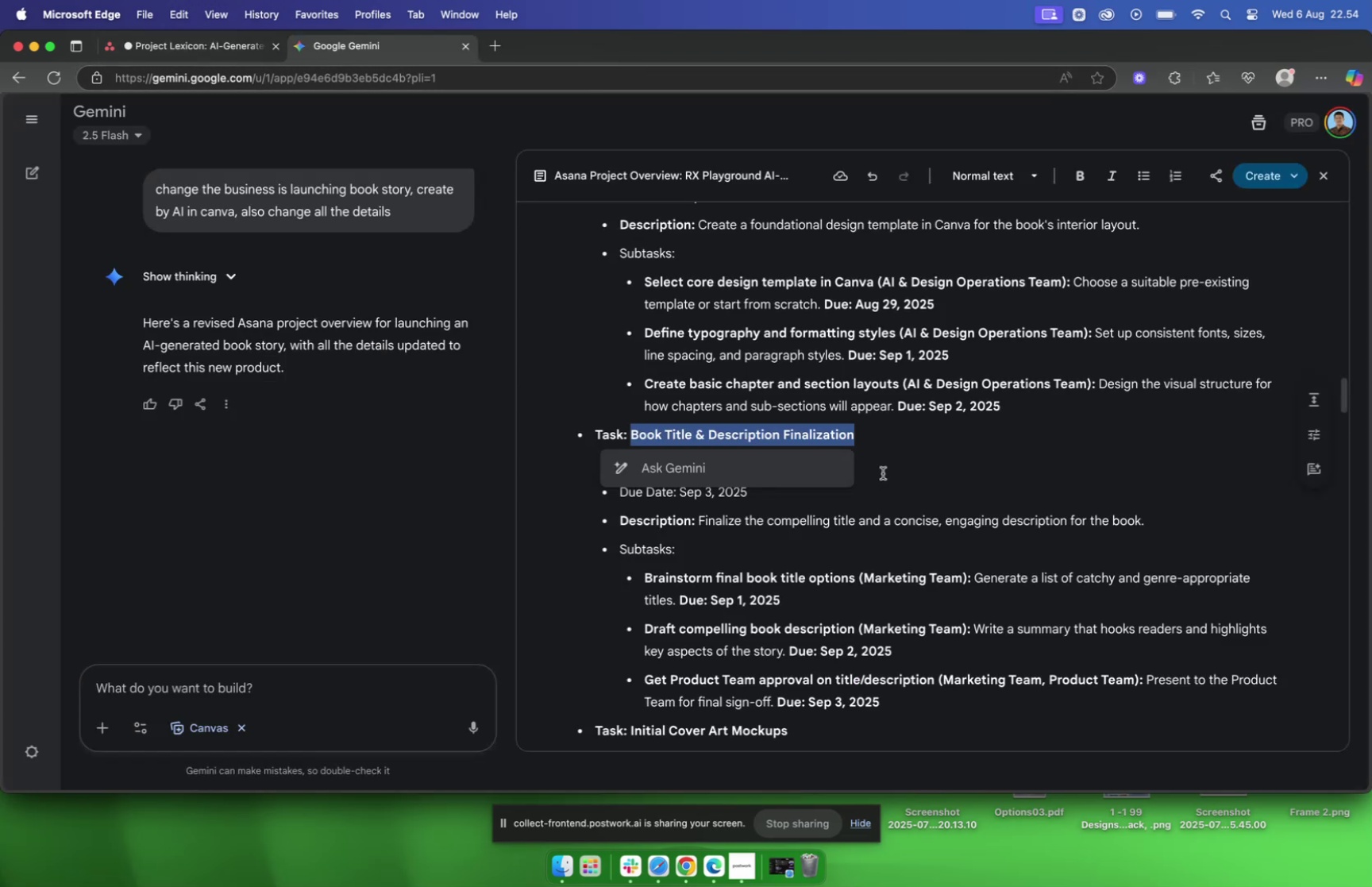 
left_click([935, 459])
 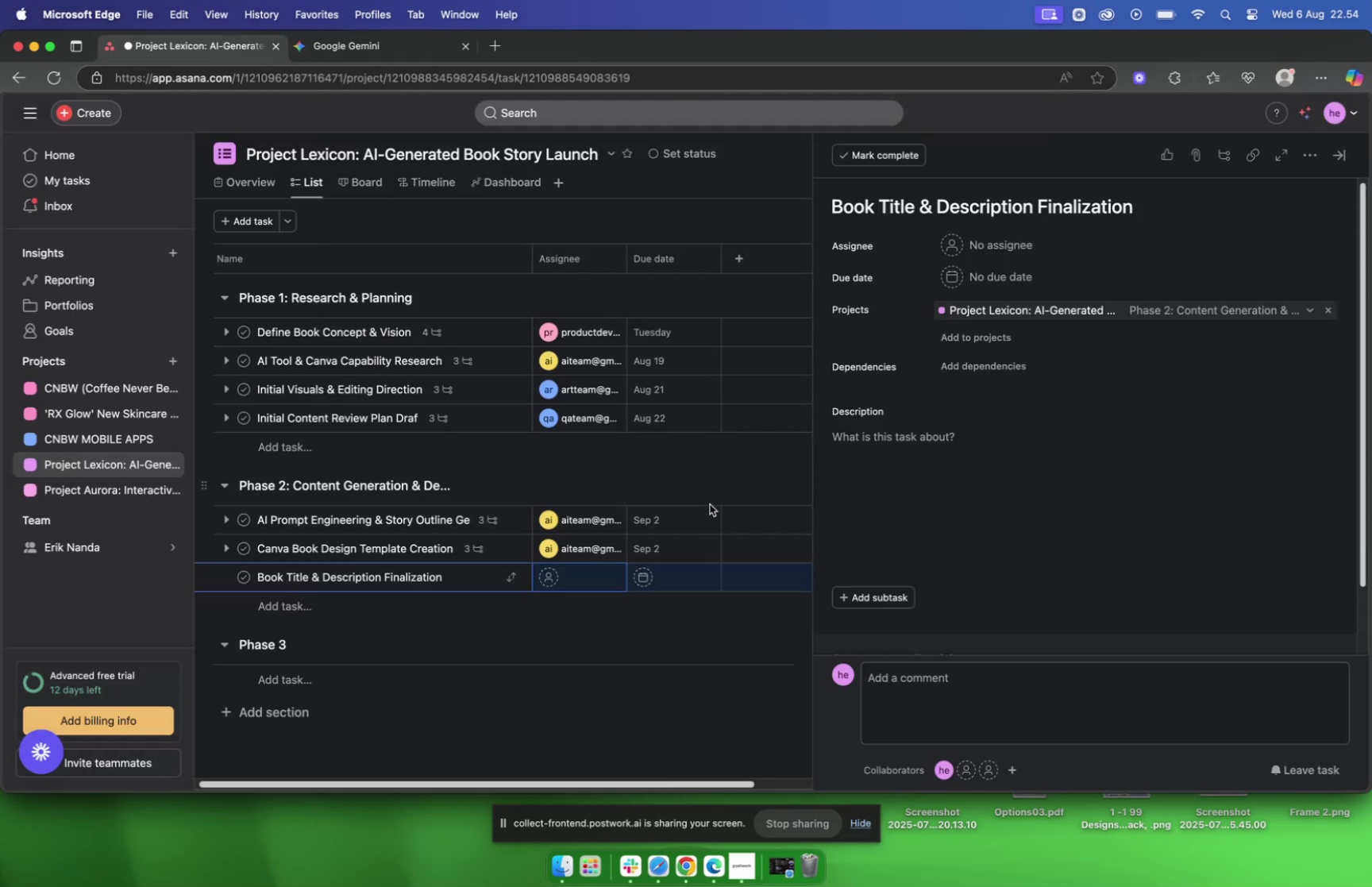 
left_click([575, 581])
 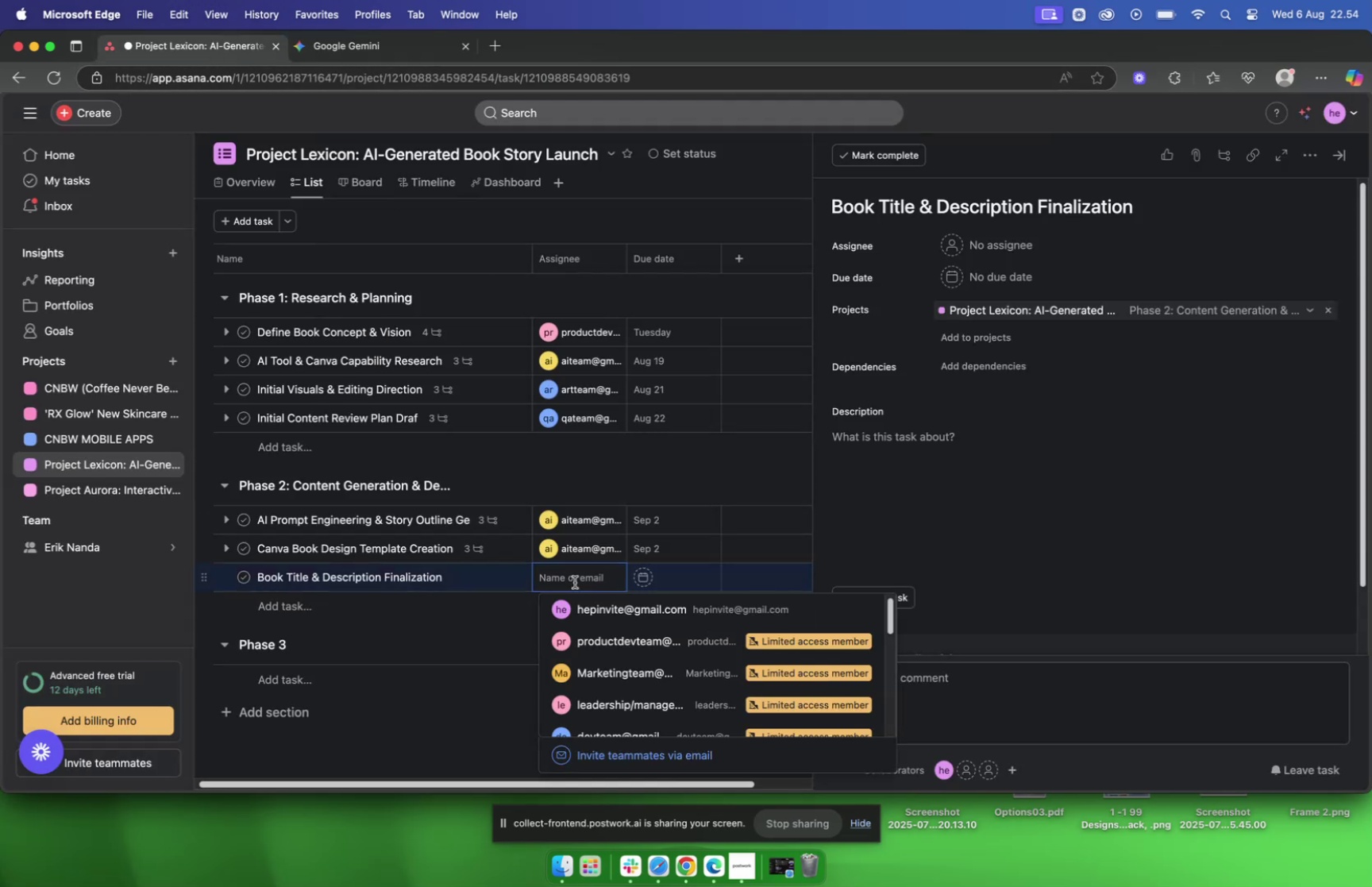 
type(mar)
 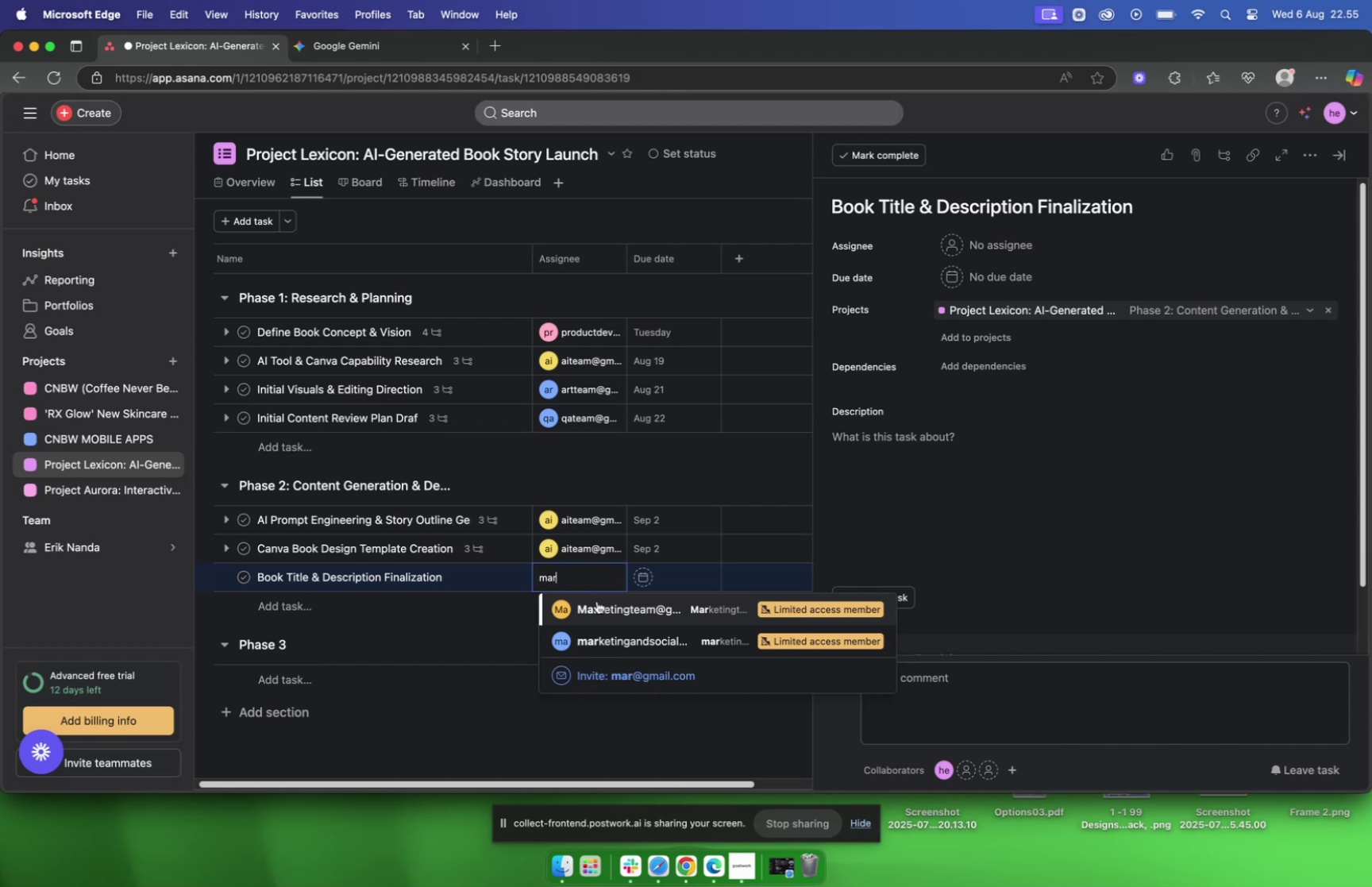 
wait(5.84)
 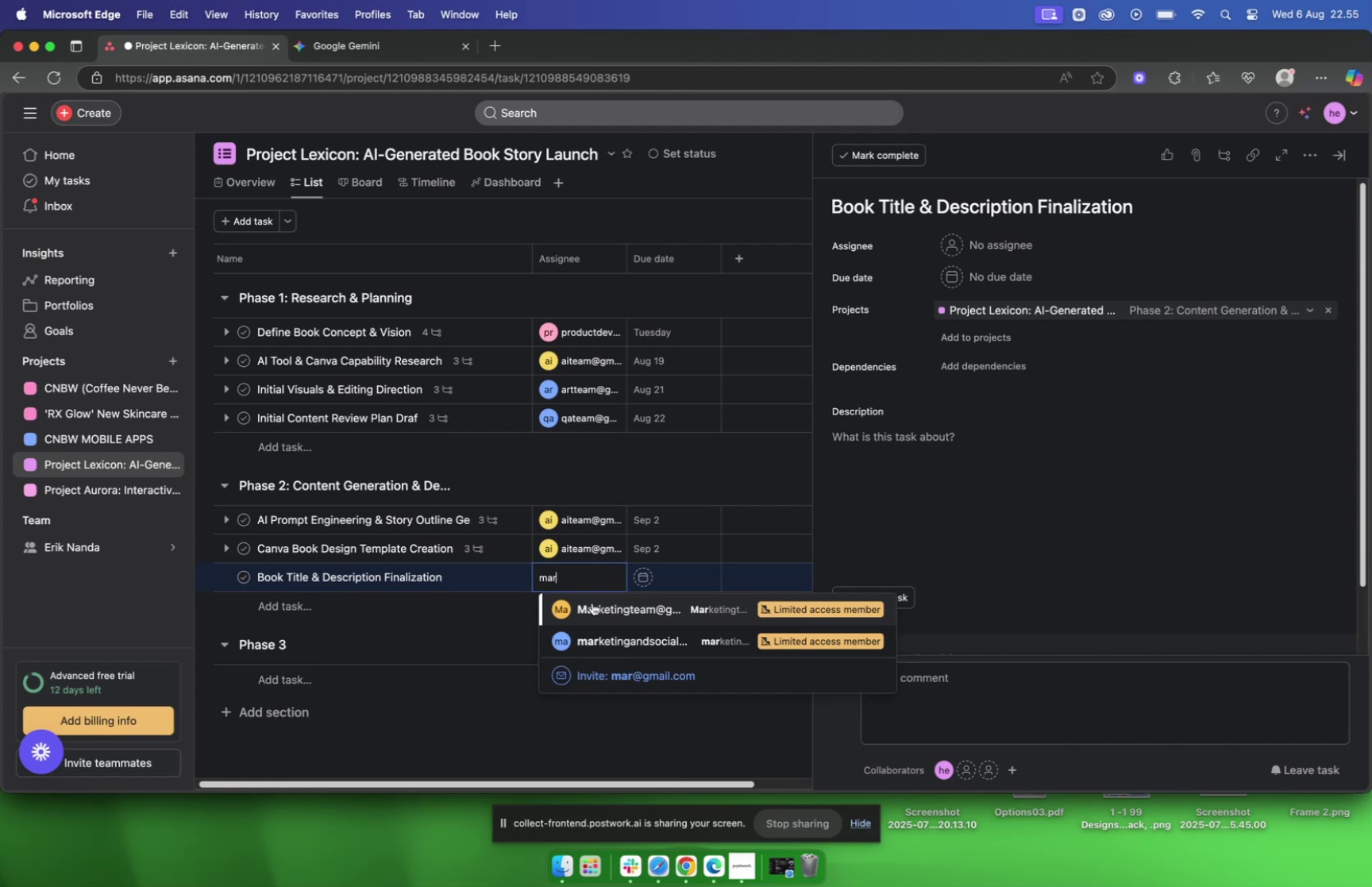 
left_click([597, 600])
 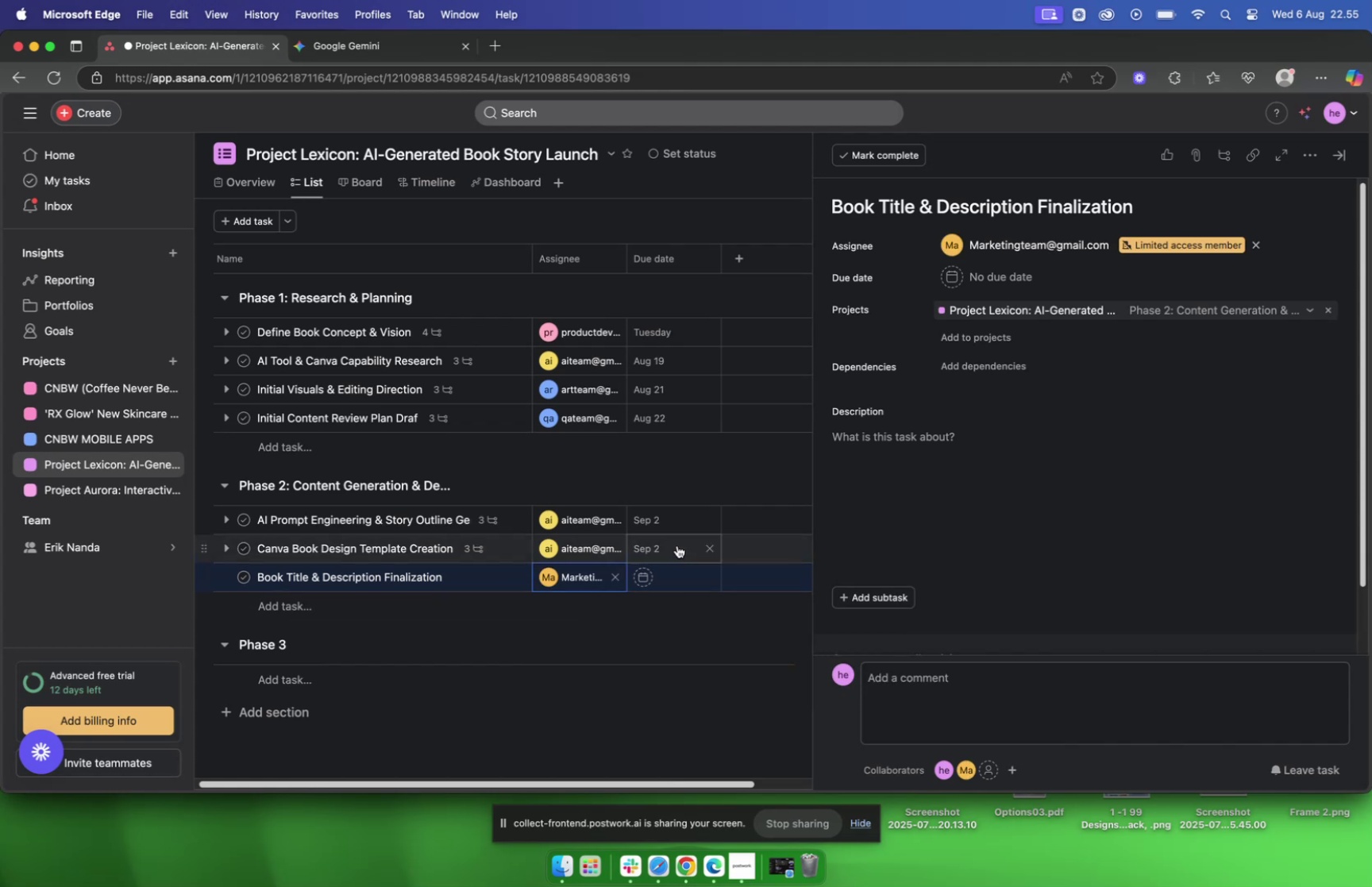 
mouse_move([635, 573])
 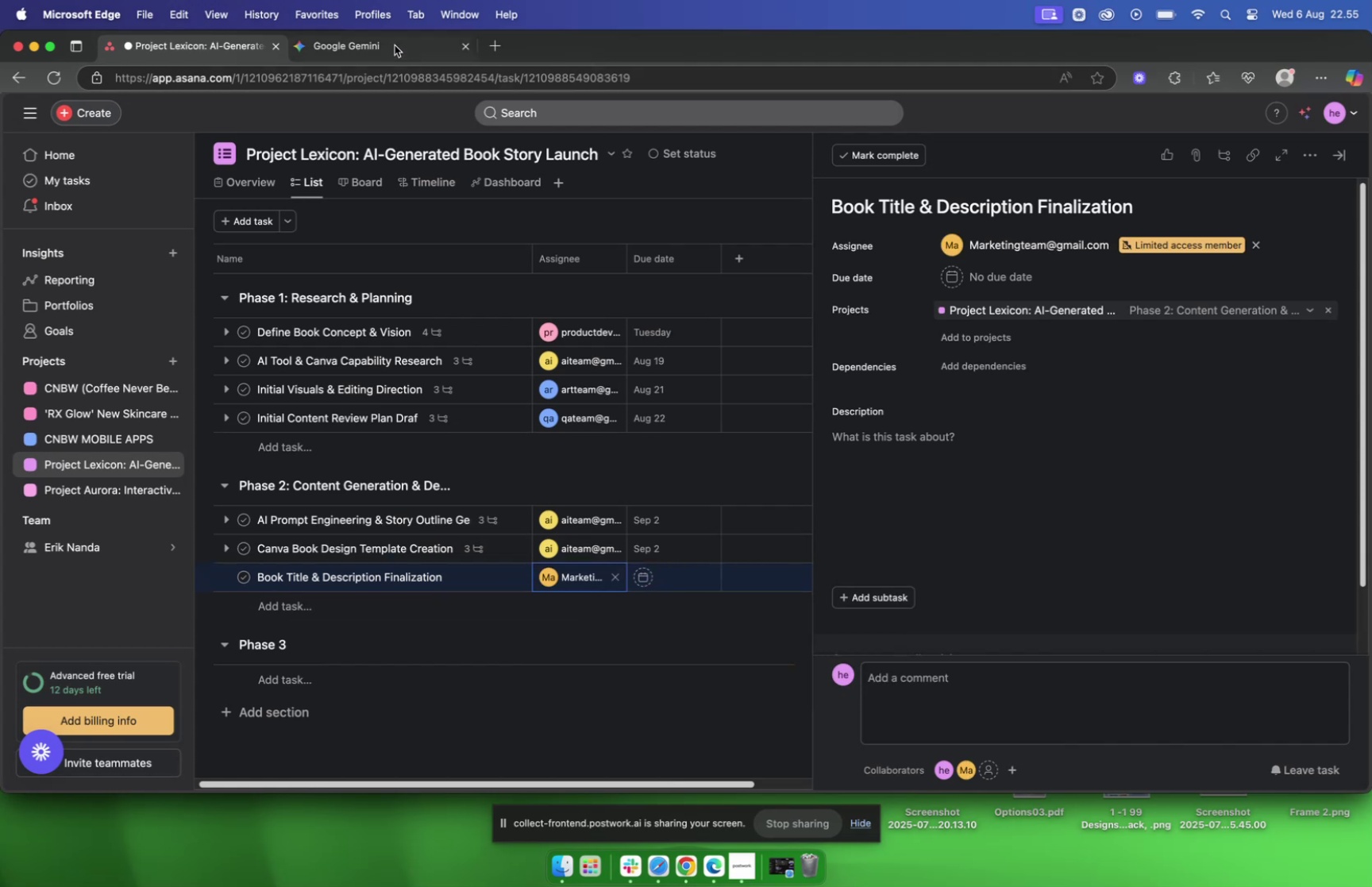 
left_click([393, 37])
 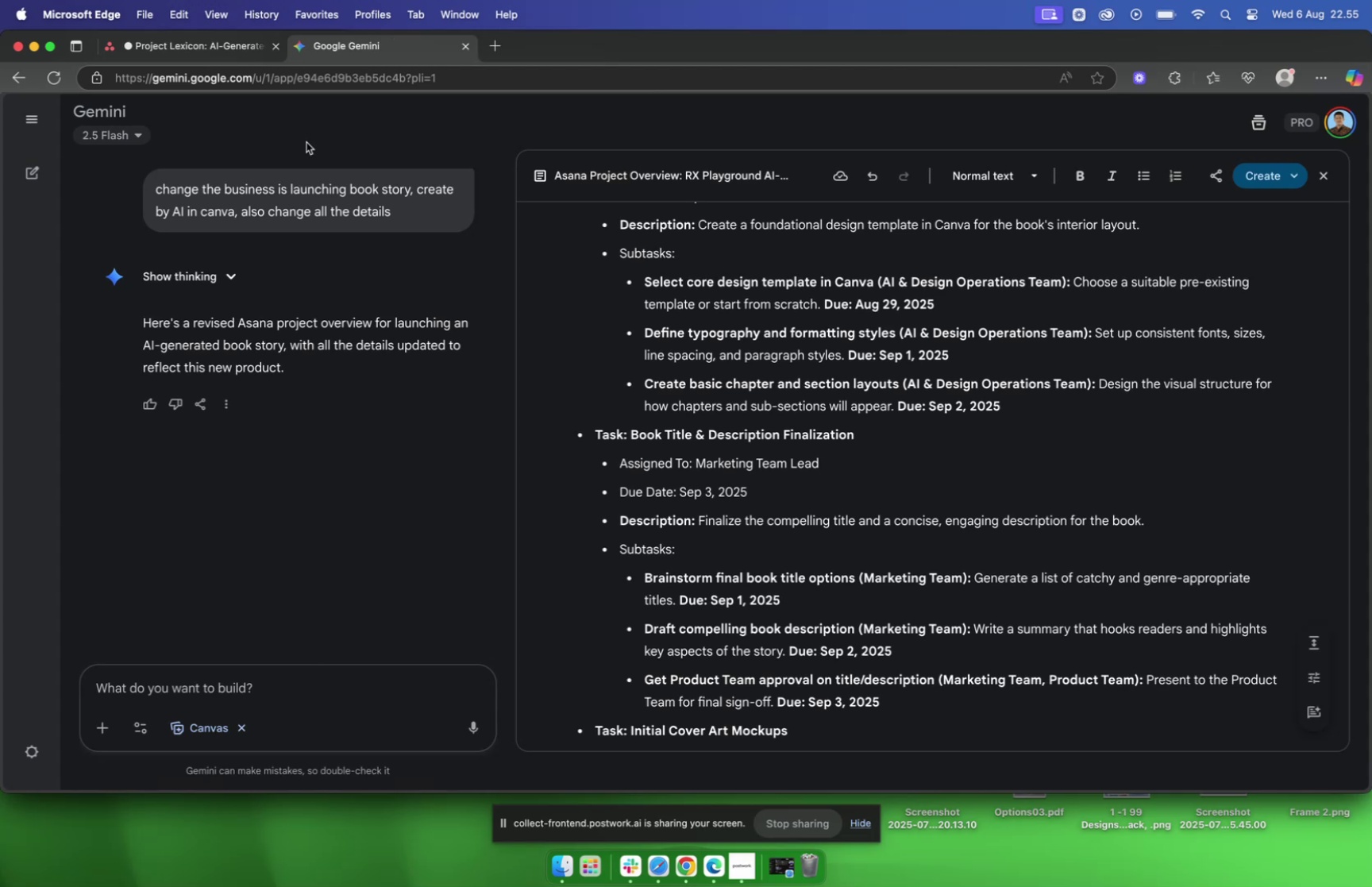 
left_click([219, 44])
 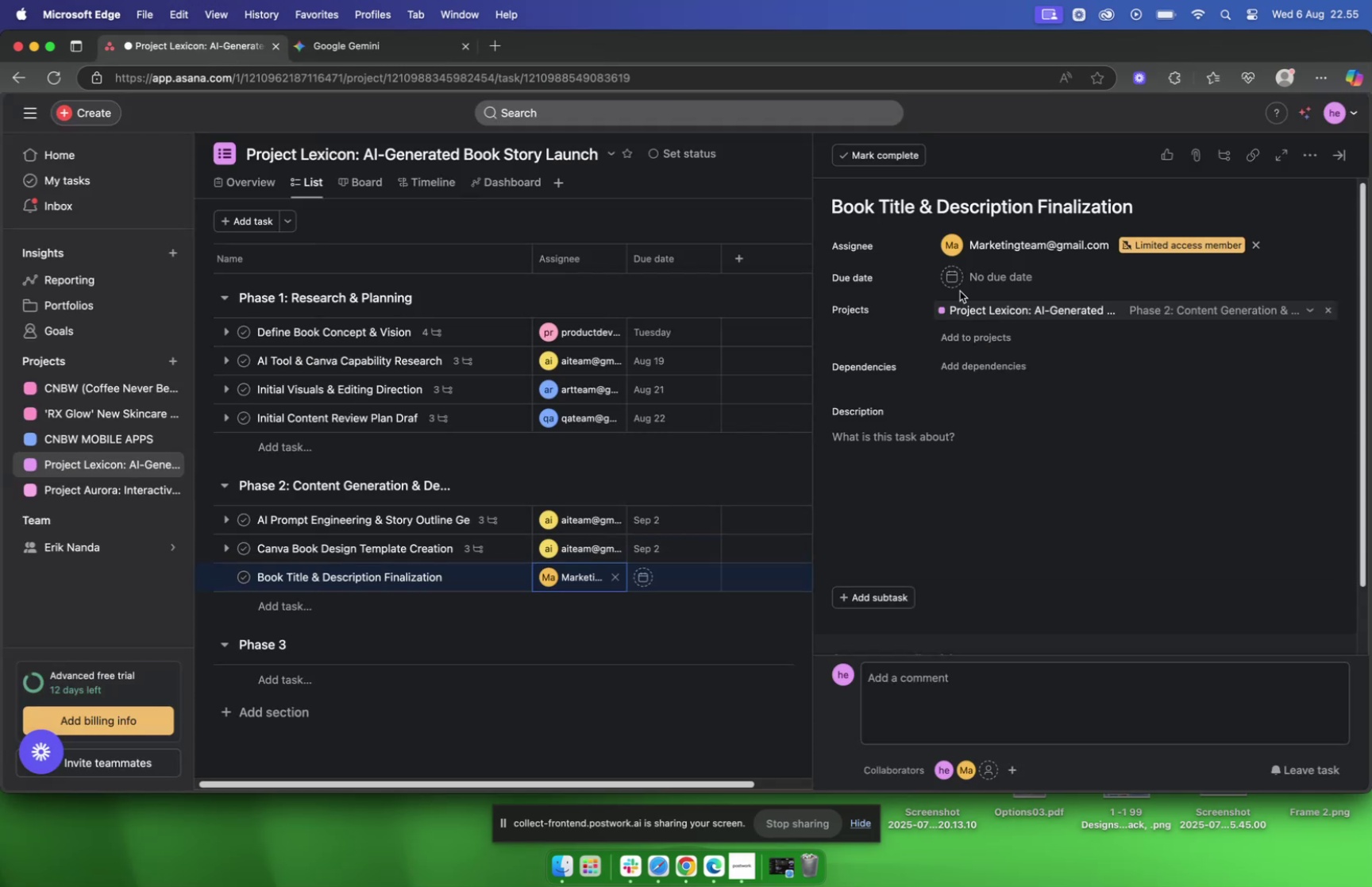 
left_click([967, 277])
 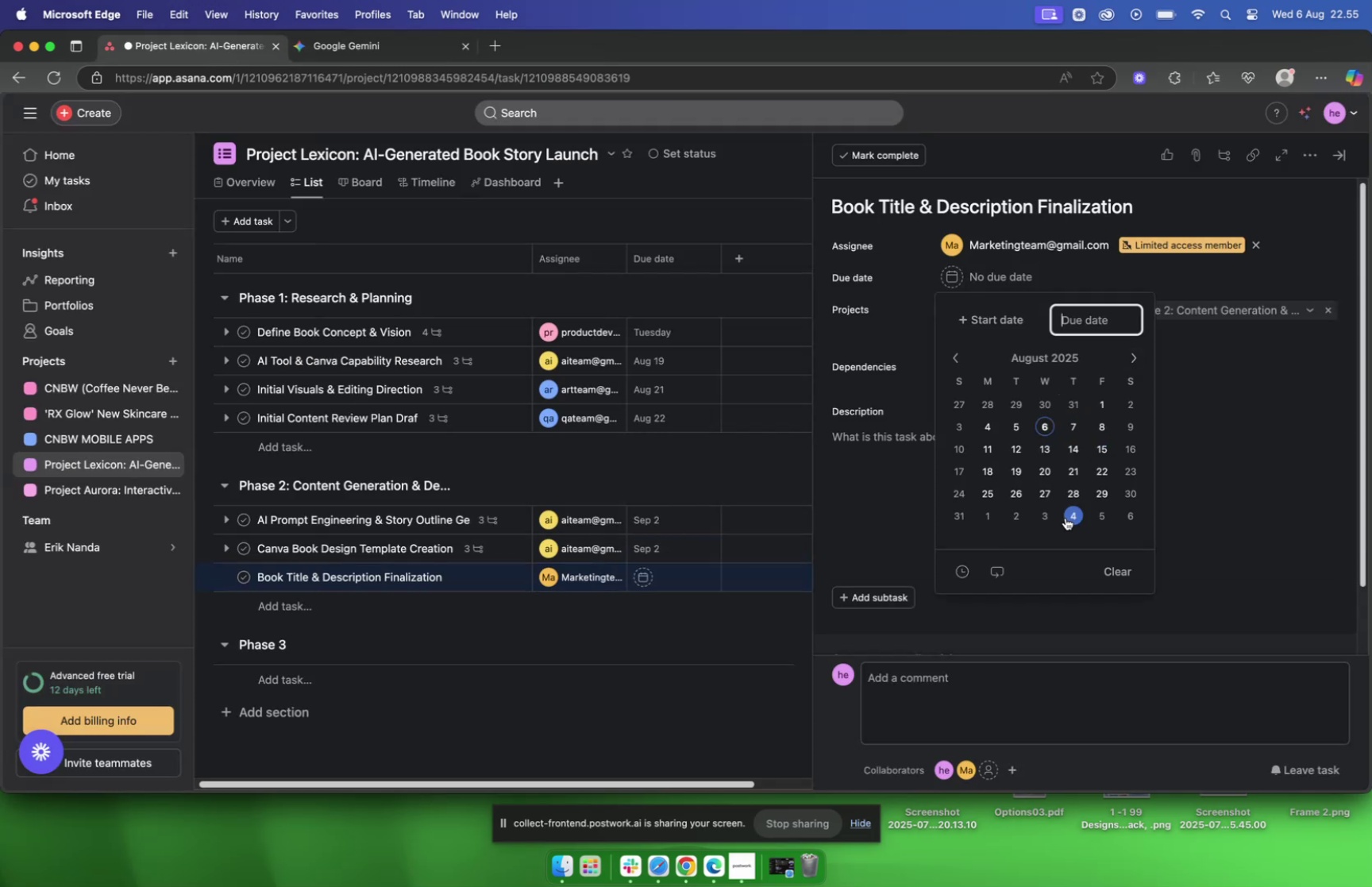 
left_click([1050, 515])
 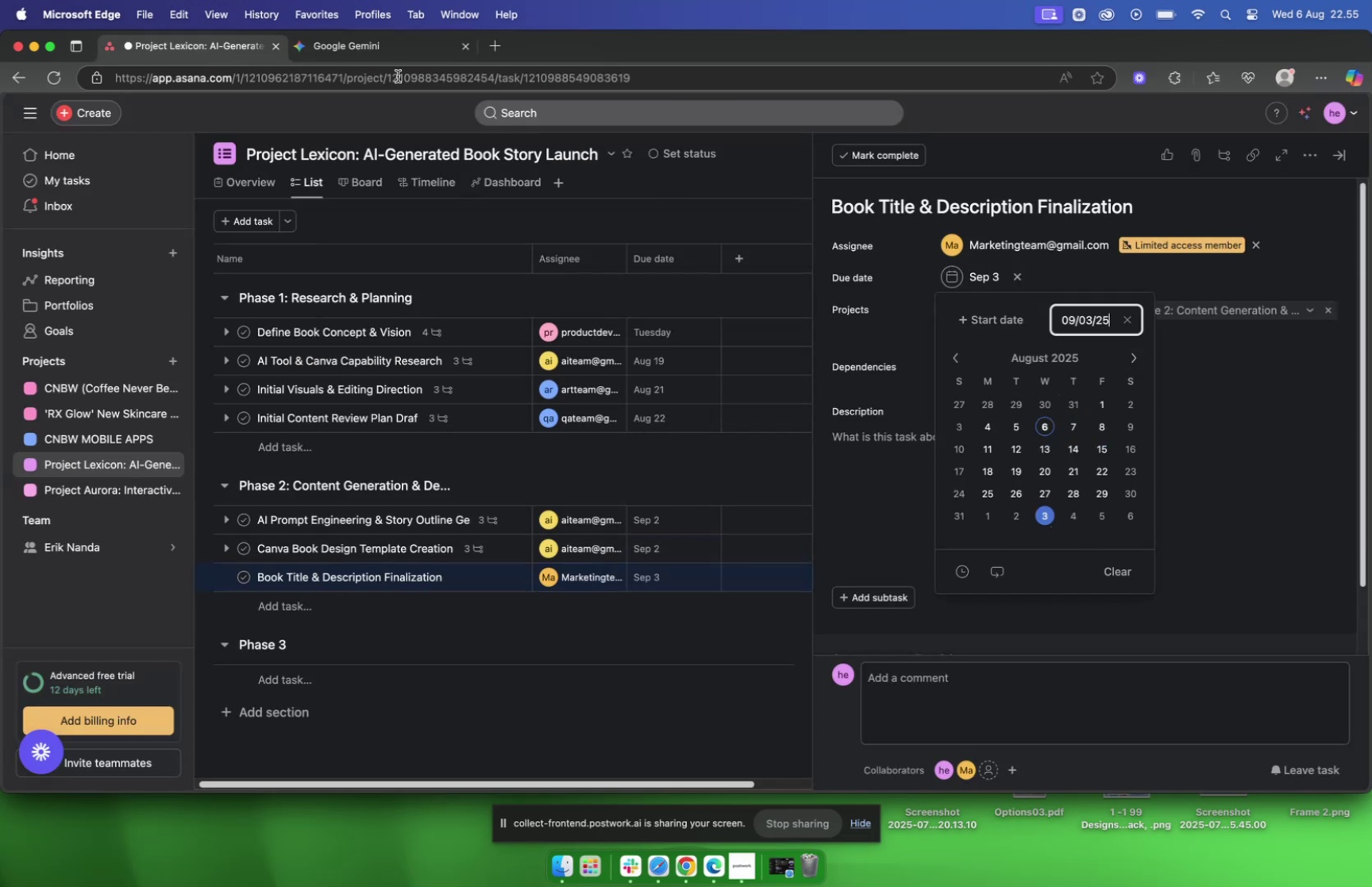 
left_click([373, 48])
 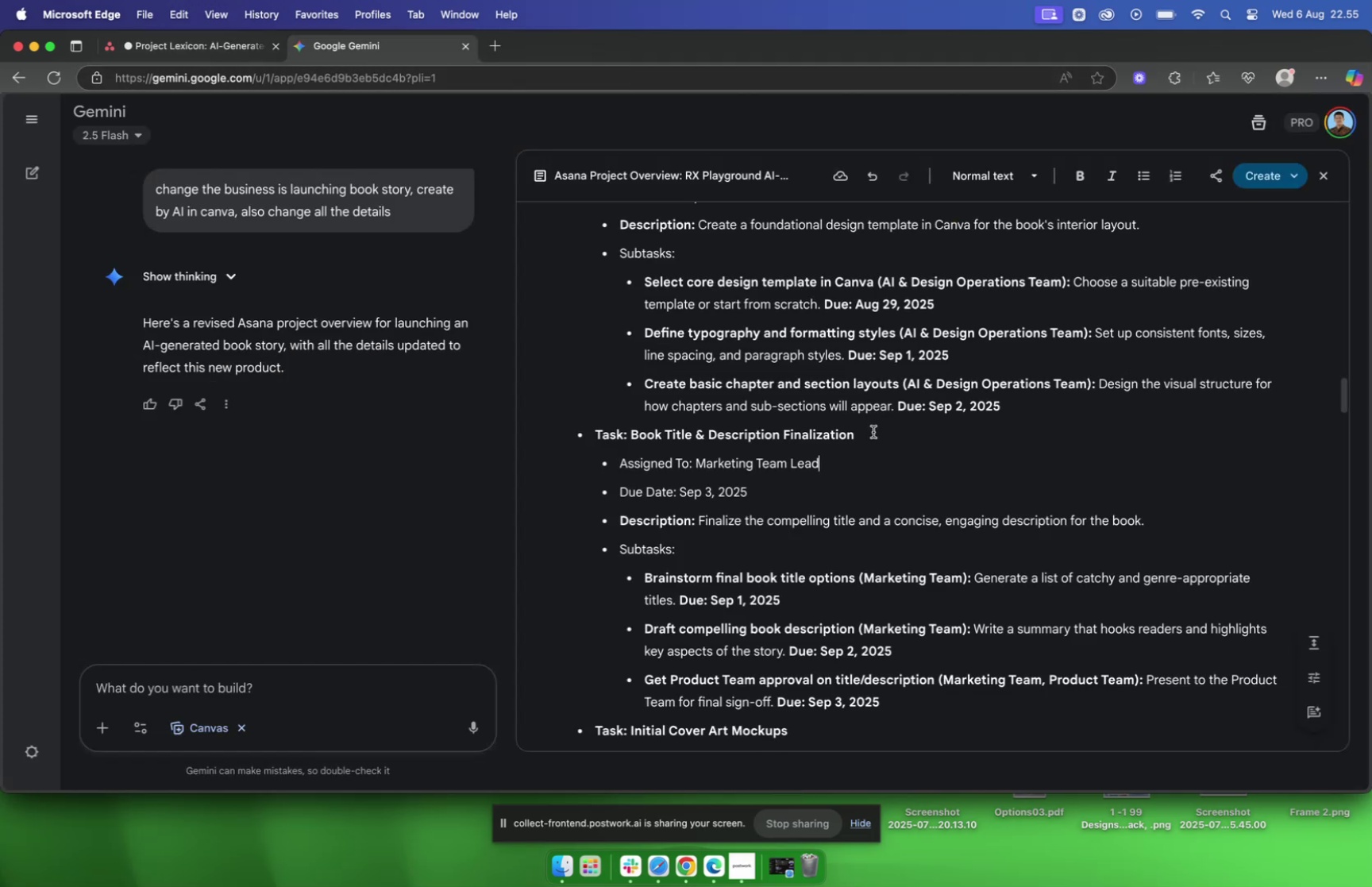 
scroll: coordinate [873, 431], scroll_direction: down, amount: 4.0
 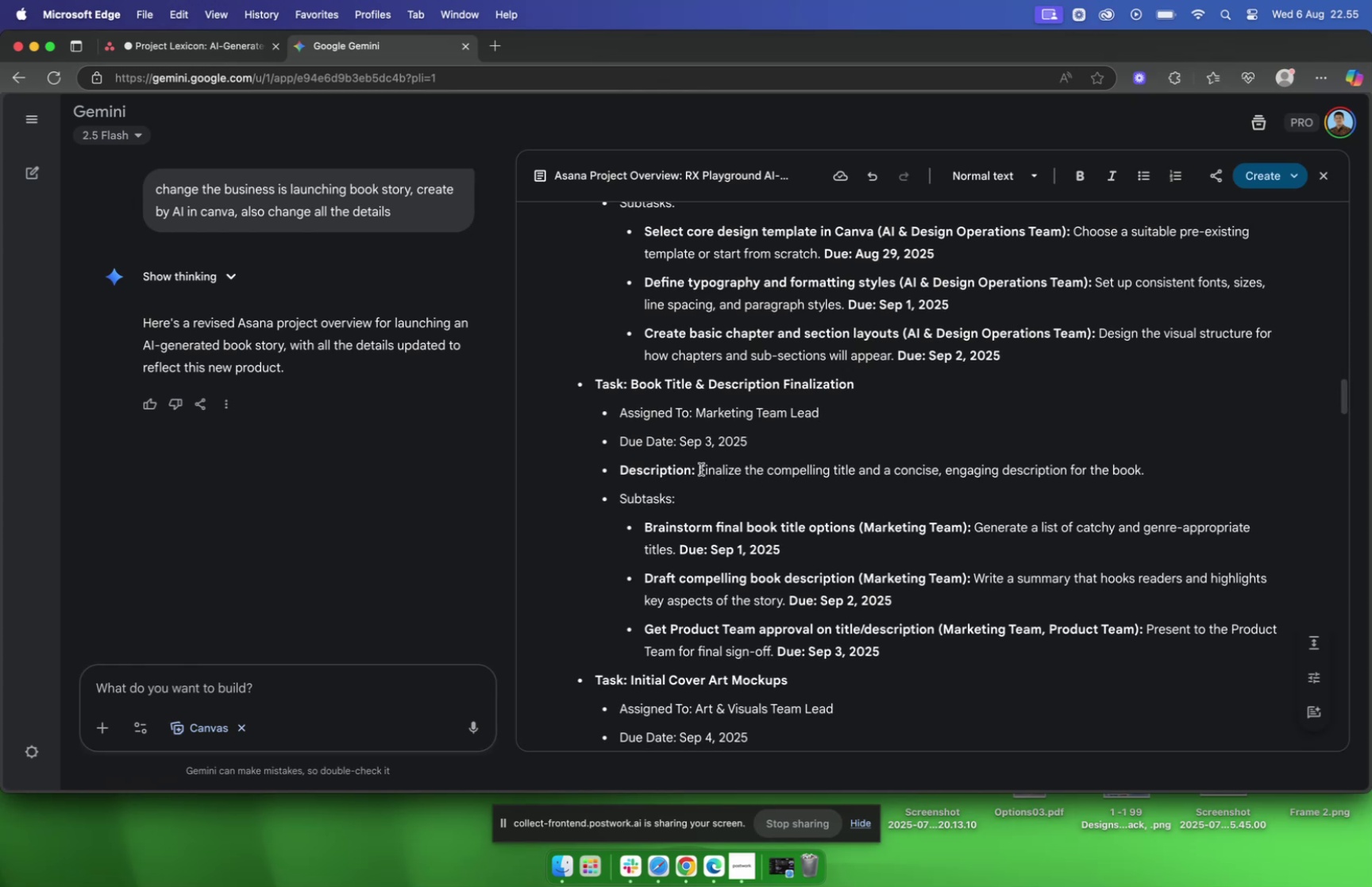 
left_click_drag(start_coordinate=[701, 469], to_coordinate=[1152, 468])
 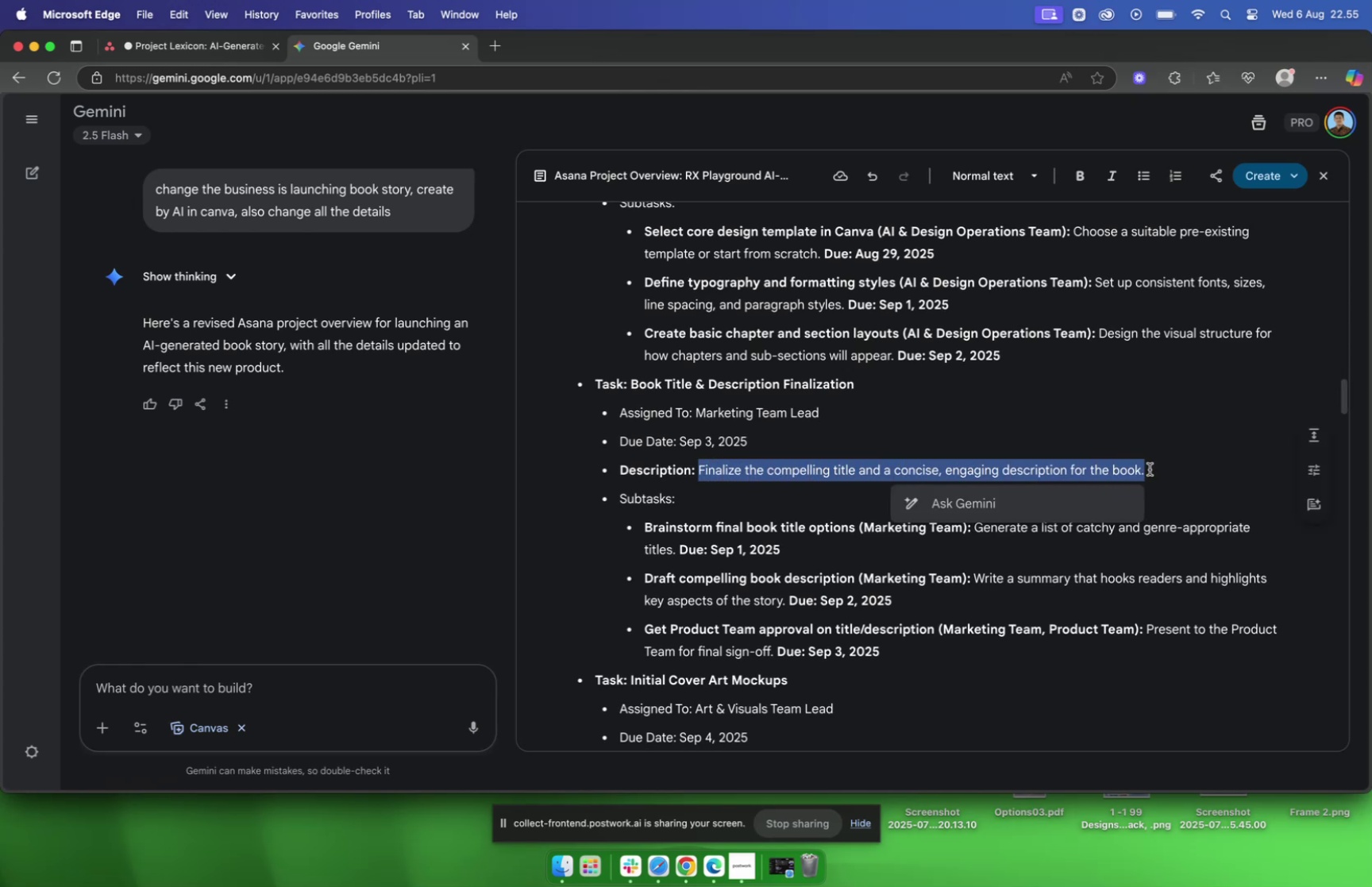 
key(Meta+CommandLeft)
 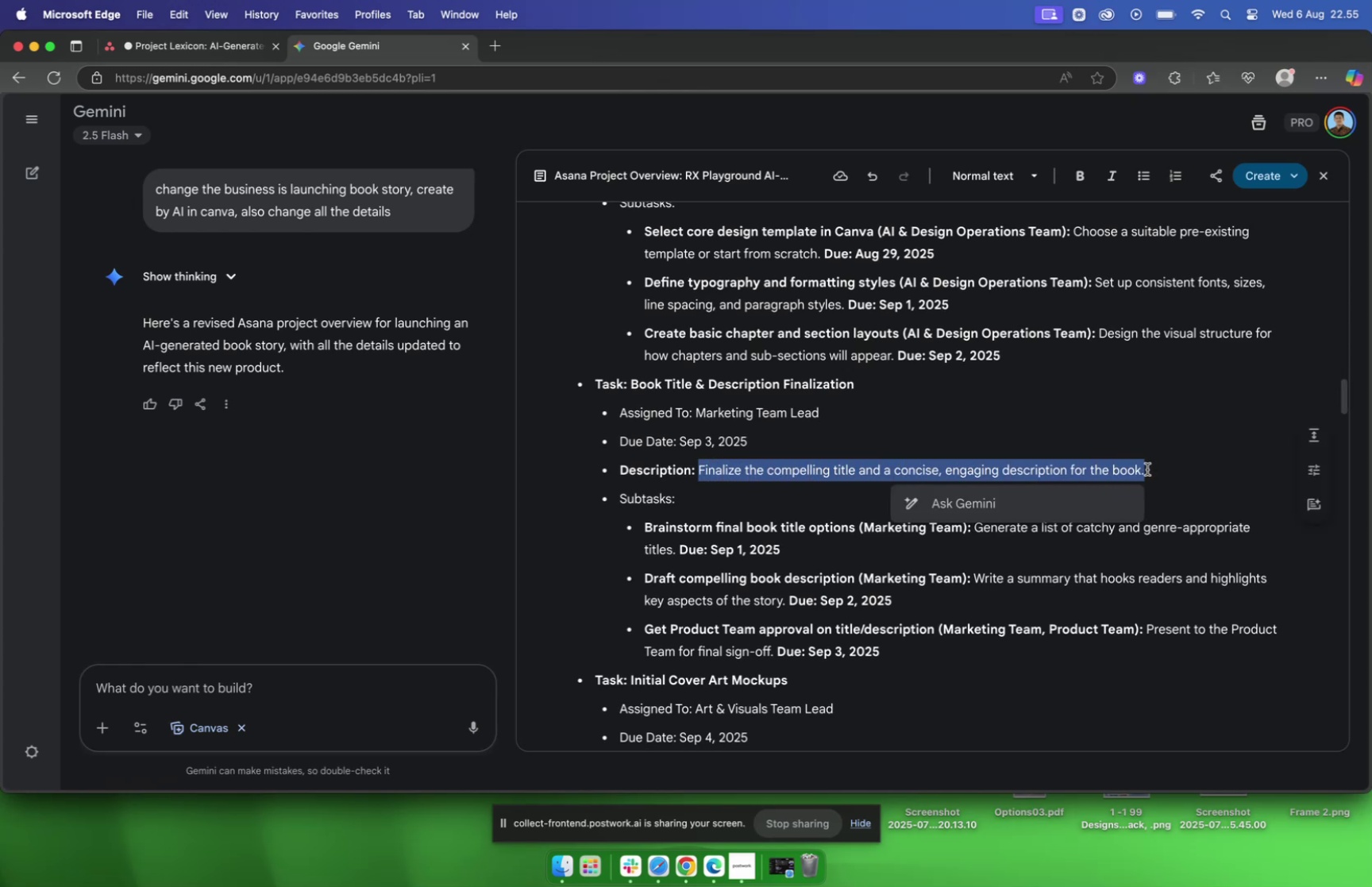 
key(Meta+C)
 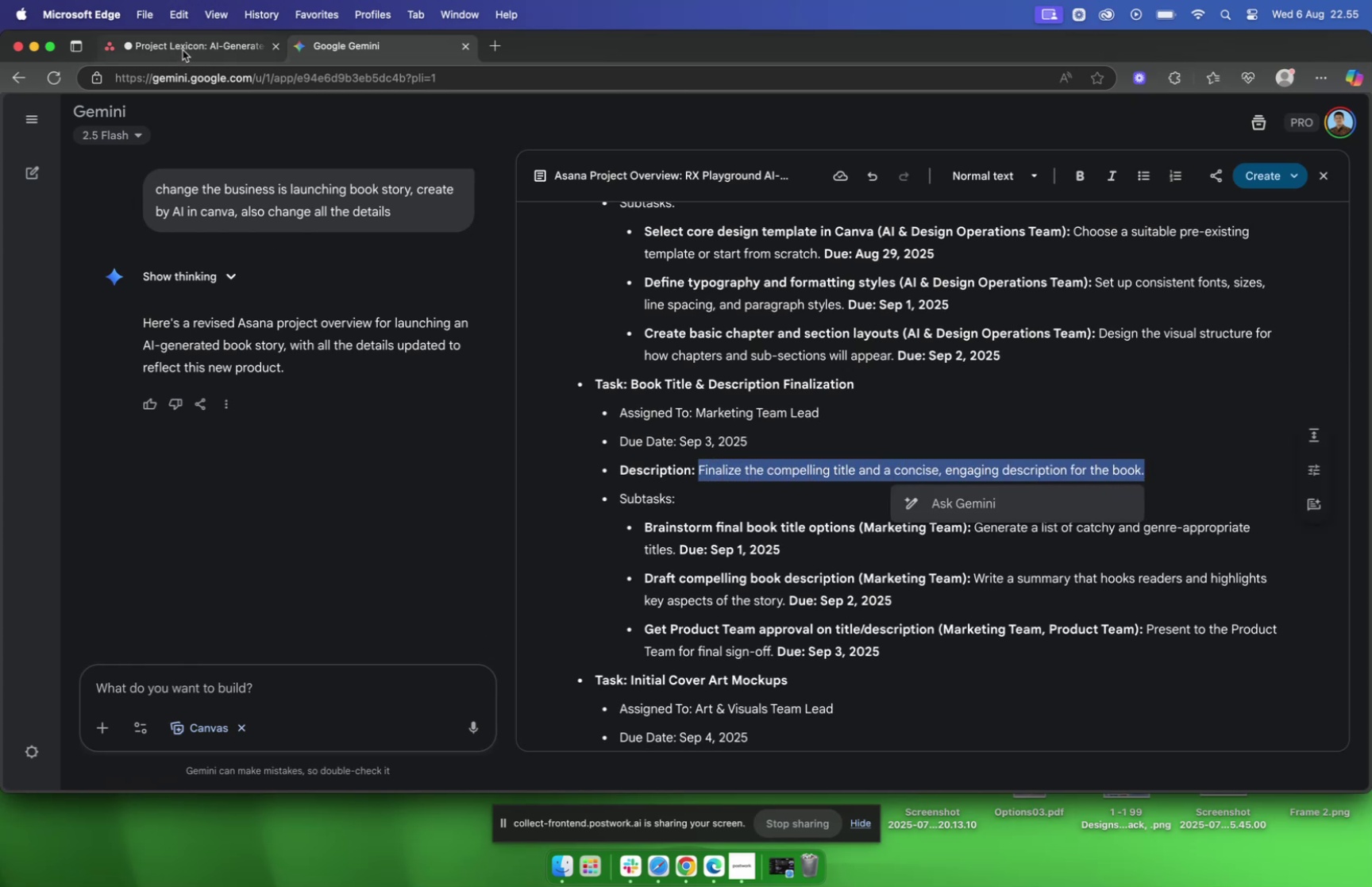 
left_click([183, 44])
 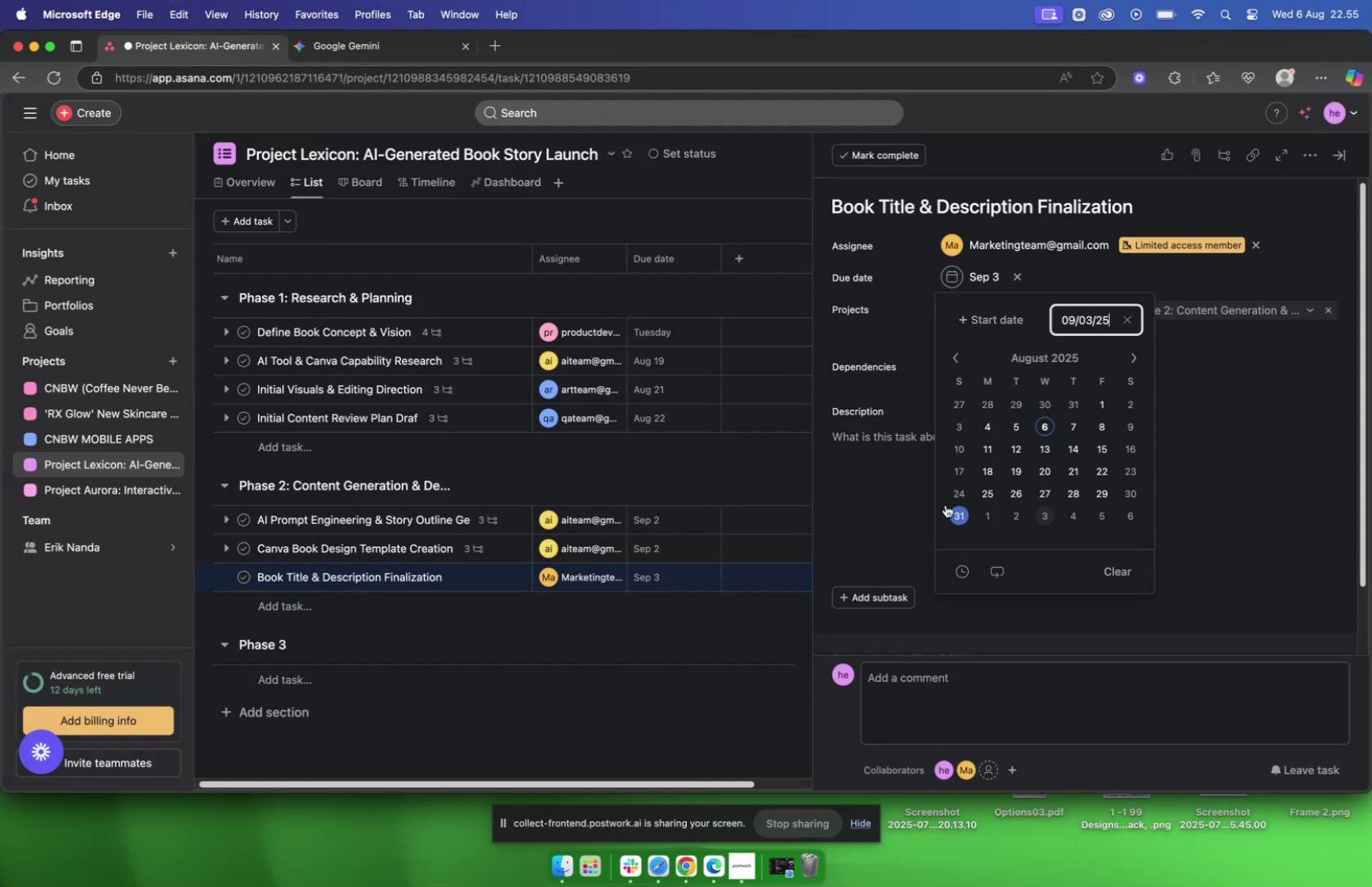 
left_click([881, 472])
 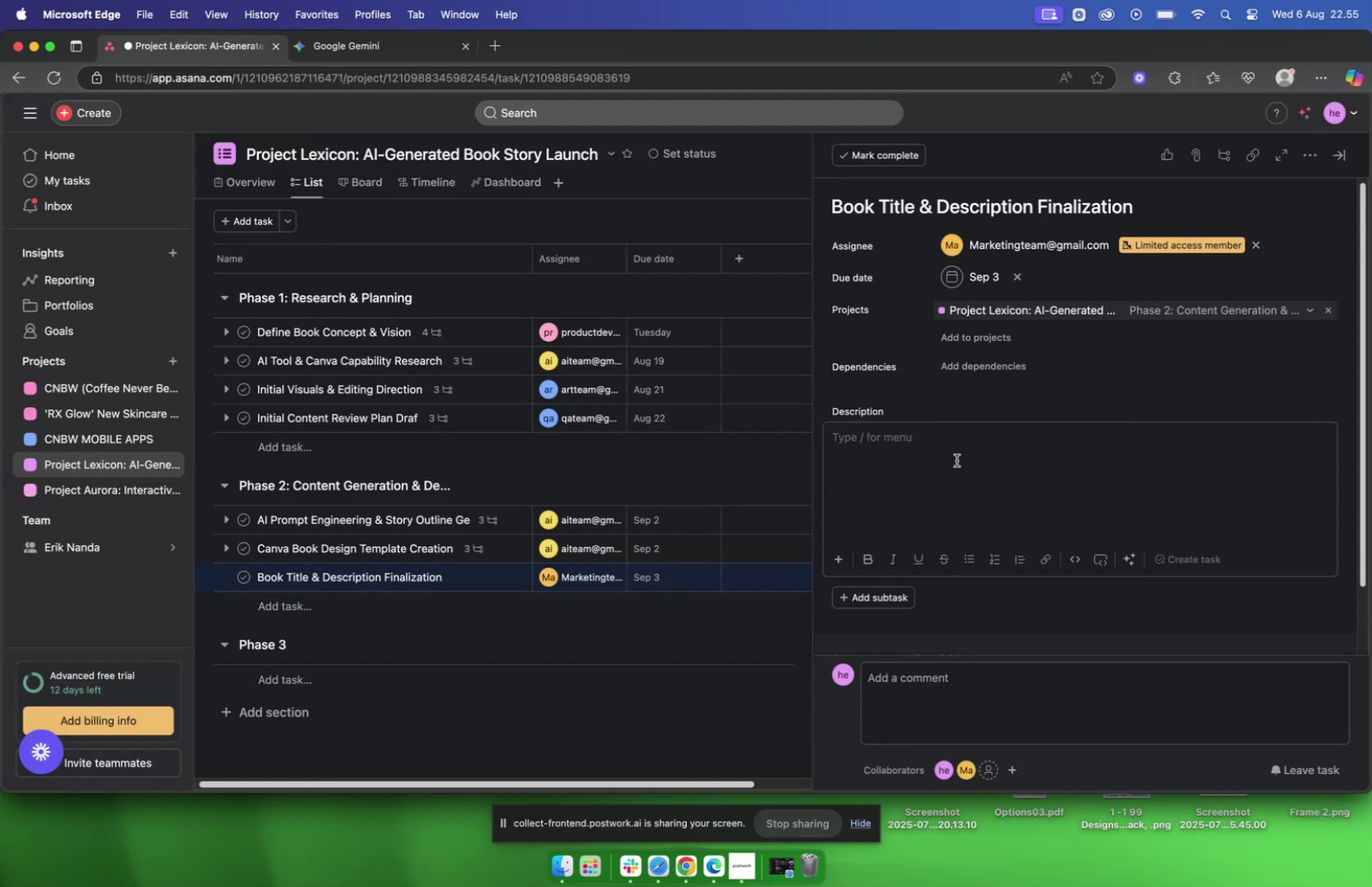 
key(Meta+V)
 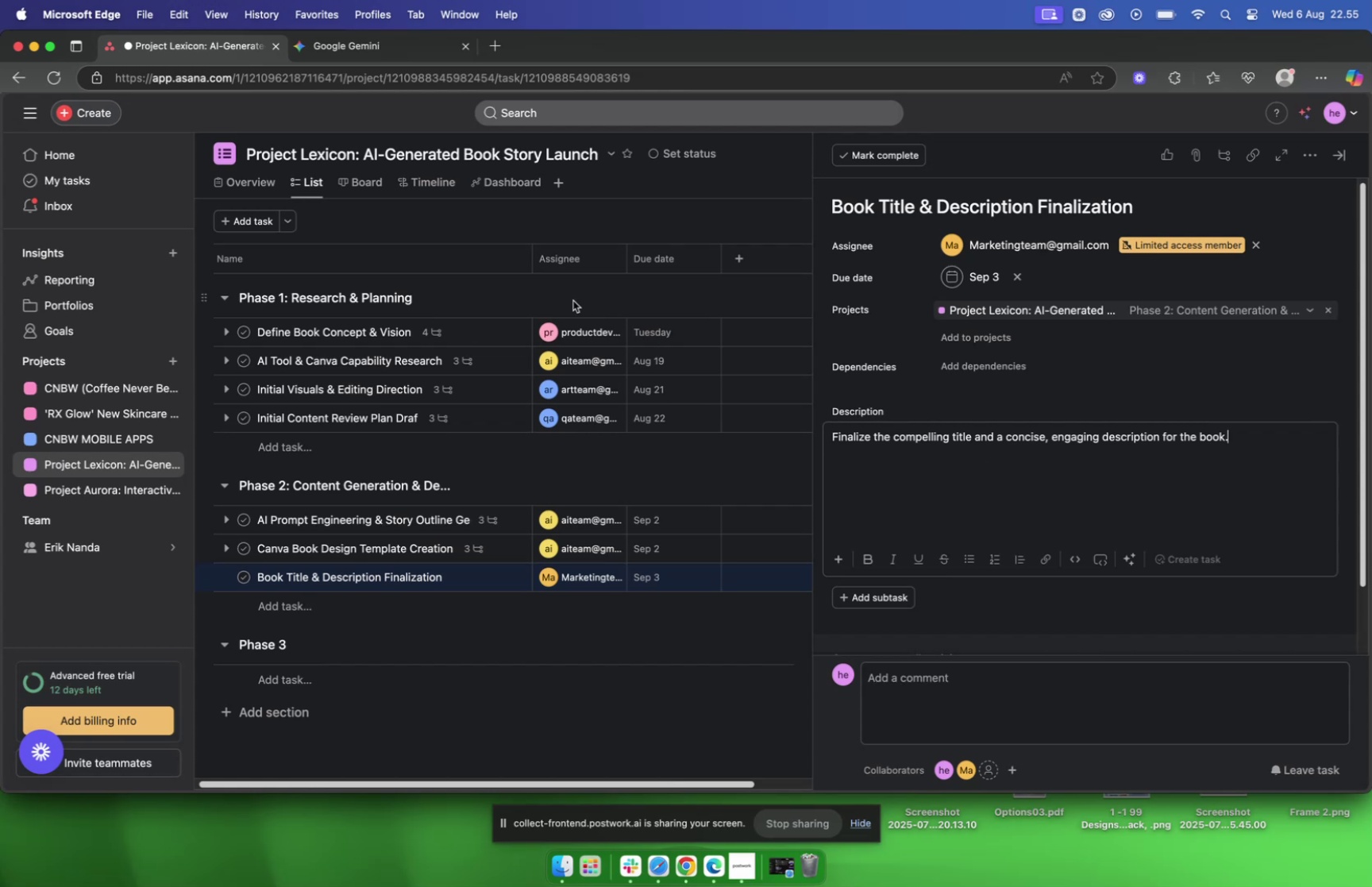 
left_click([368, 52])
 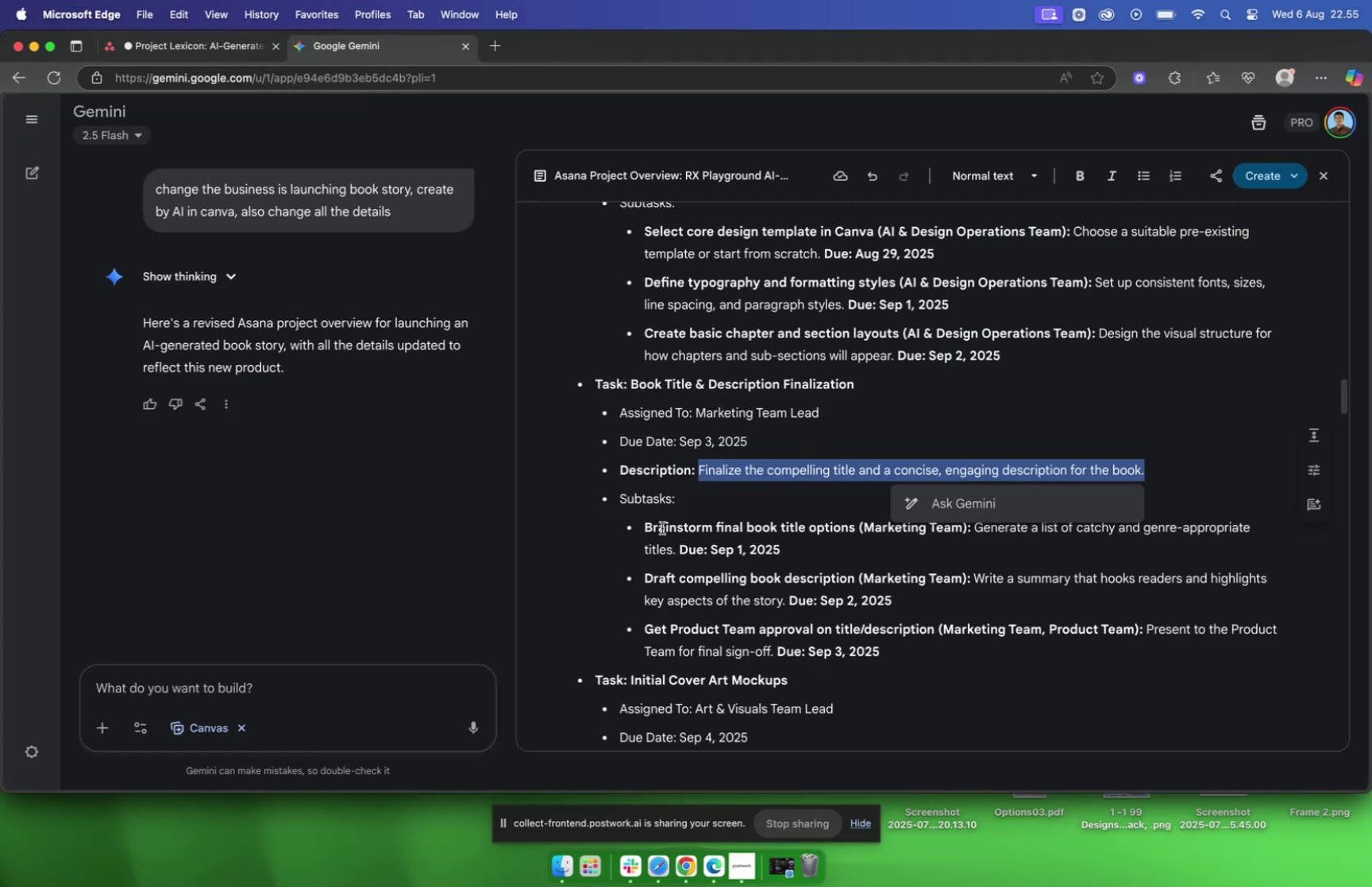 
left_click_drag(start_coordinate=[646, 524], to_coordinate=[857, 523])
 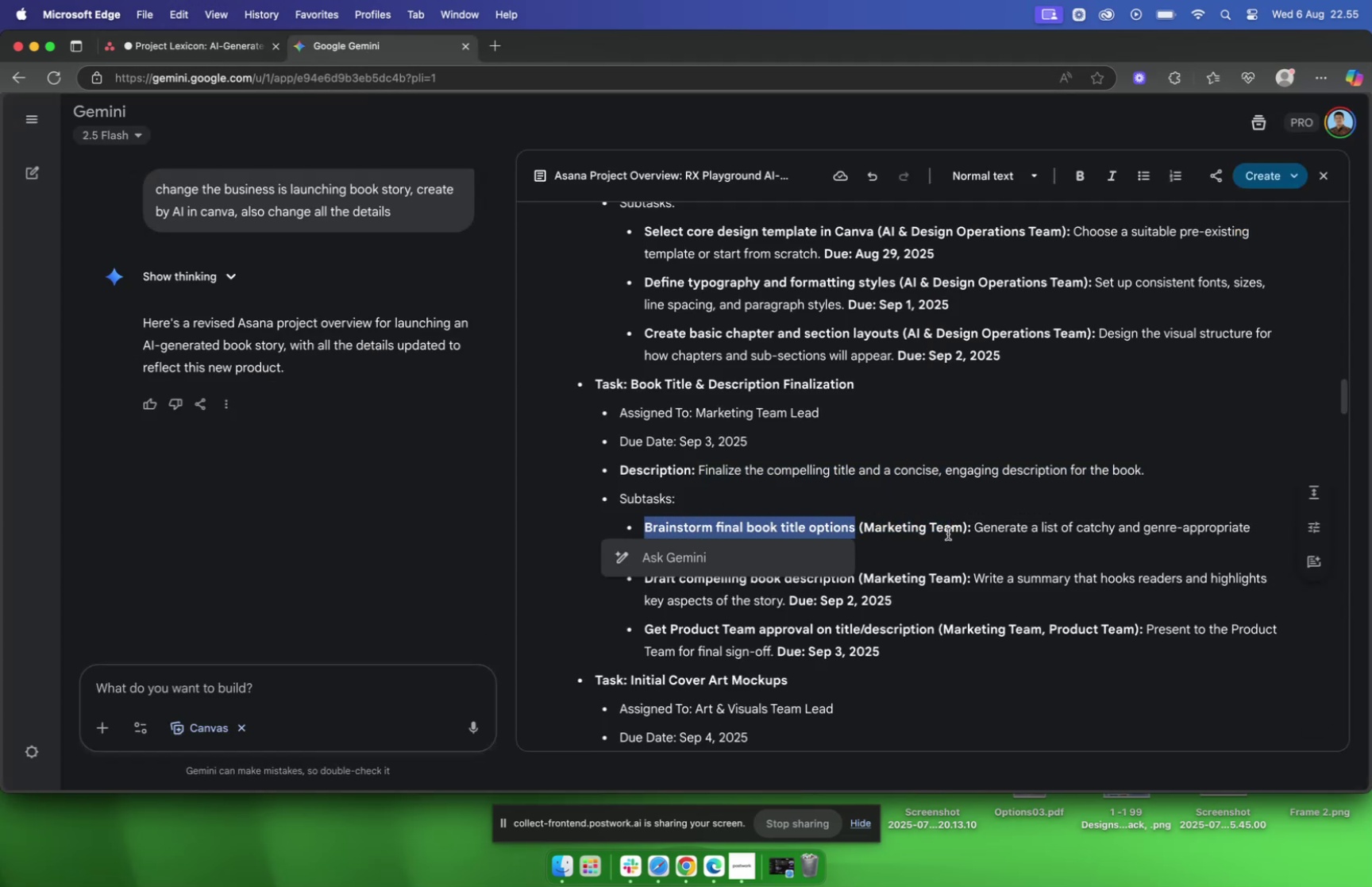 
key(Meta+CommandLeft)
 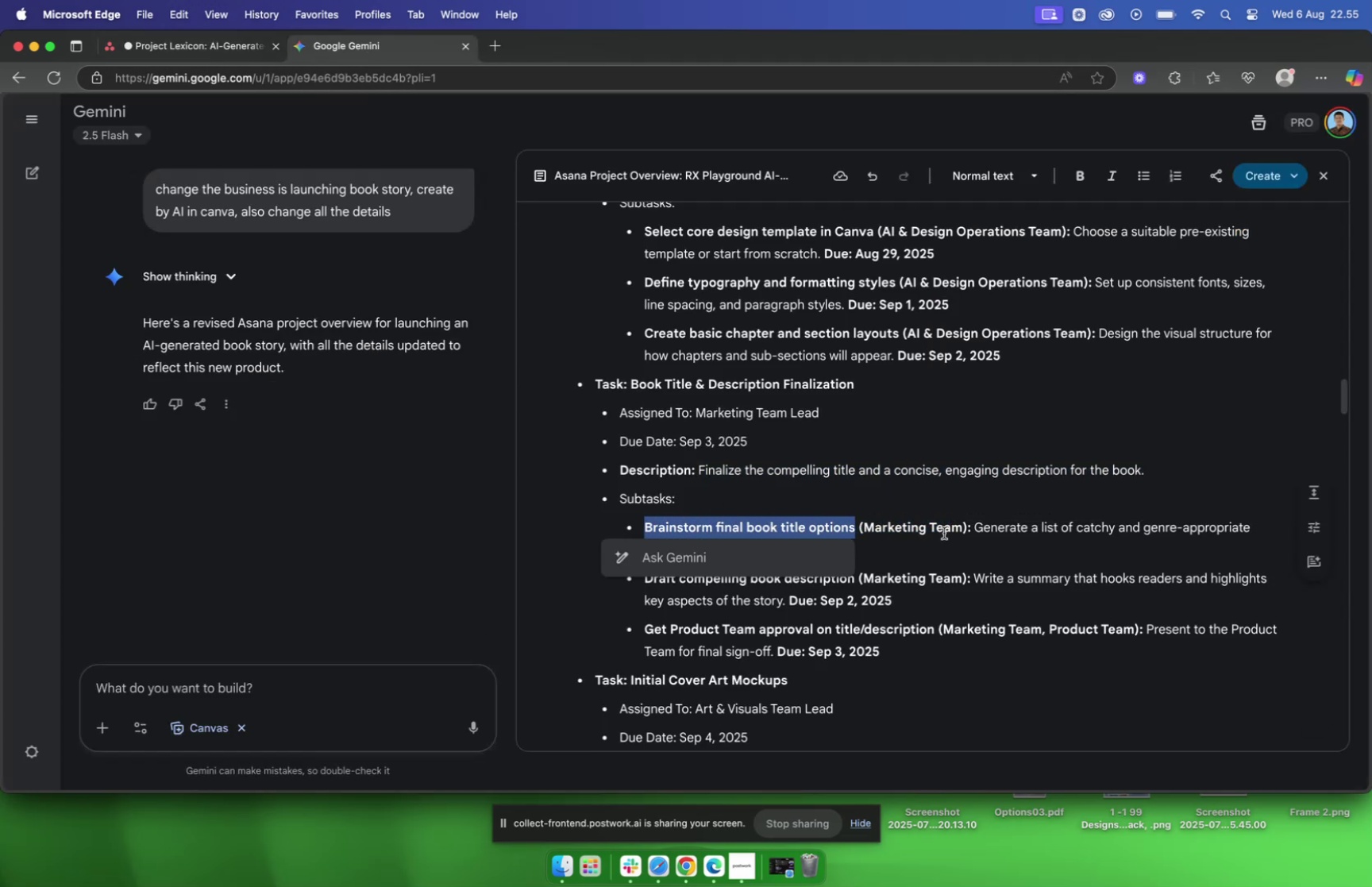 
key(C)
 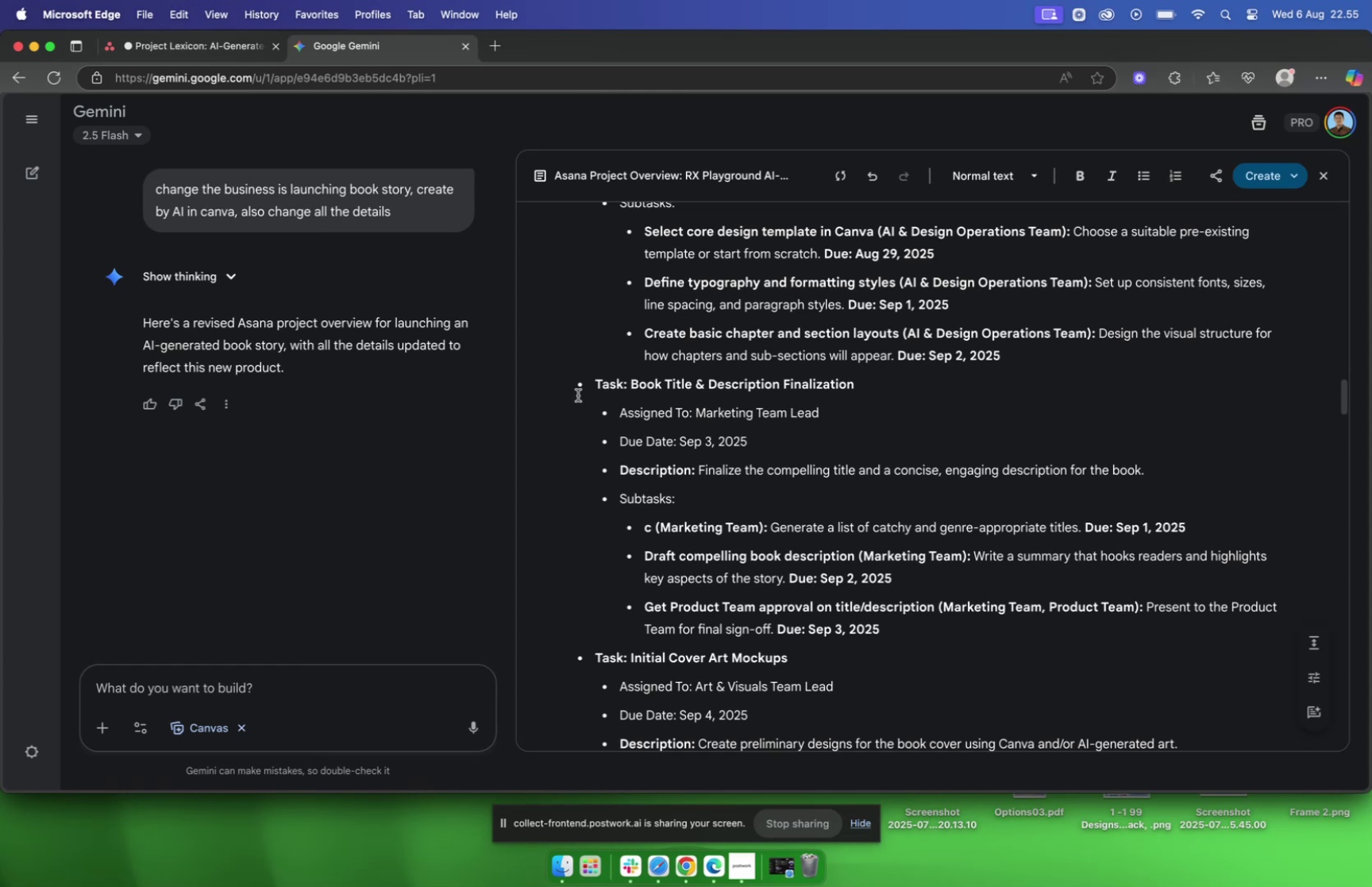 
key(Meta+CommandLeft)
 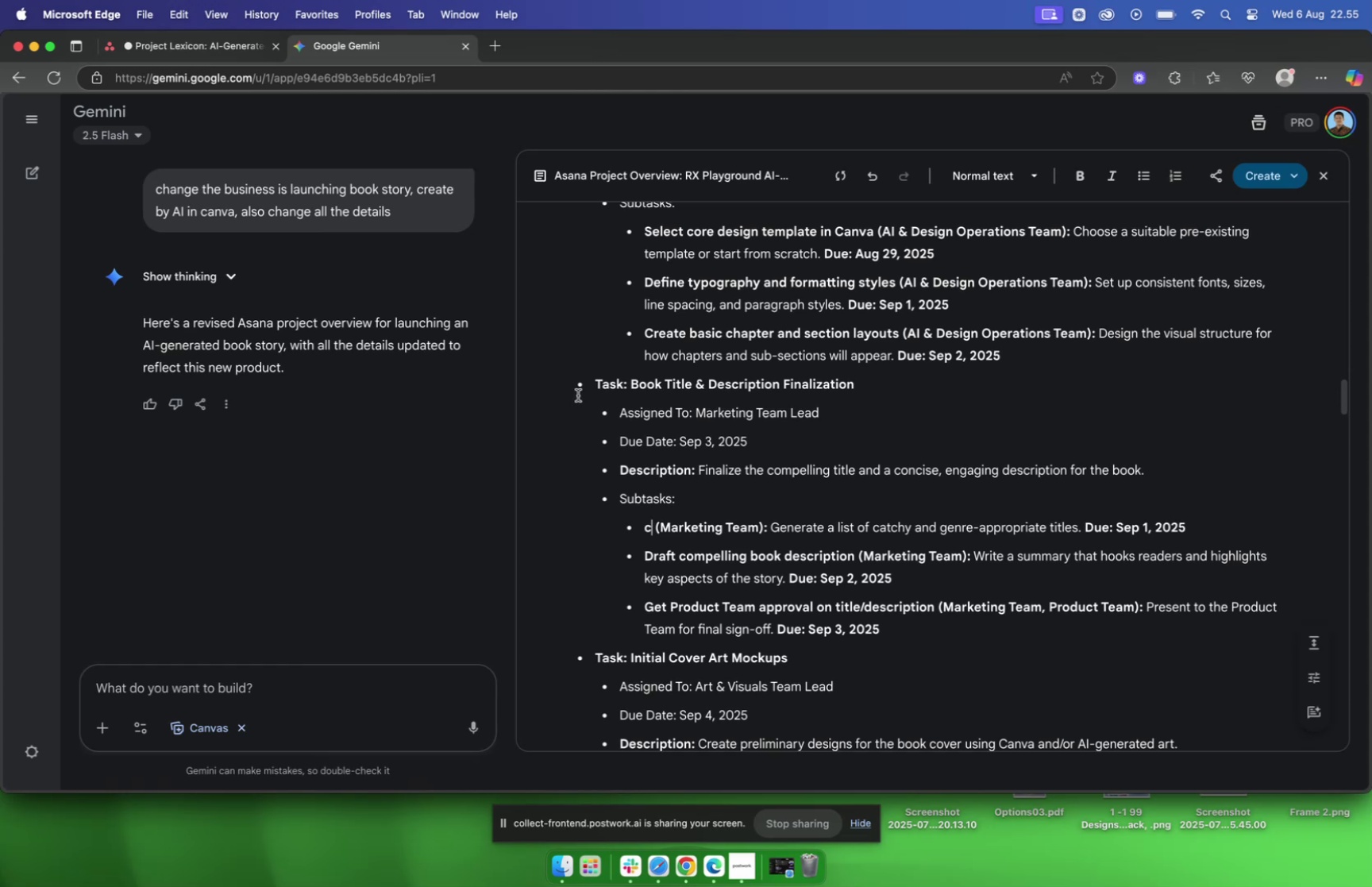 
key(Meta+Z)
 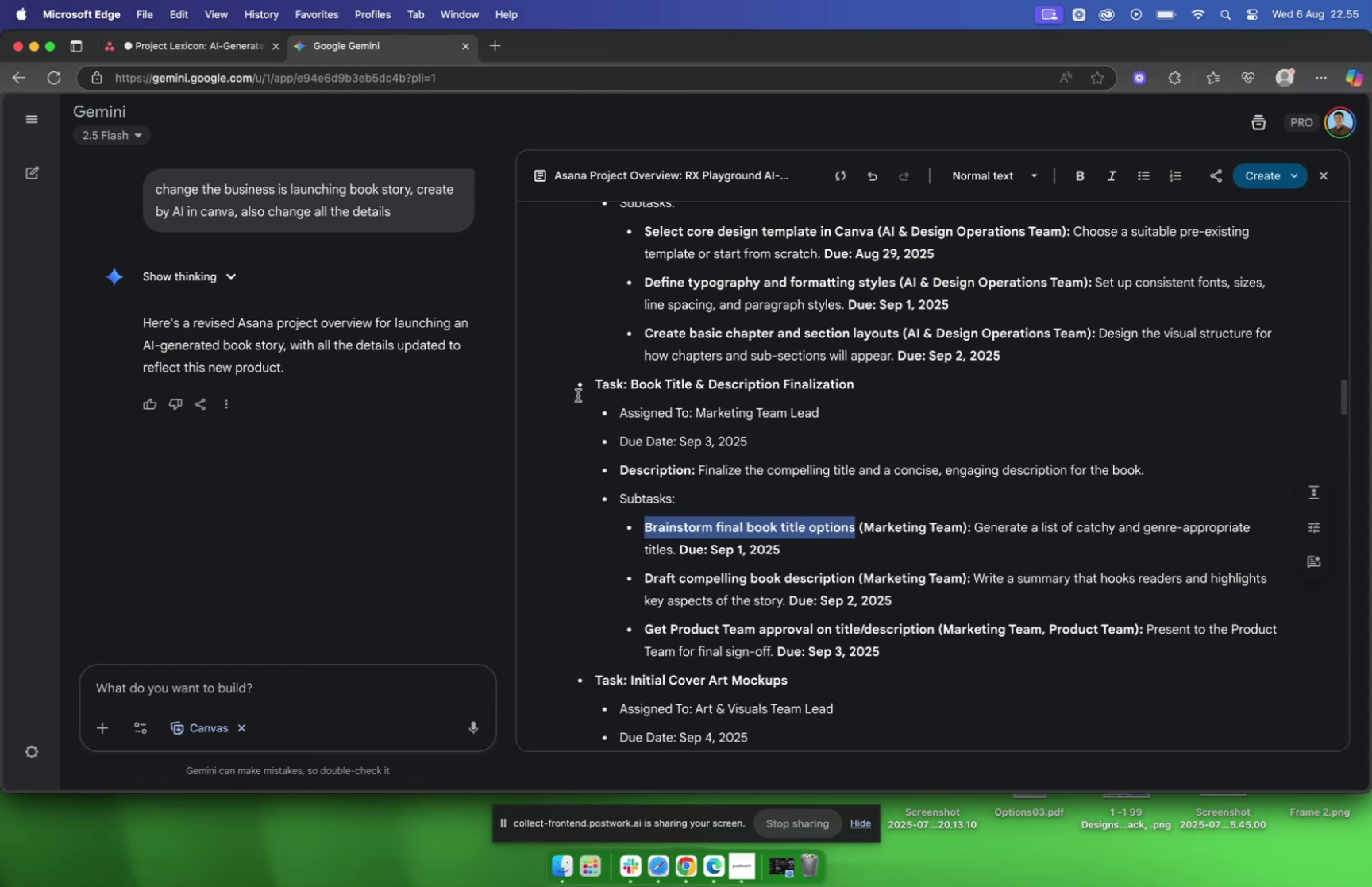 
key(Meta+C)
 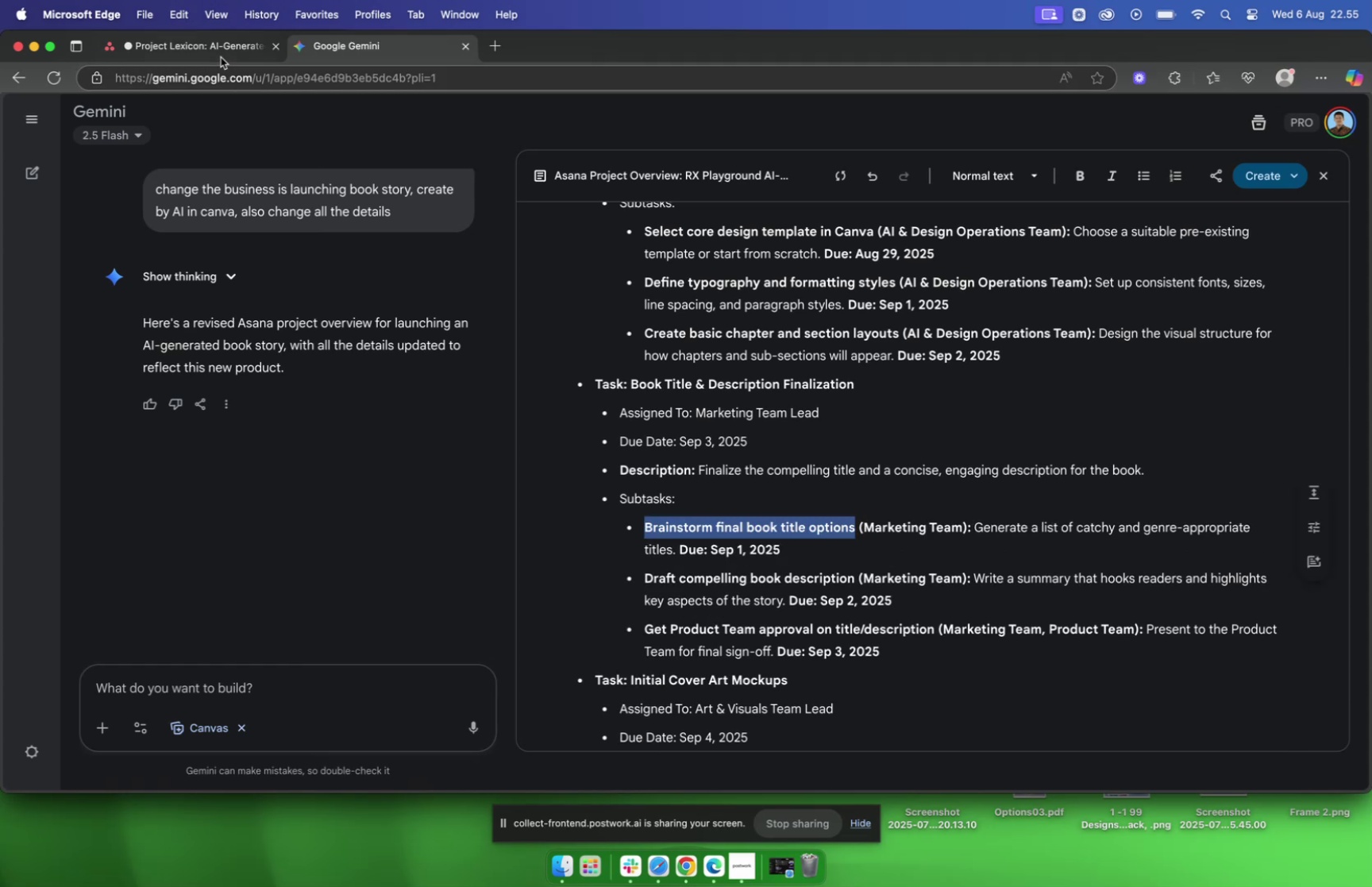 
left_click([208, 47])
 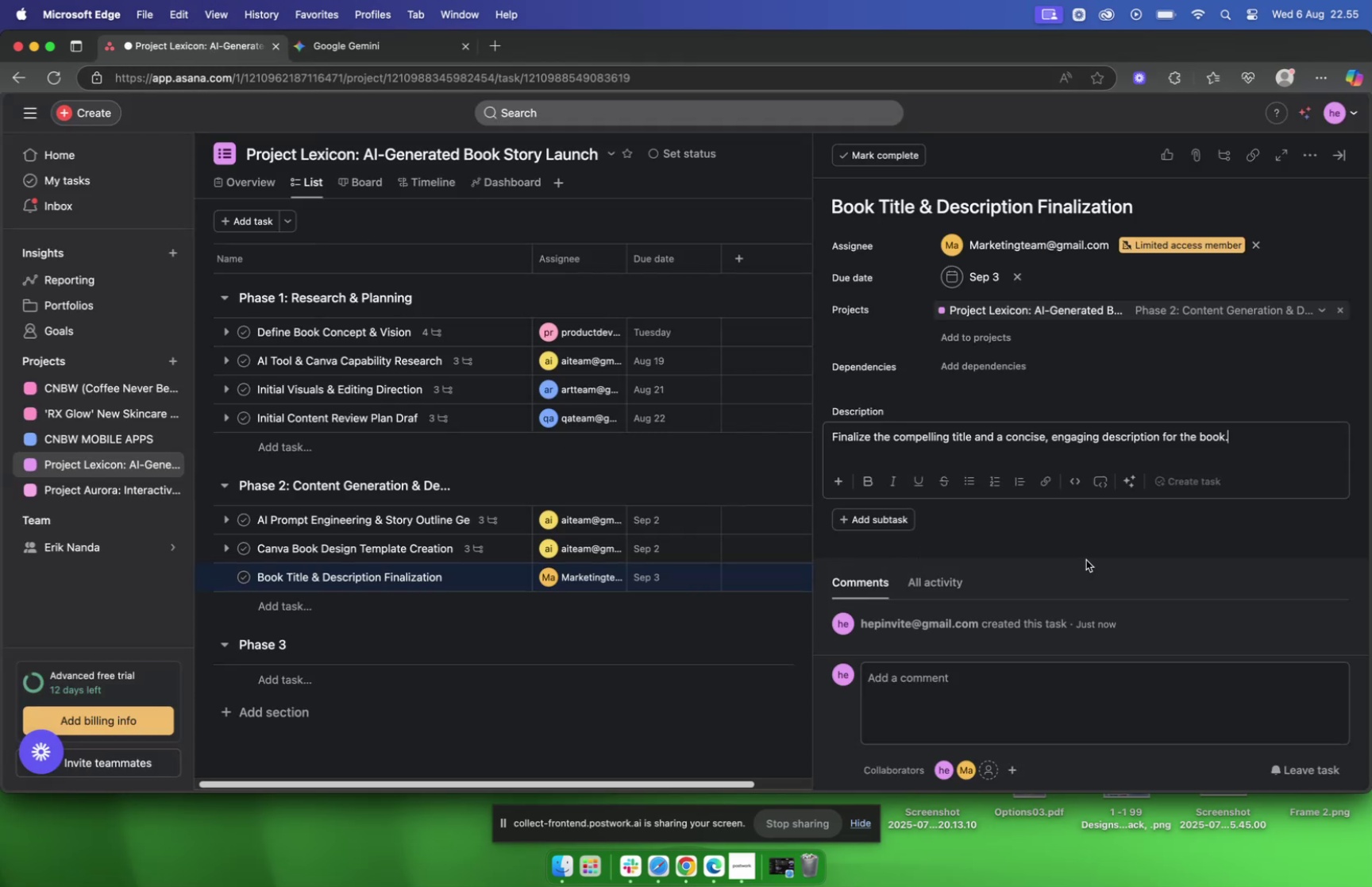 
left_click([900, 520])
 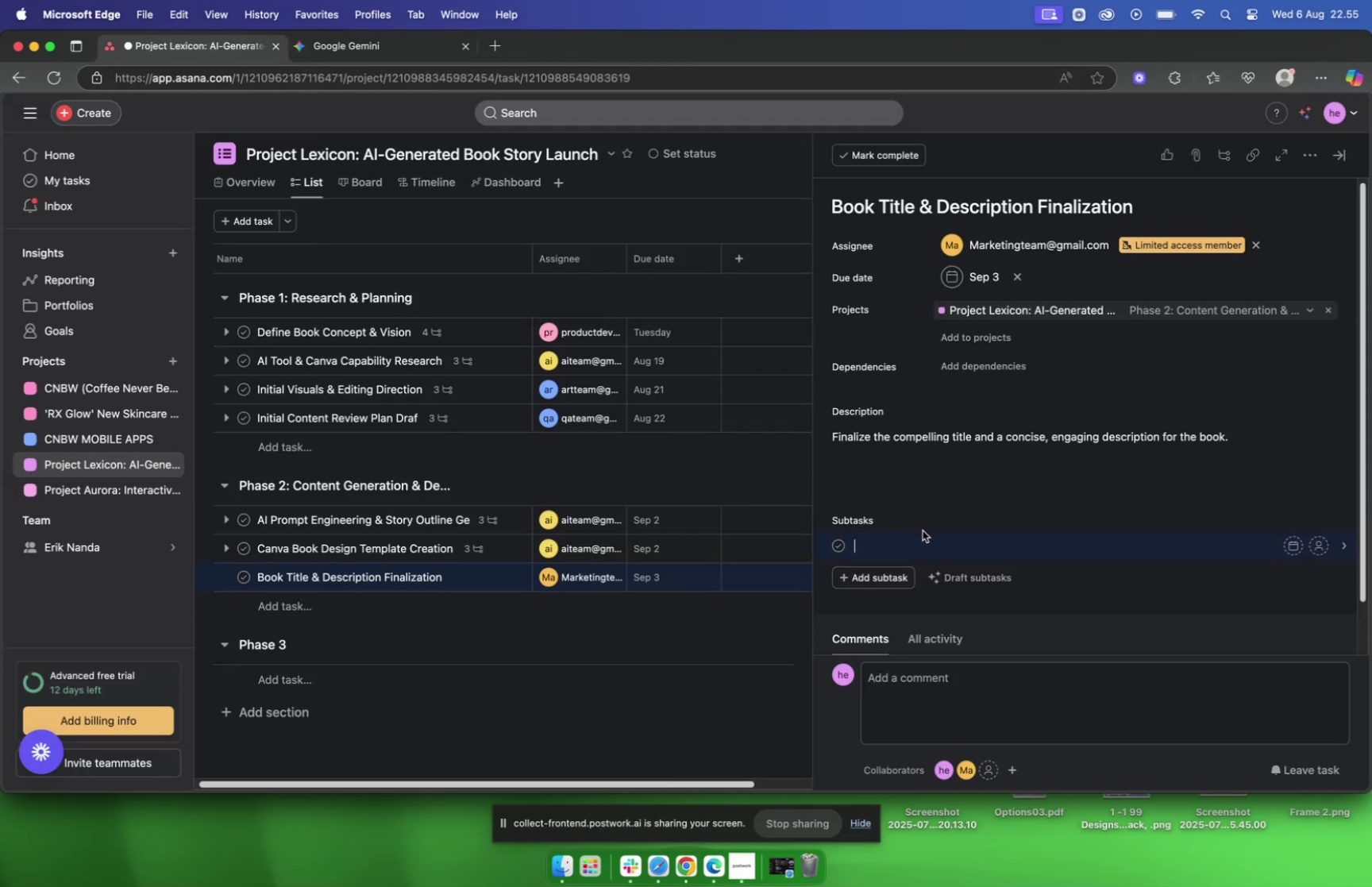 
key(Meta+V)
 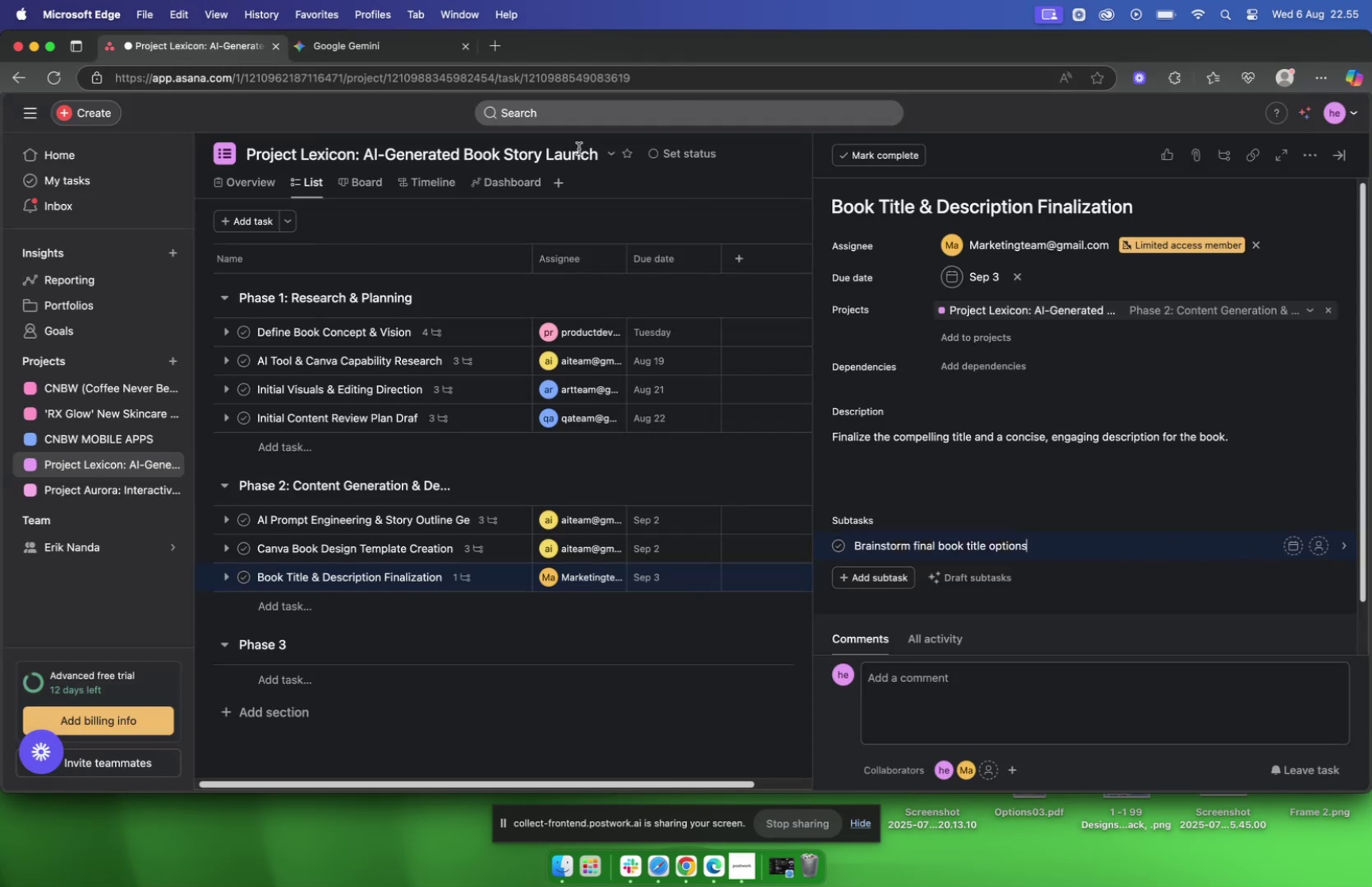 
left_click([380, 40])
 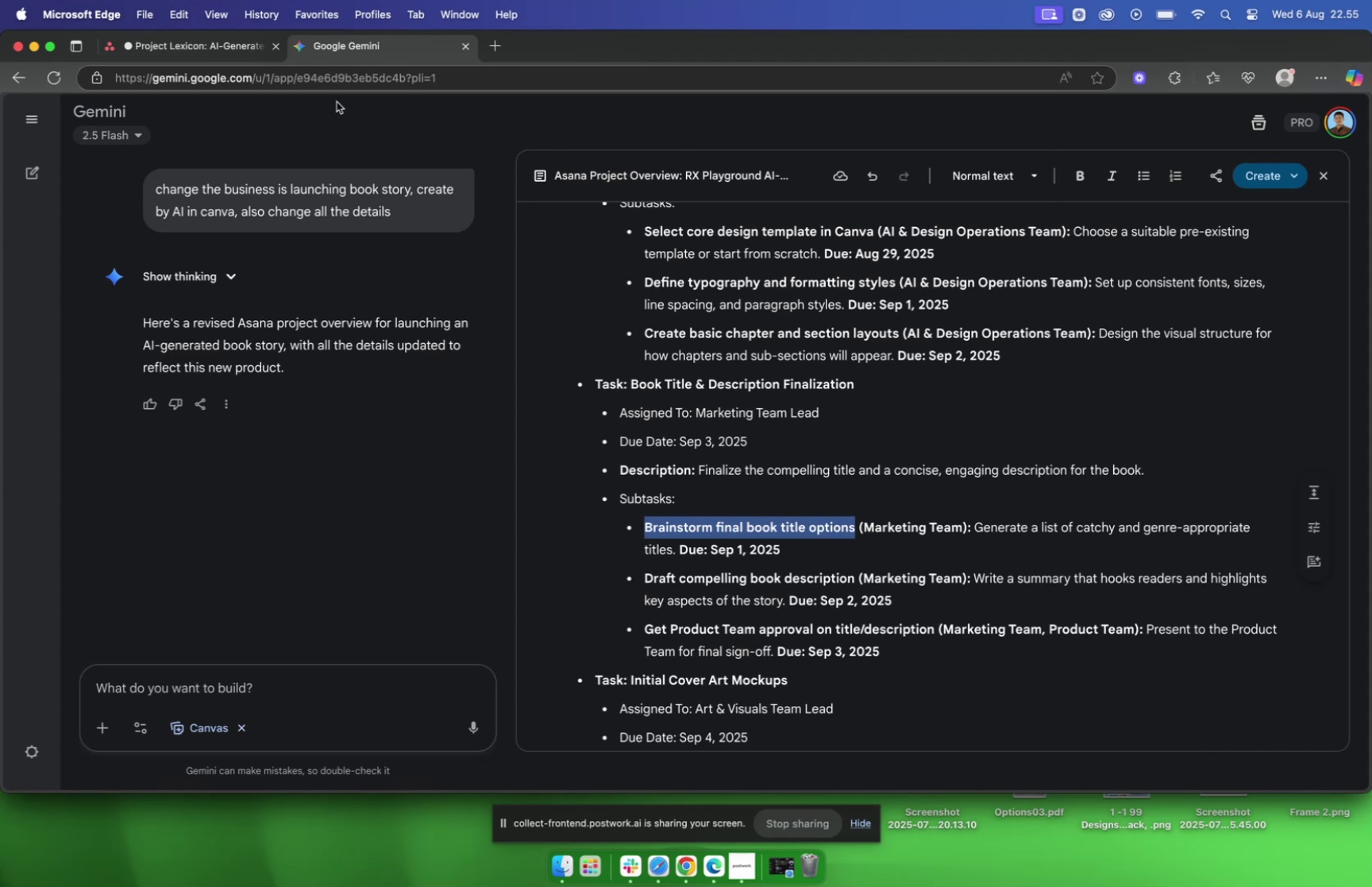 
left_click([220, 54])
 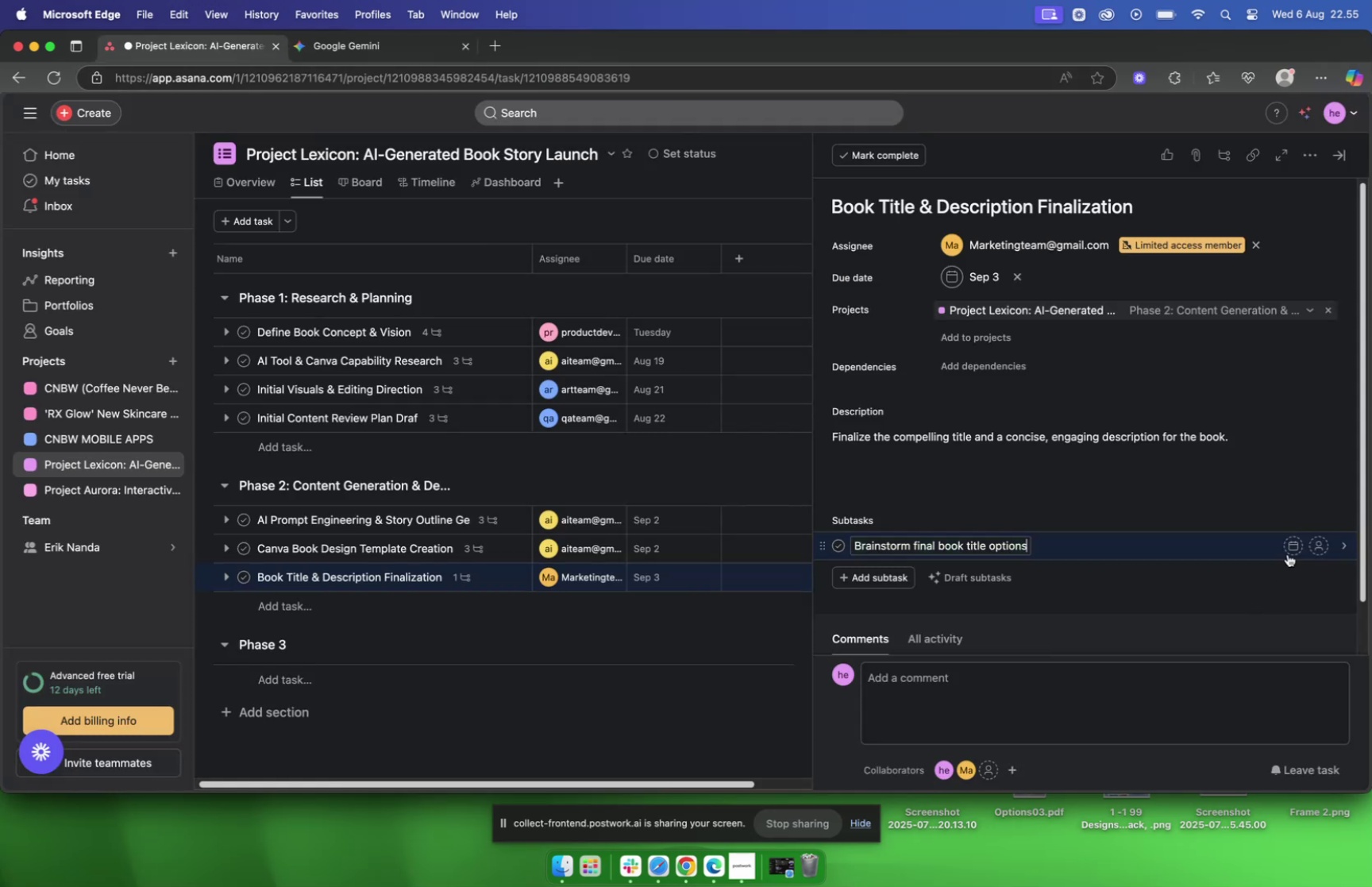 
left_click([1291, 549])
 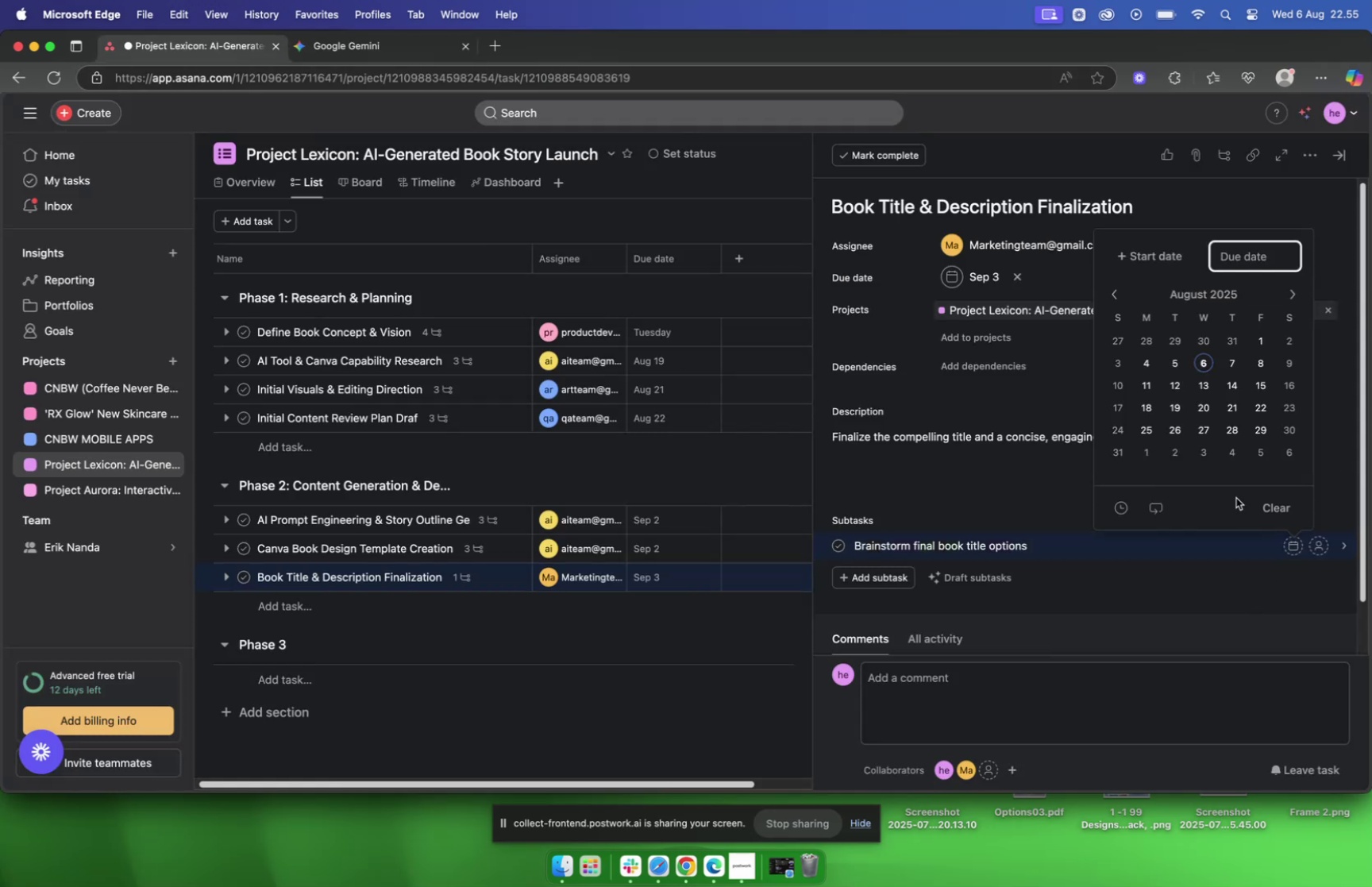 
left_click([1149, 453])
 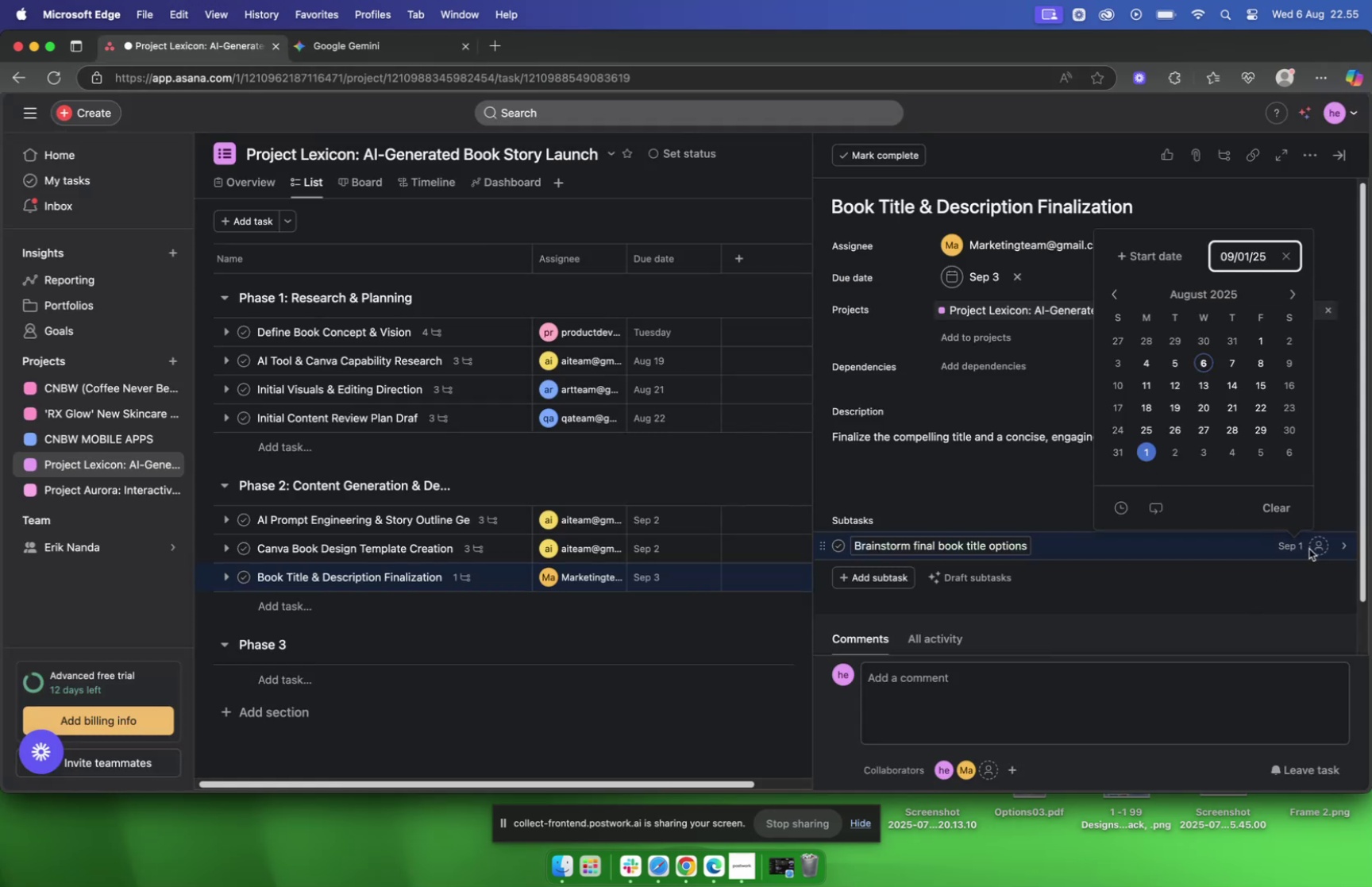 
left_click([1310, 548])
 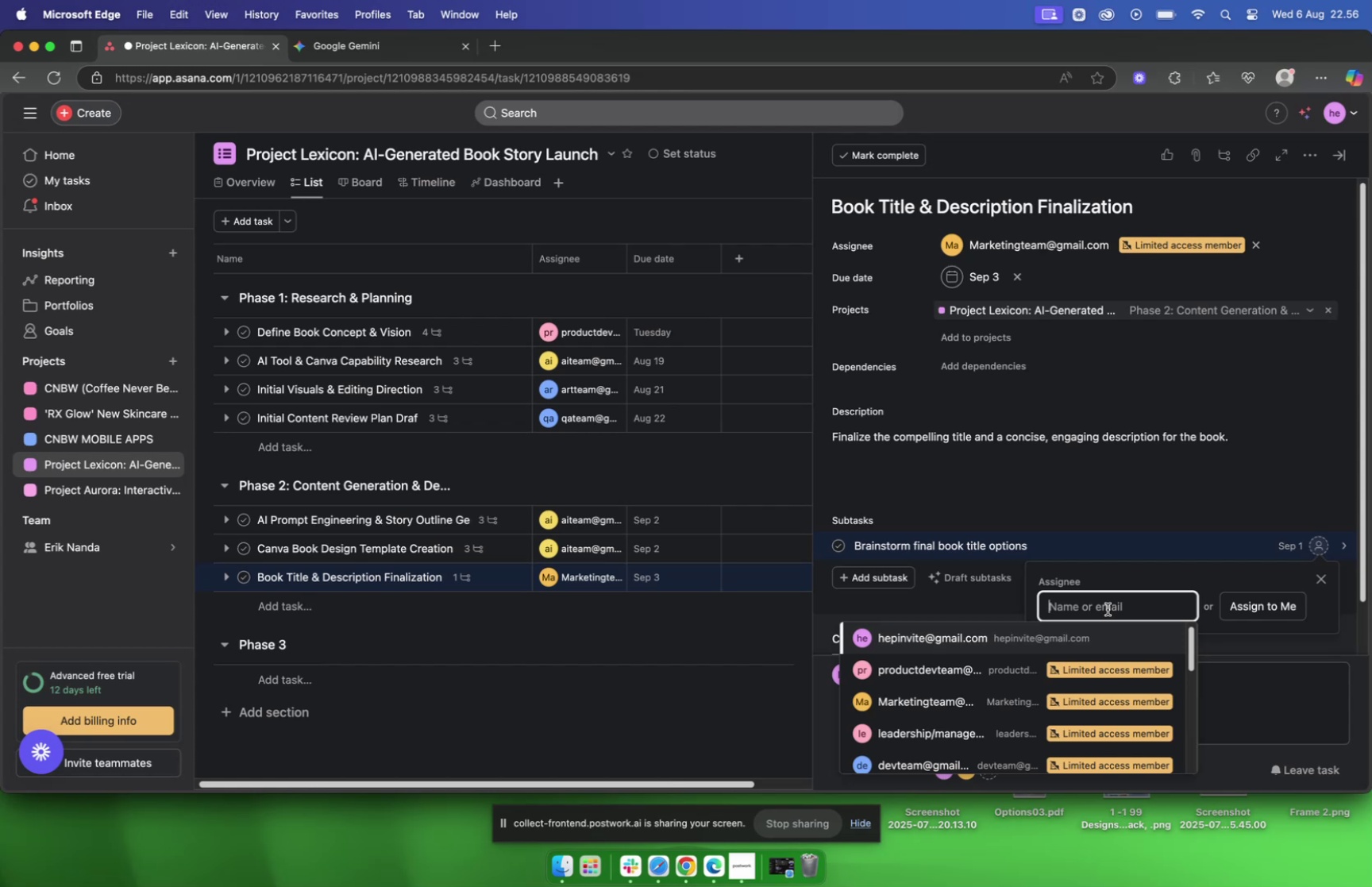 
wait(32.29)
 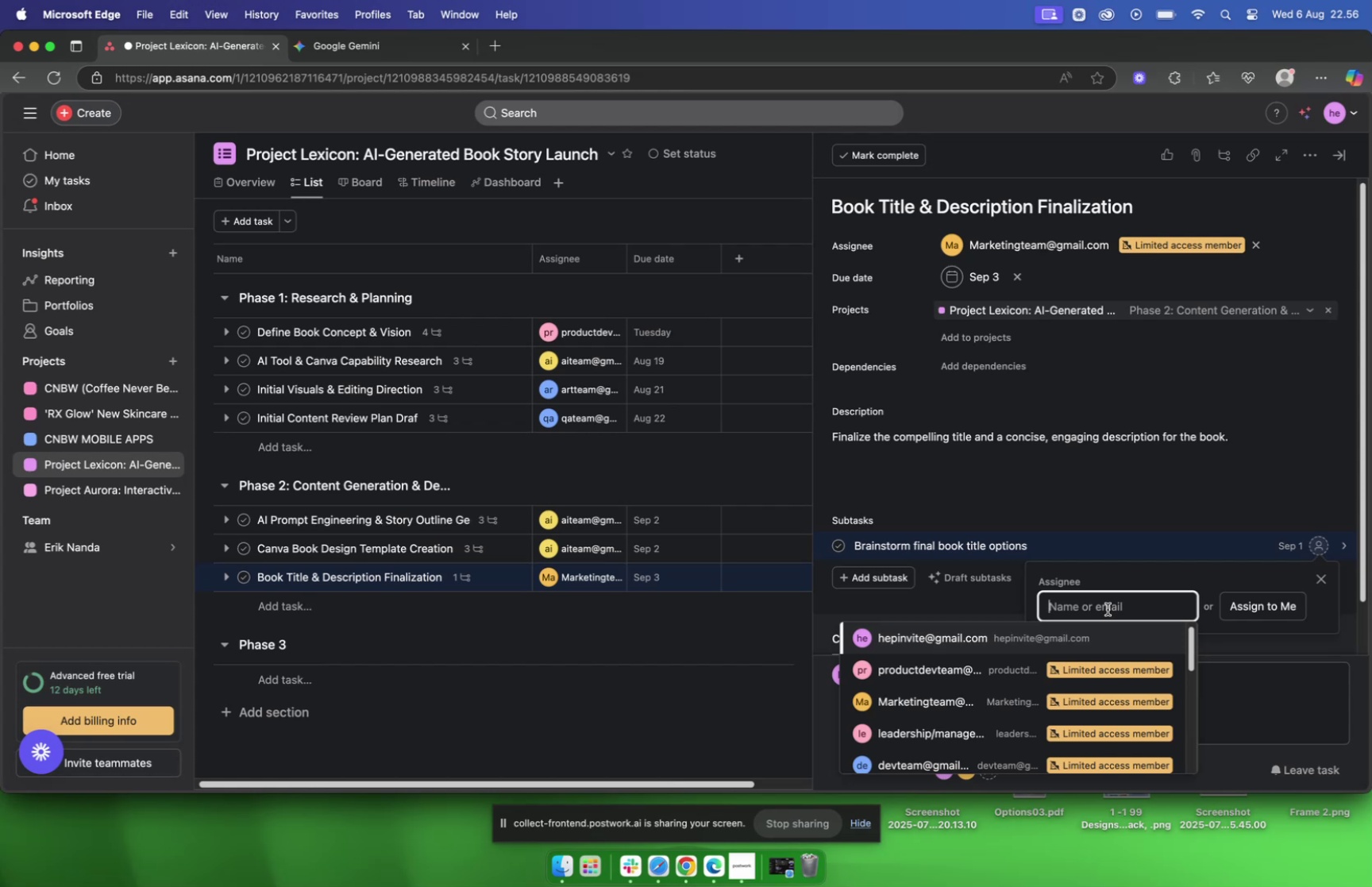 
left_click([351, 51])
 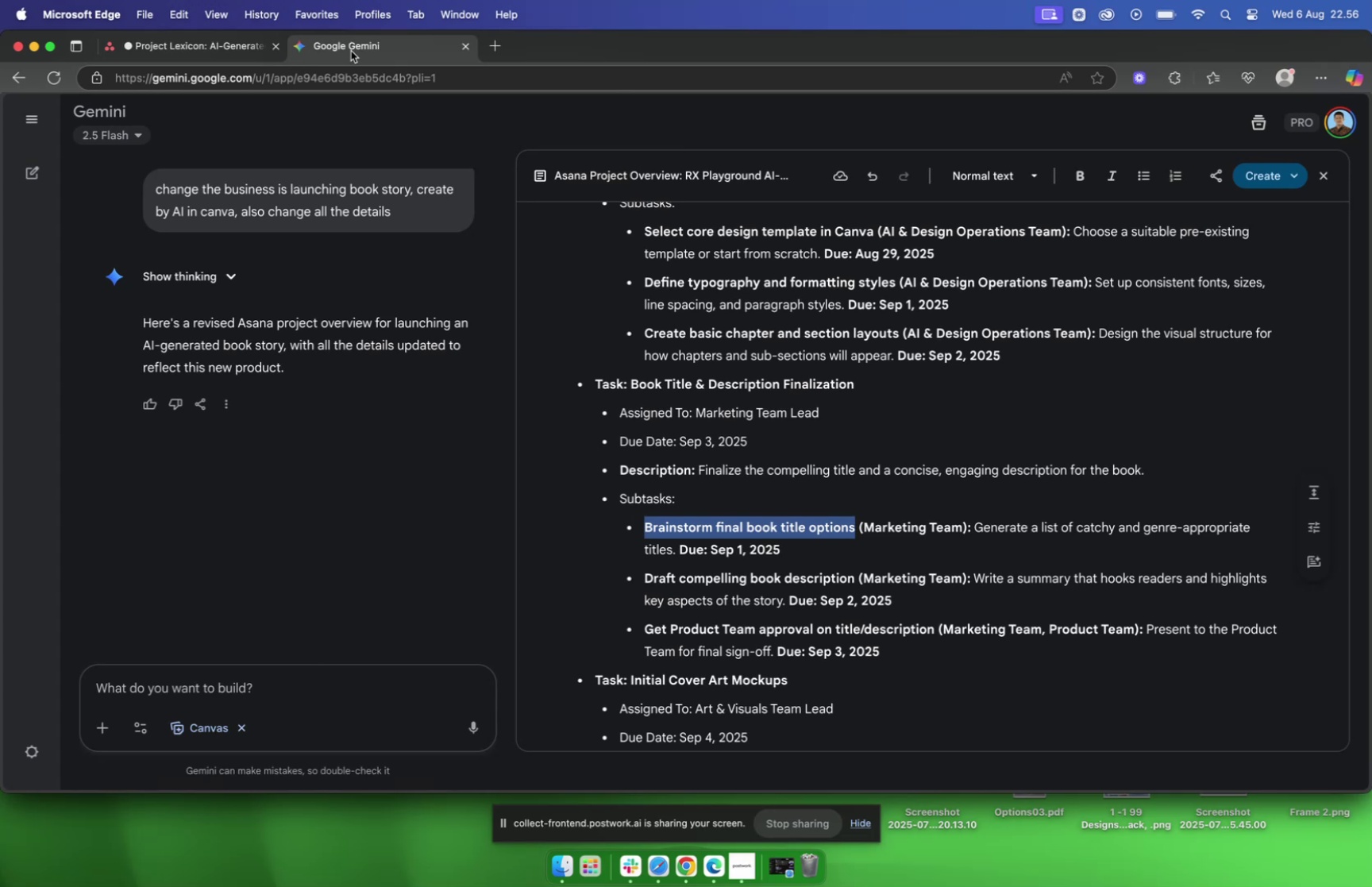 
key(Meta+CommandLeft)
 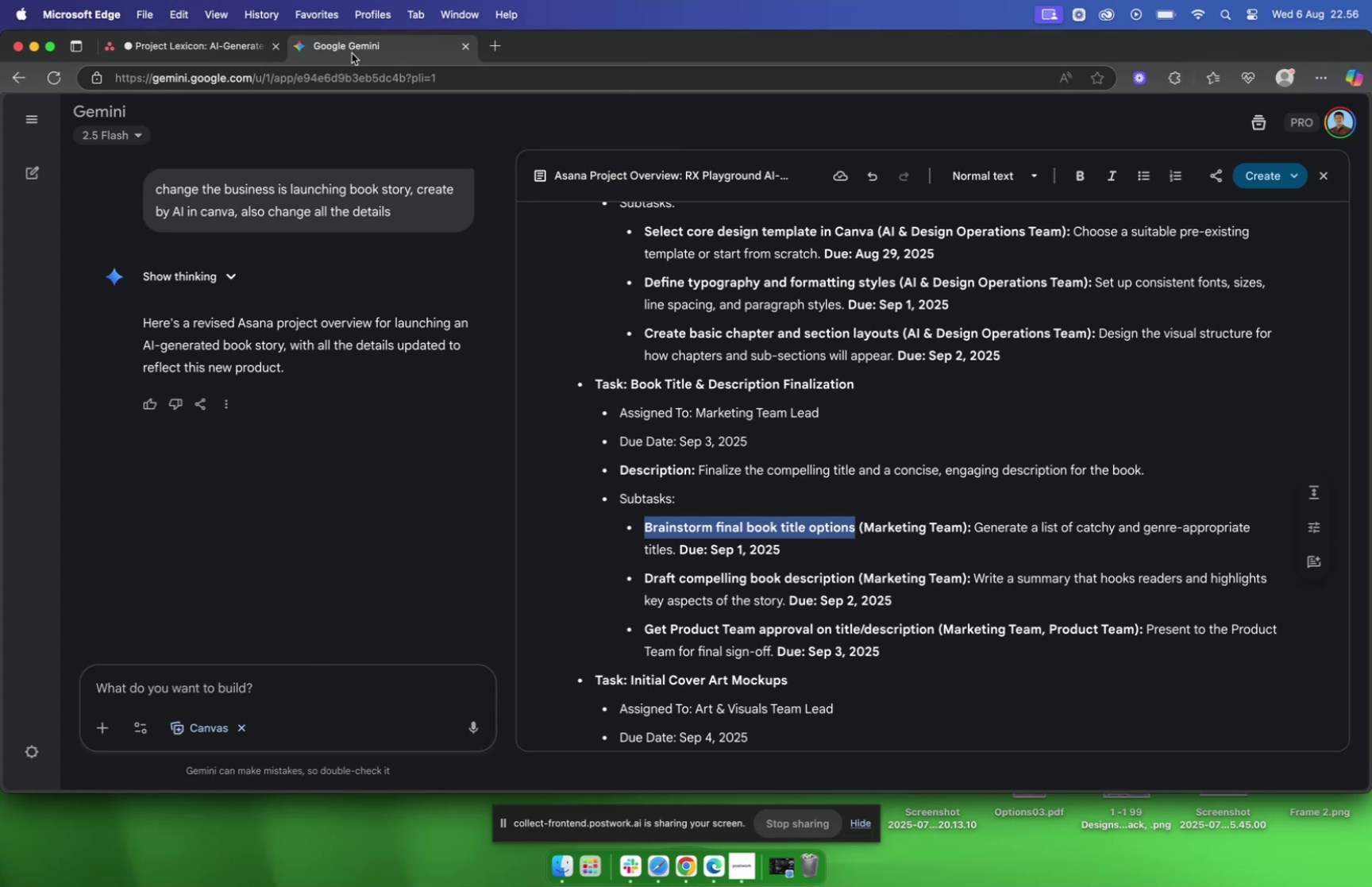 
key(Meta+C)
 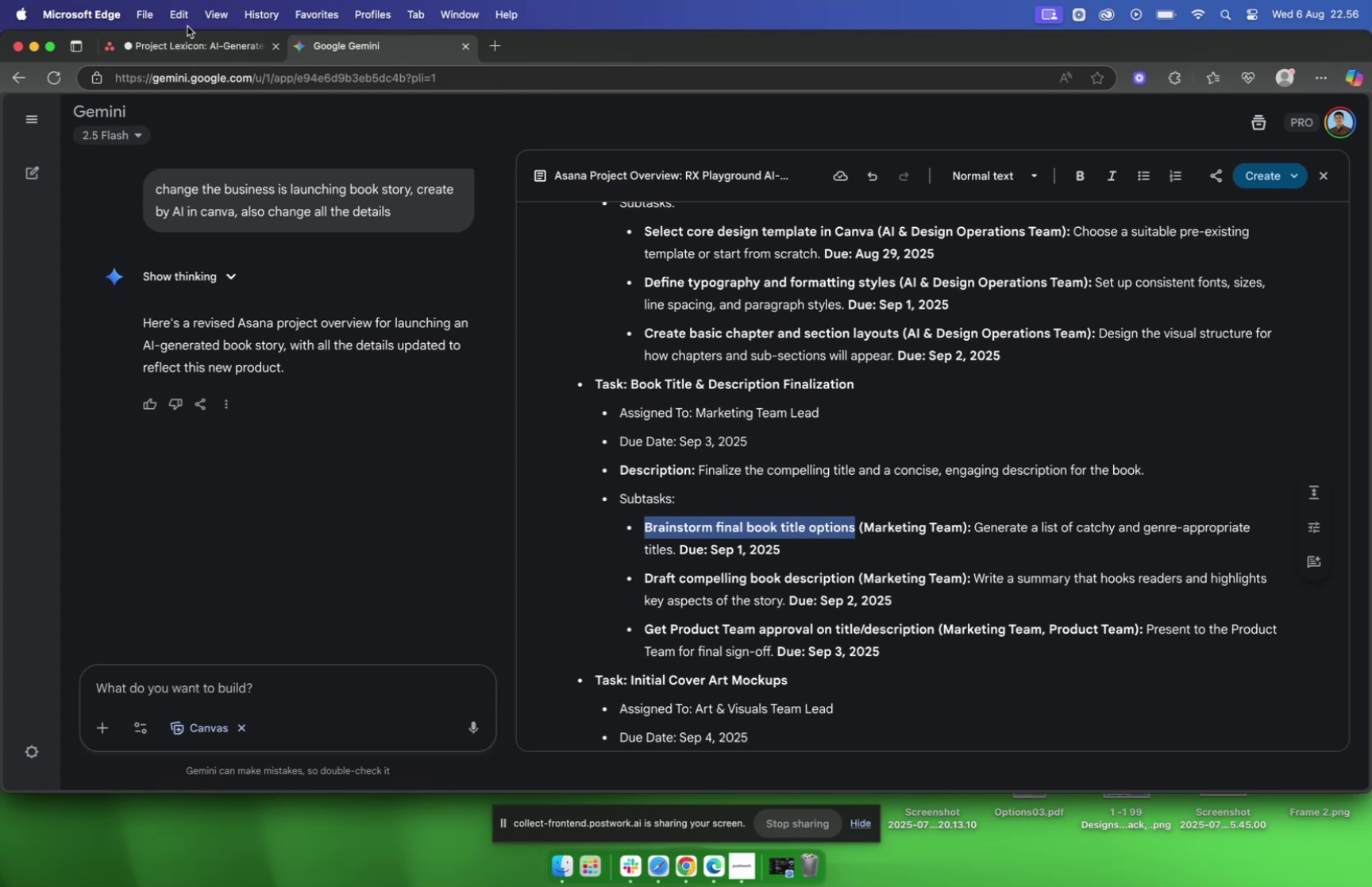 
left_click([195, 40])
 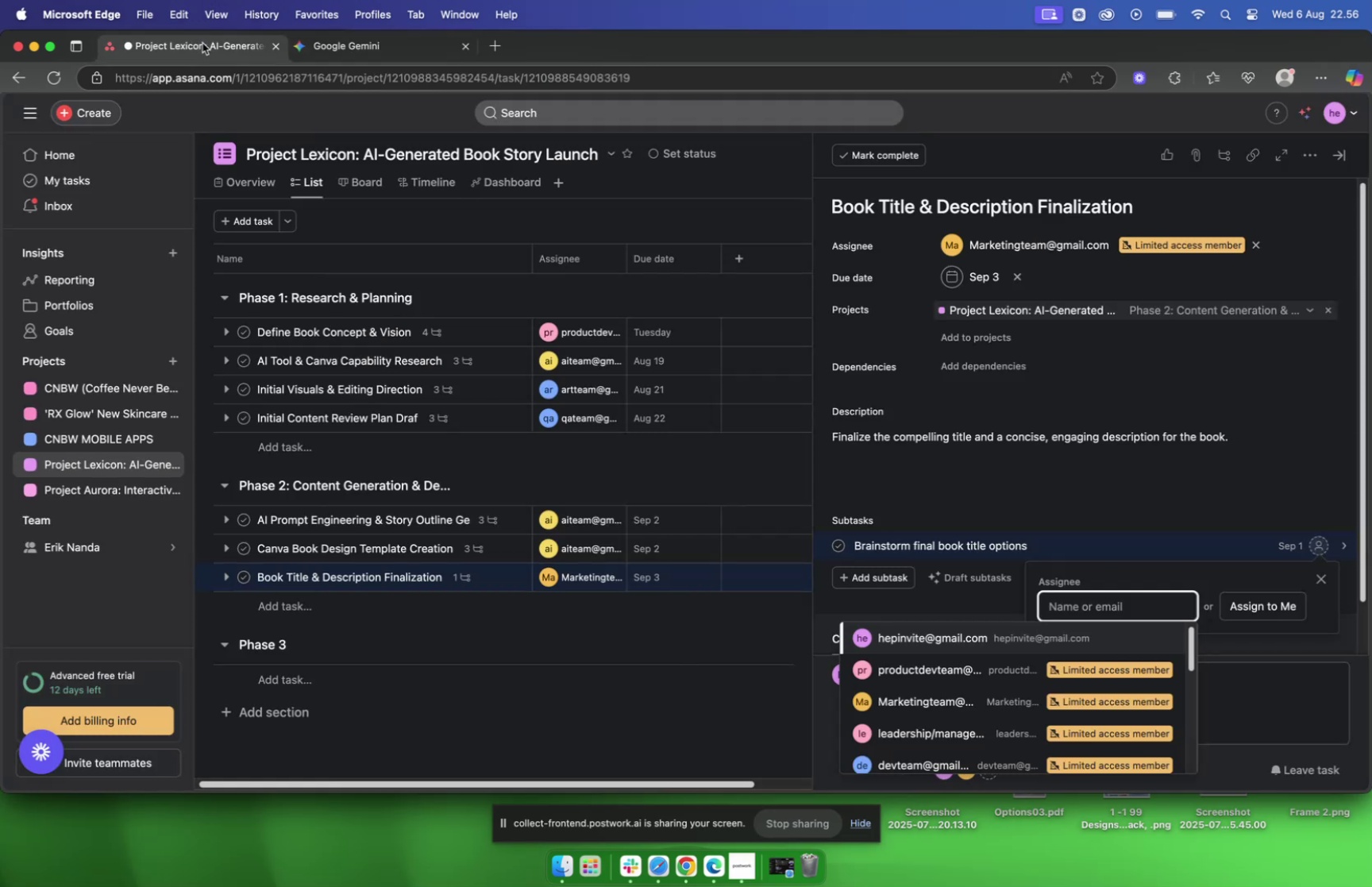 
key(Meta+CommandLeft)
 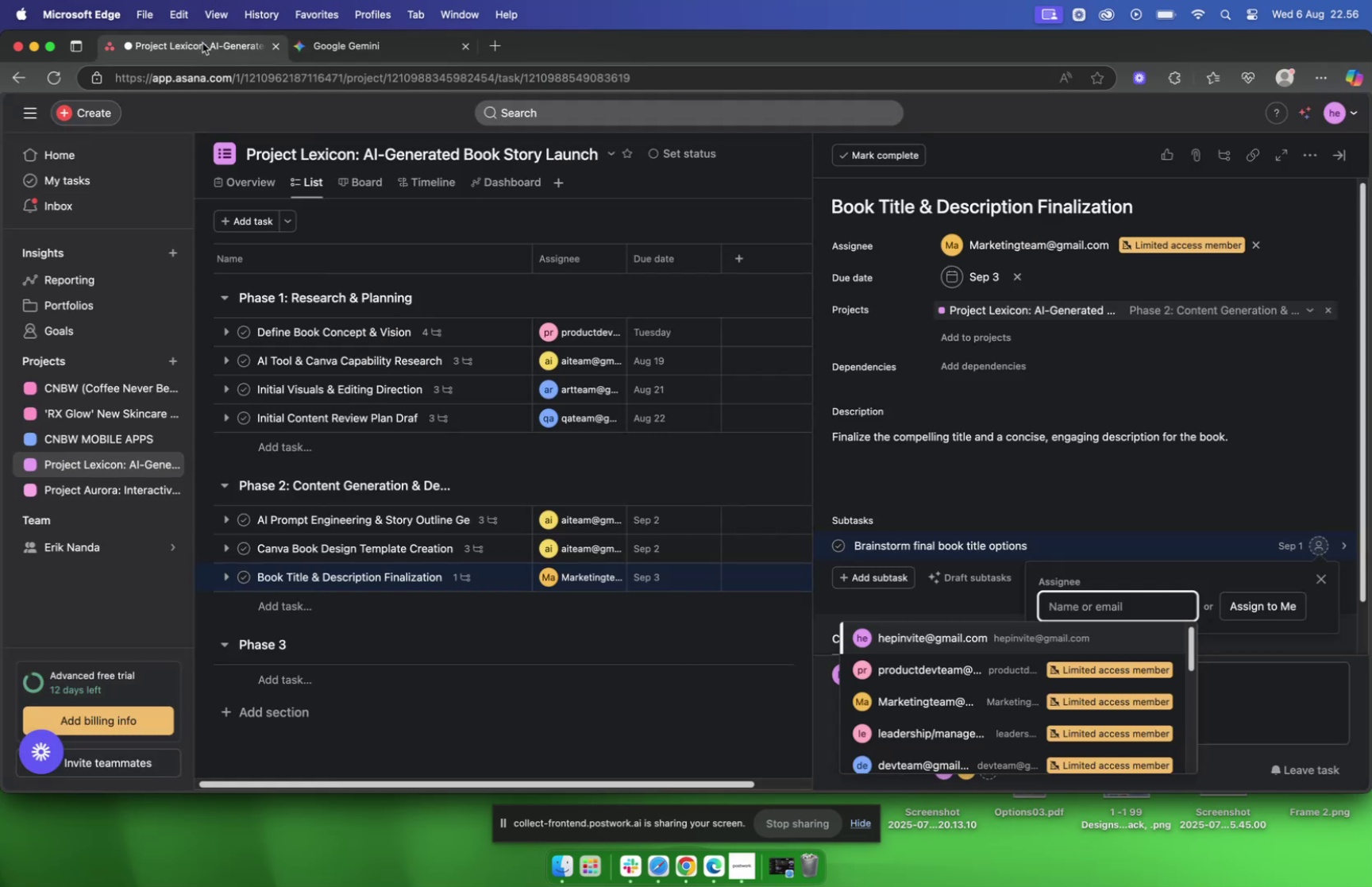 
key(Meta+V)
 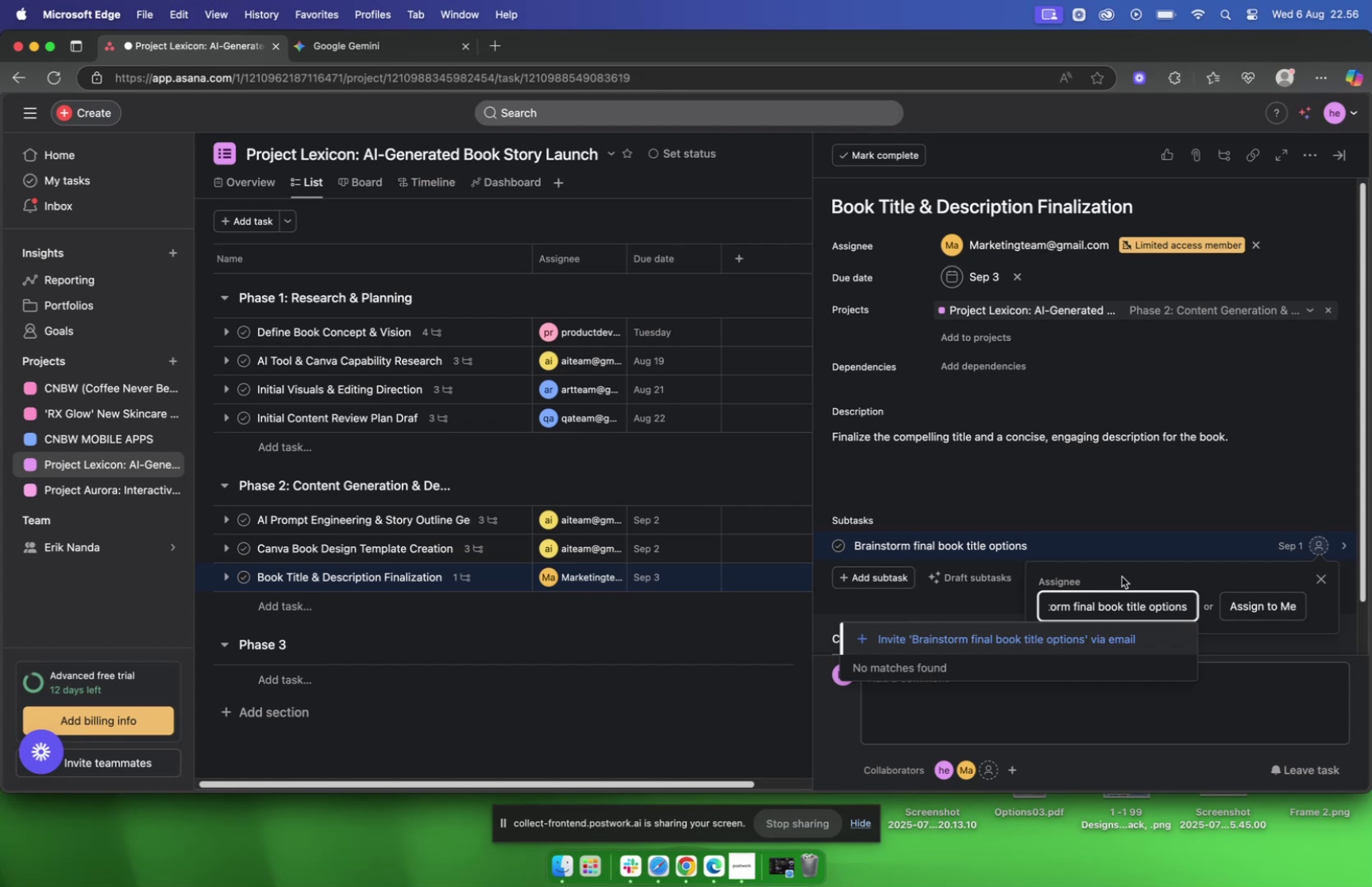 
wait(5.34)
 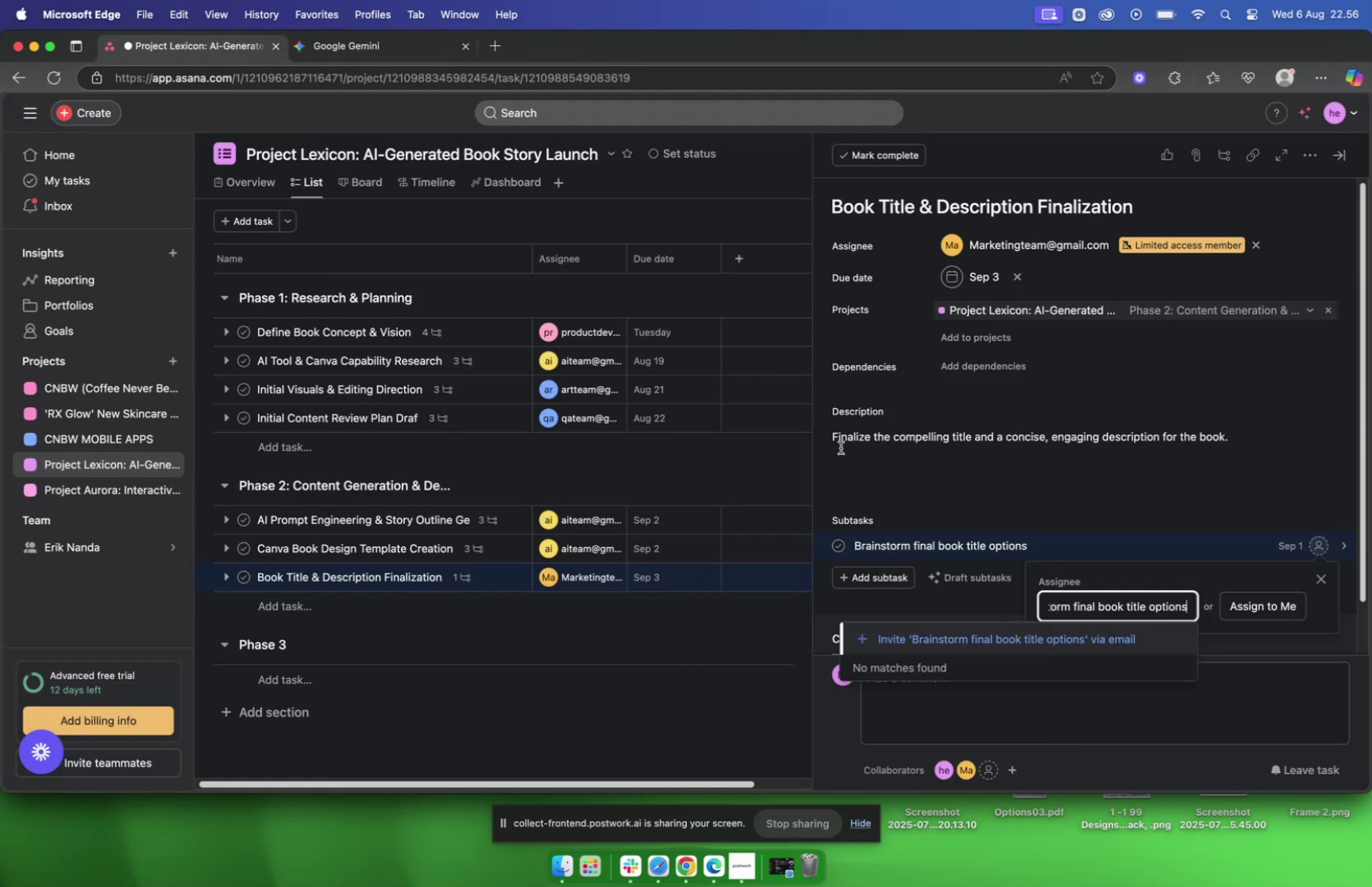 
key(Meta+CommandLeft)
 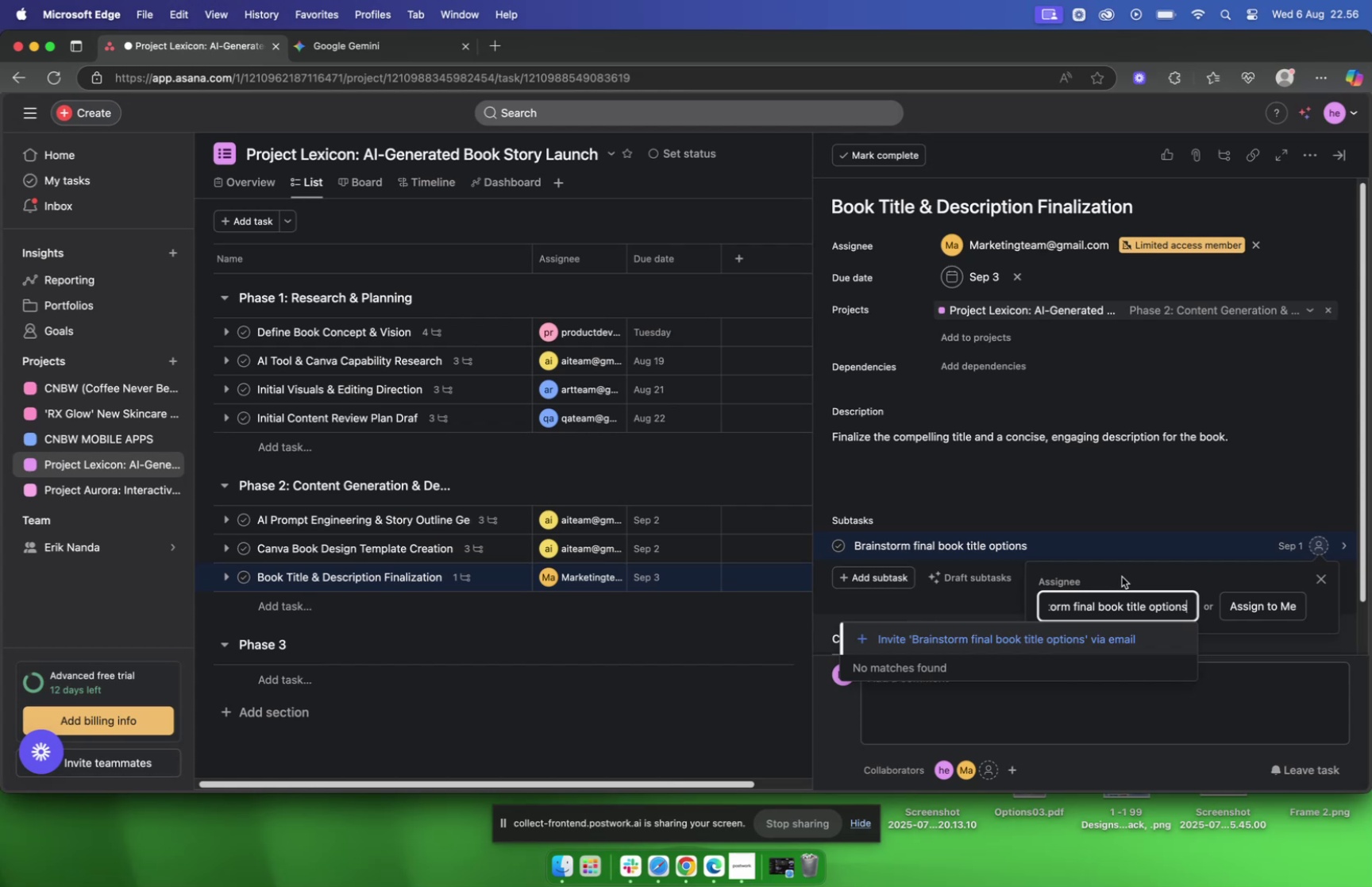 
key(Meta+A)
 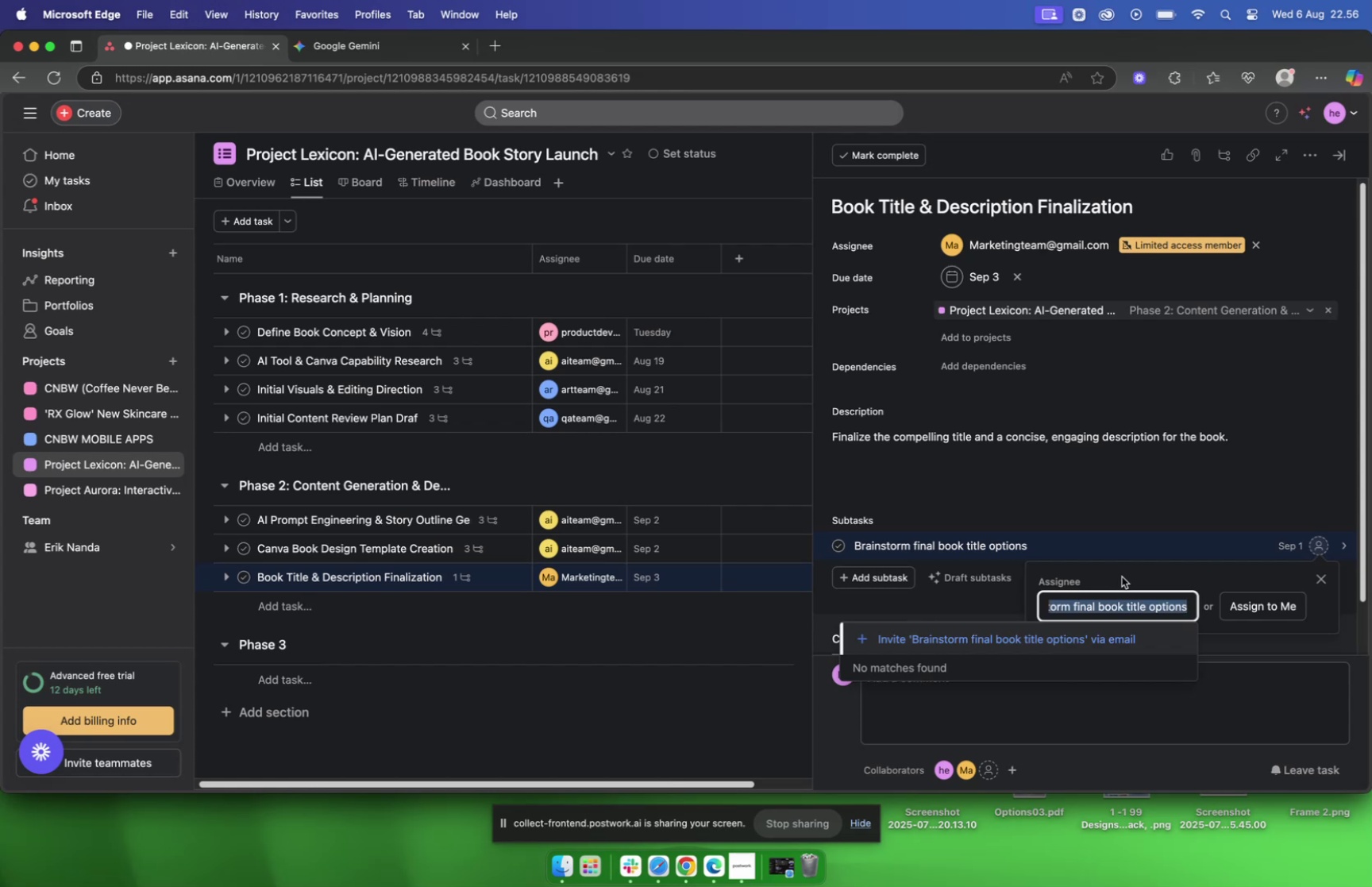 
key(Backspace)
 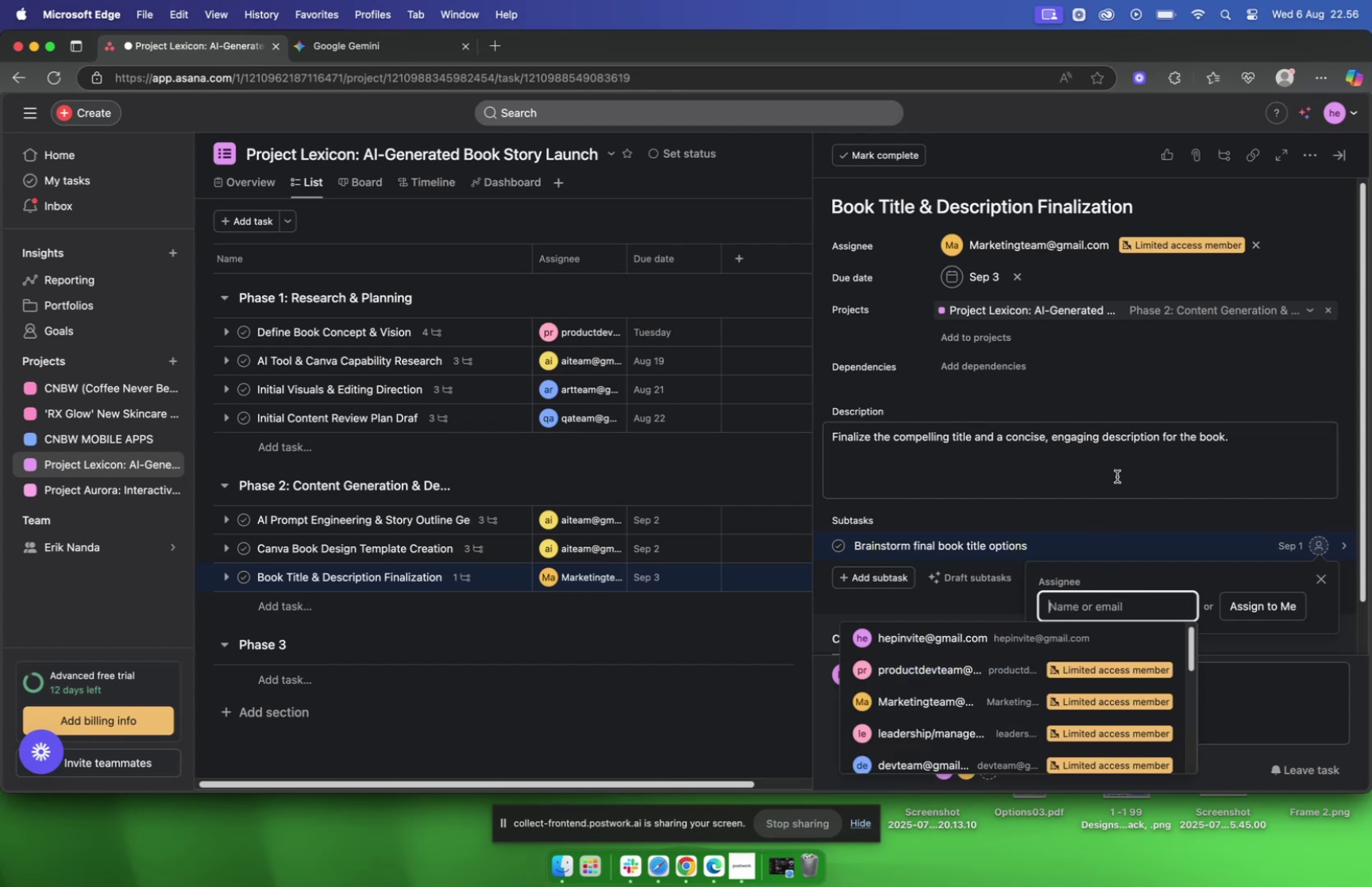 
wait(8.41)
 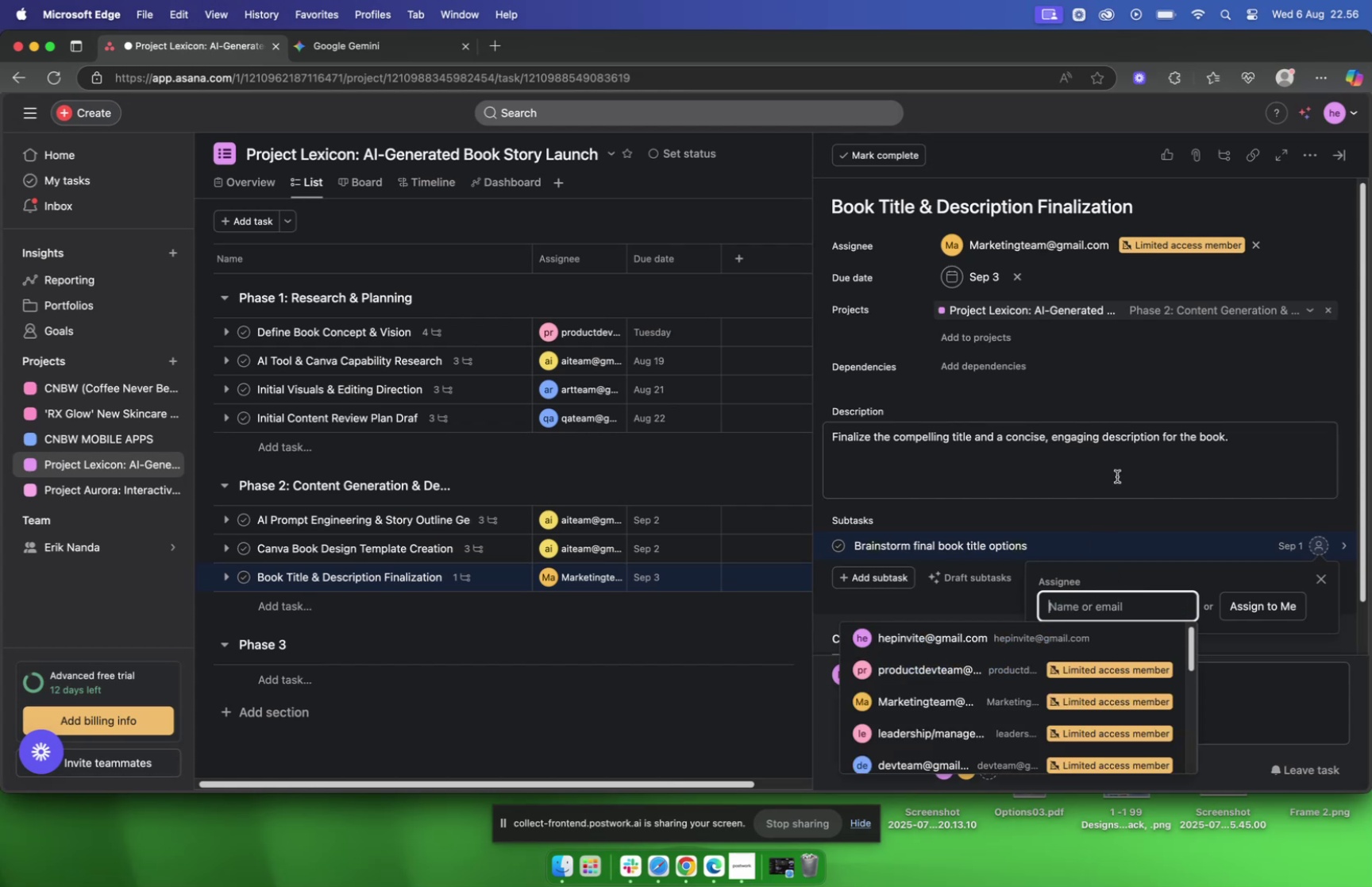 
left_click([389, 49])
 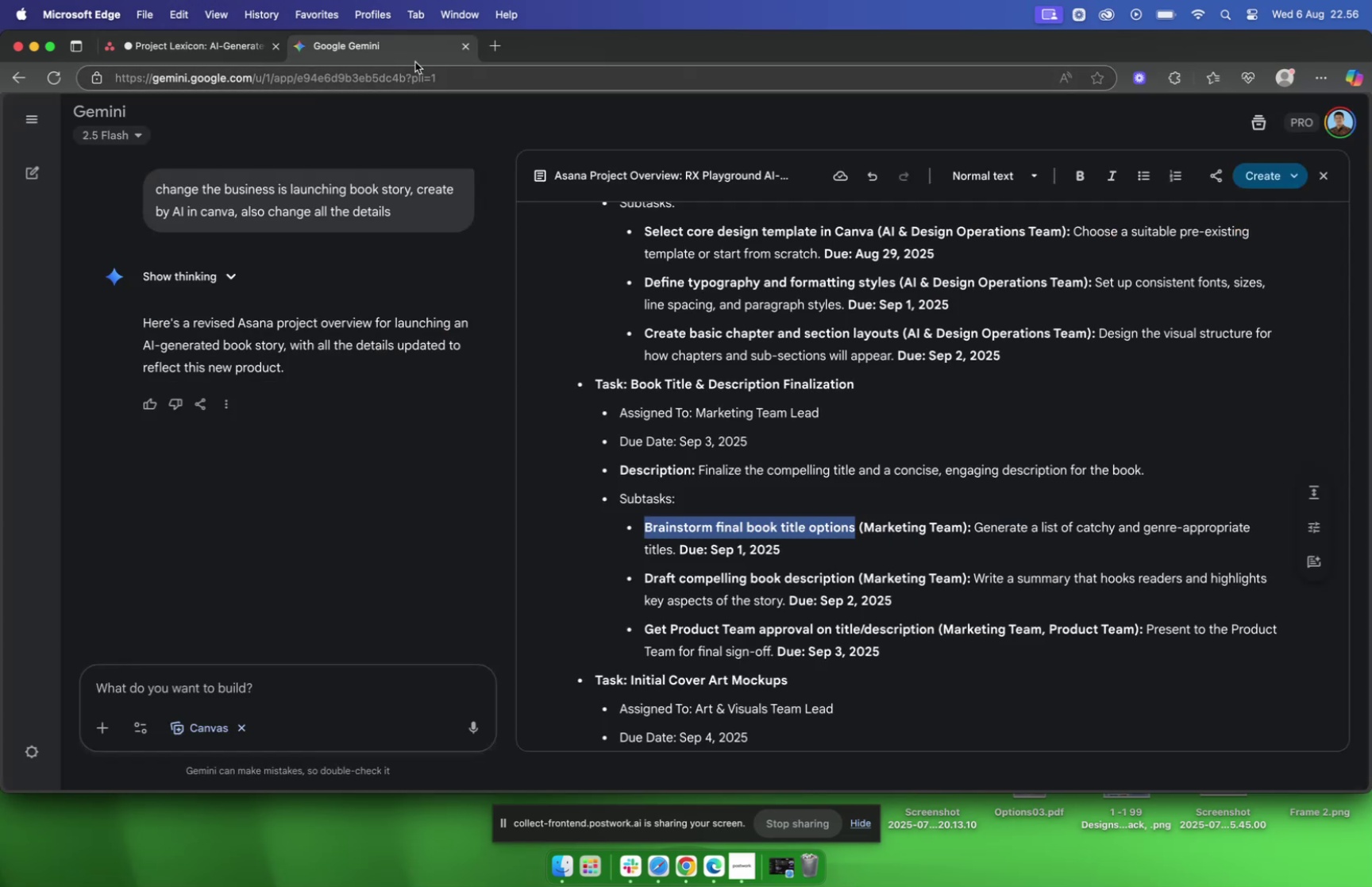 
left_click([218, 42])
 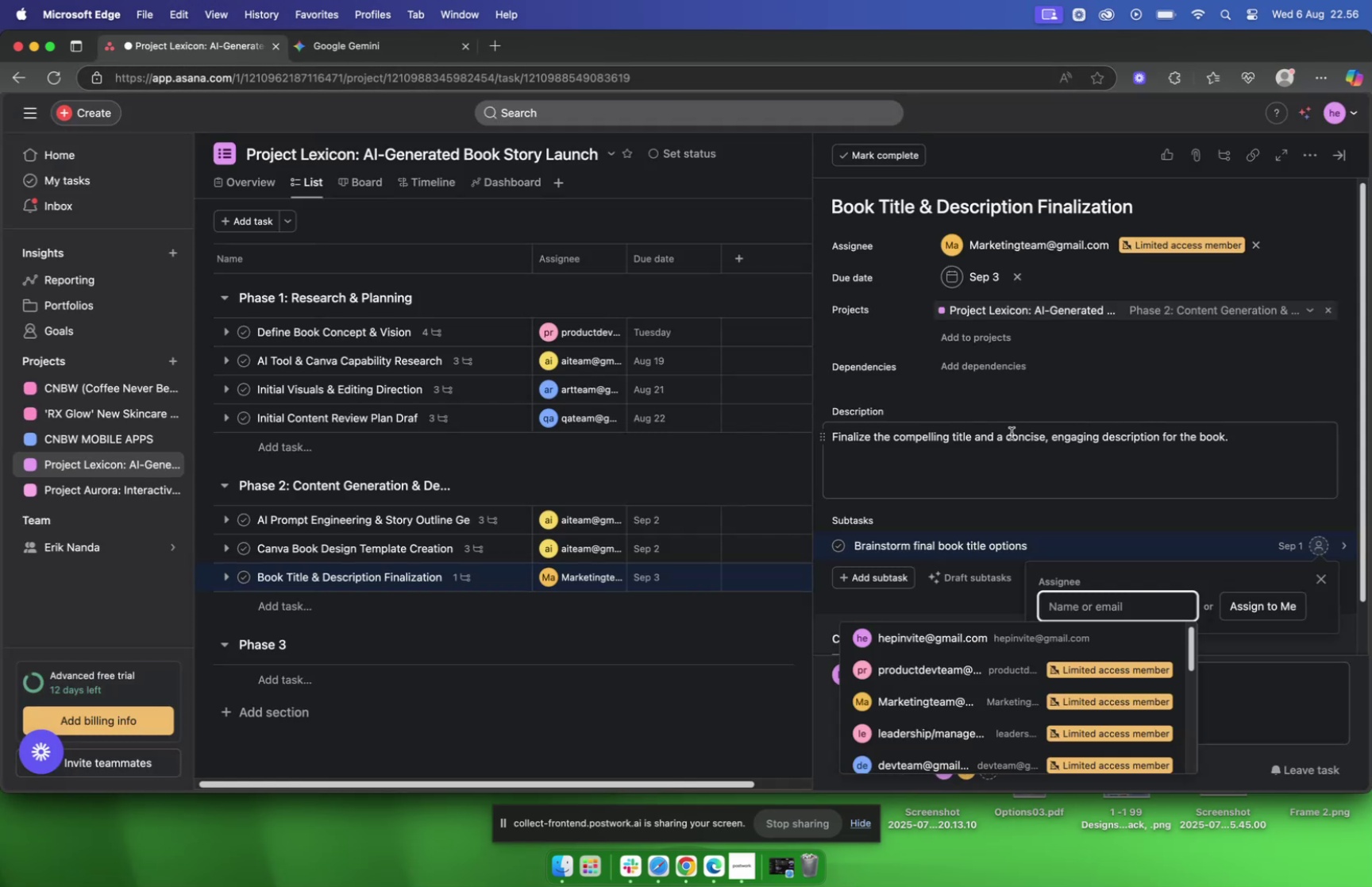 
type(mar)
 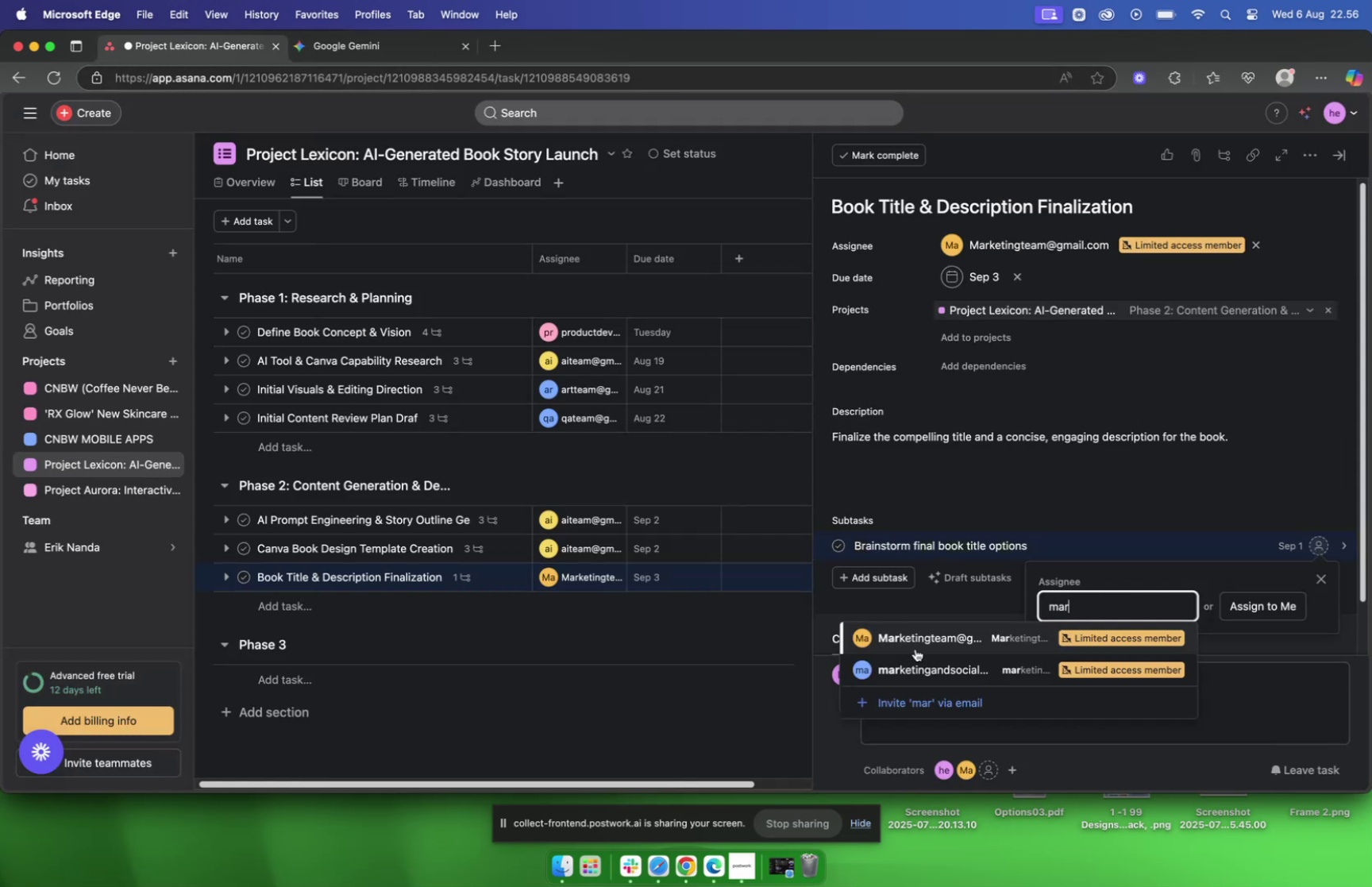 
left_click([919, 639])
 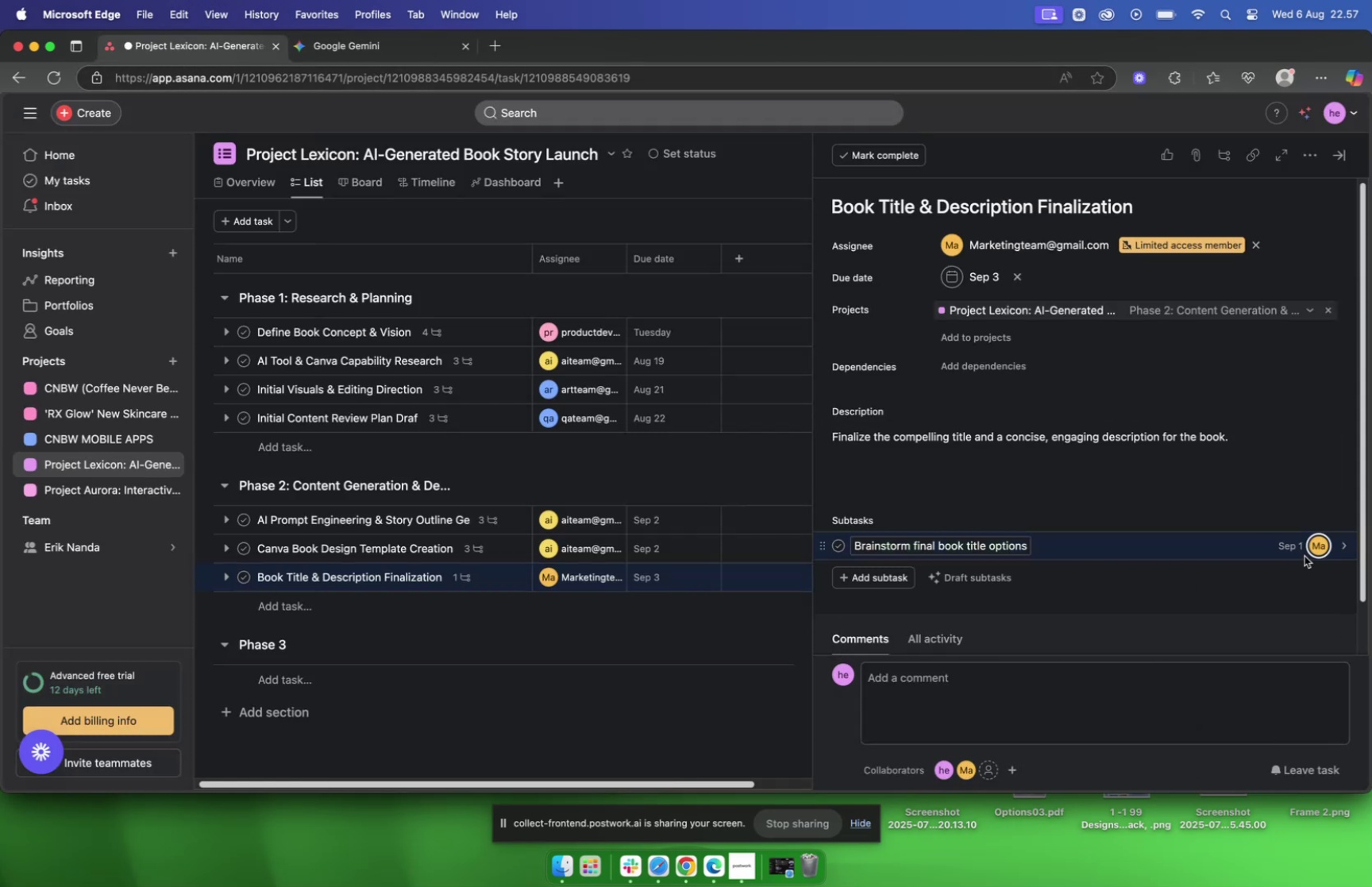 
wait(5.48)
 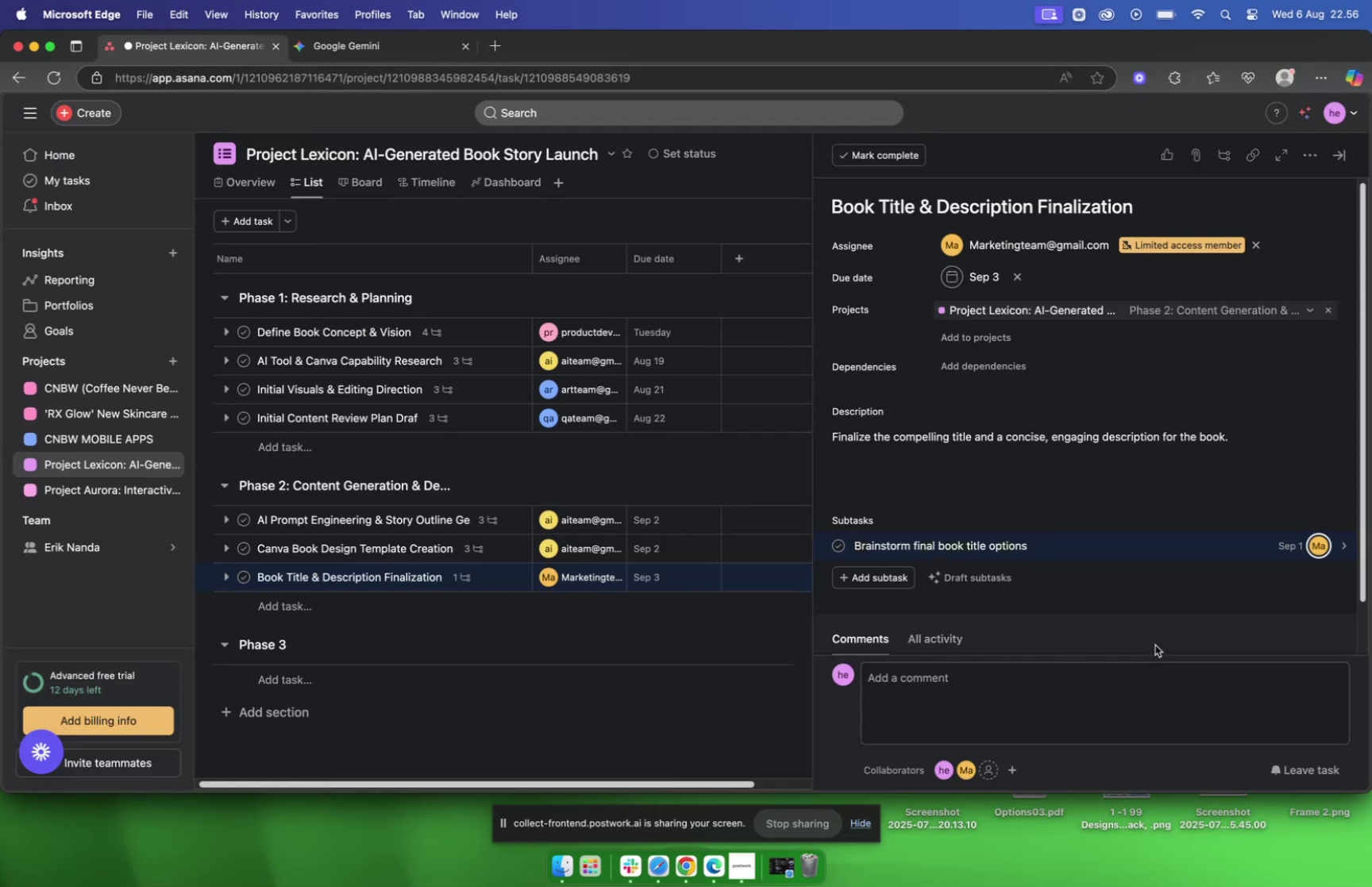 
left_click([1312, 549])
 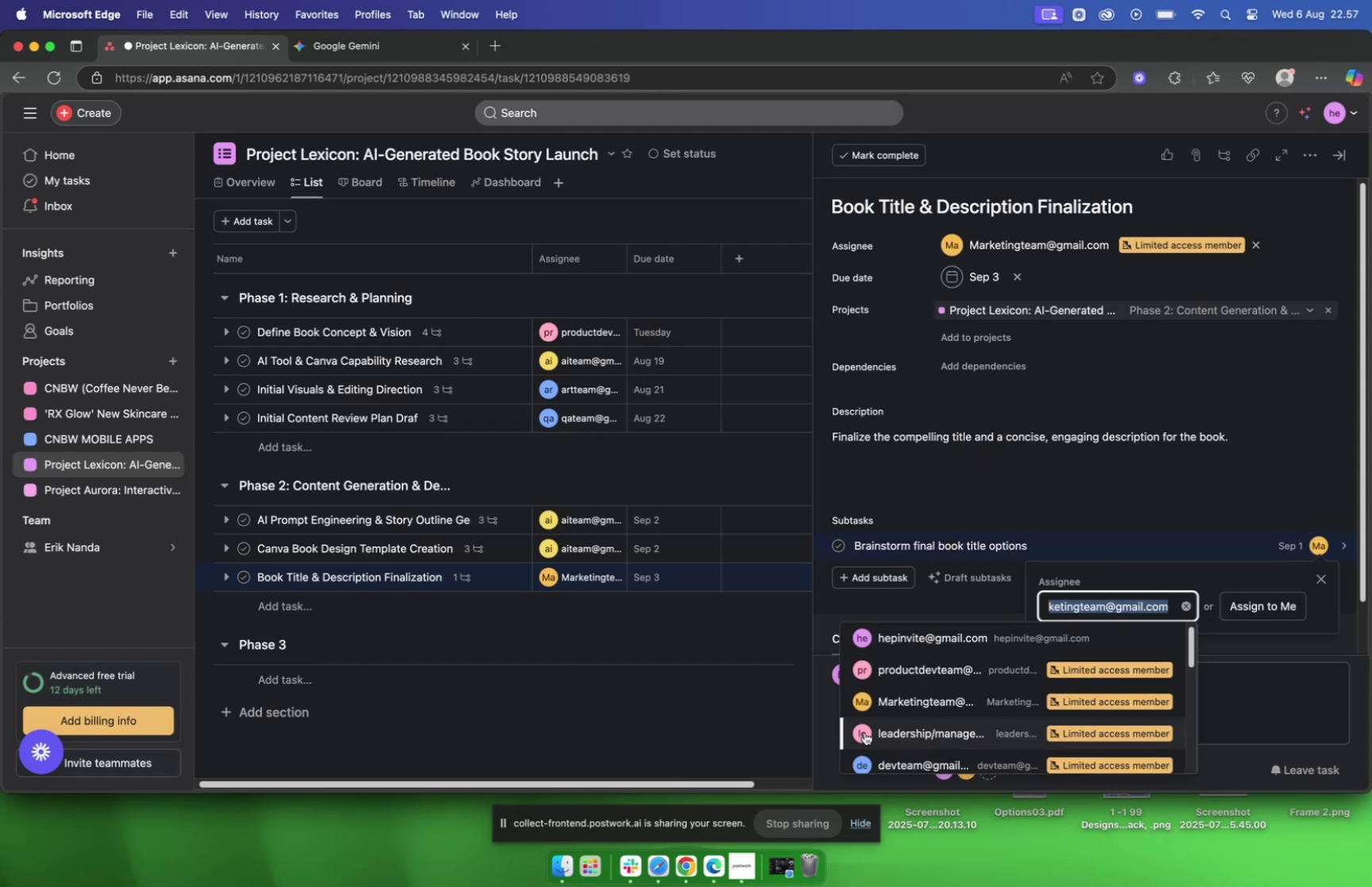 
wait(6.88)
 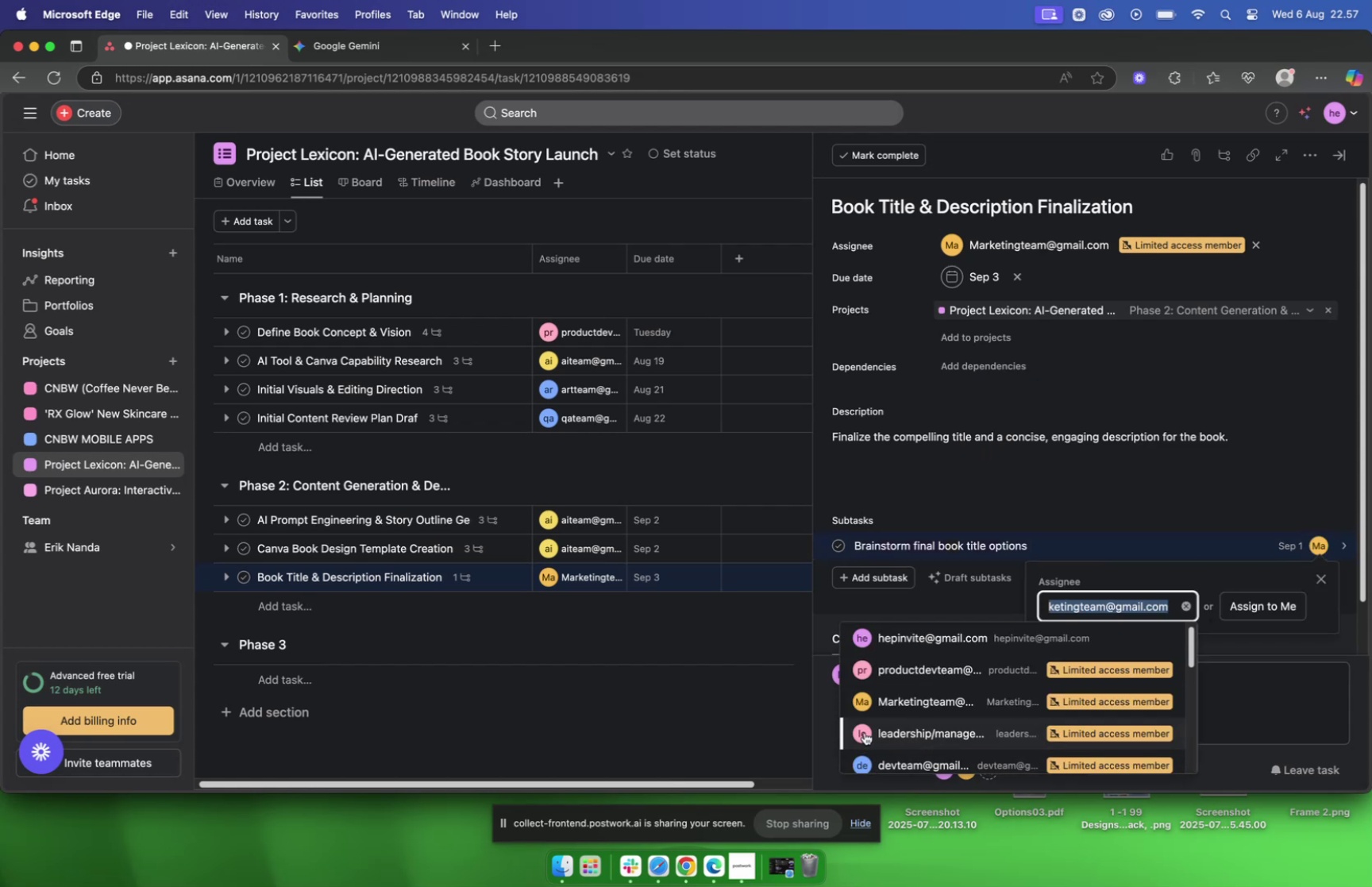 
left_click([752, 631])
 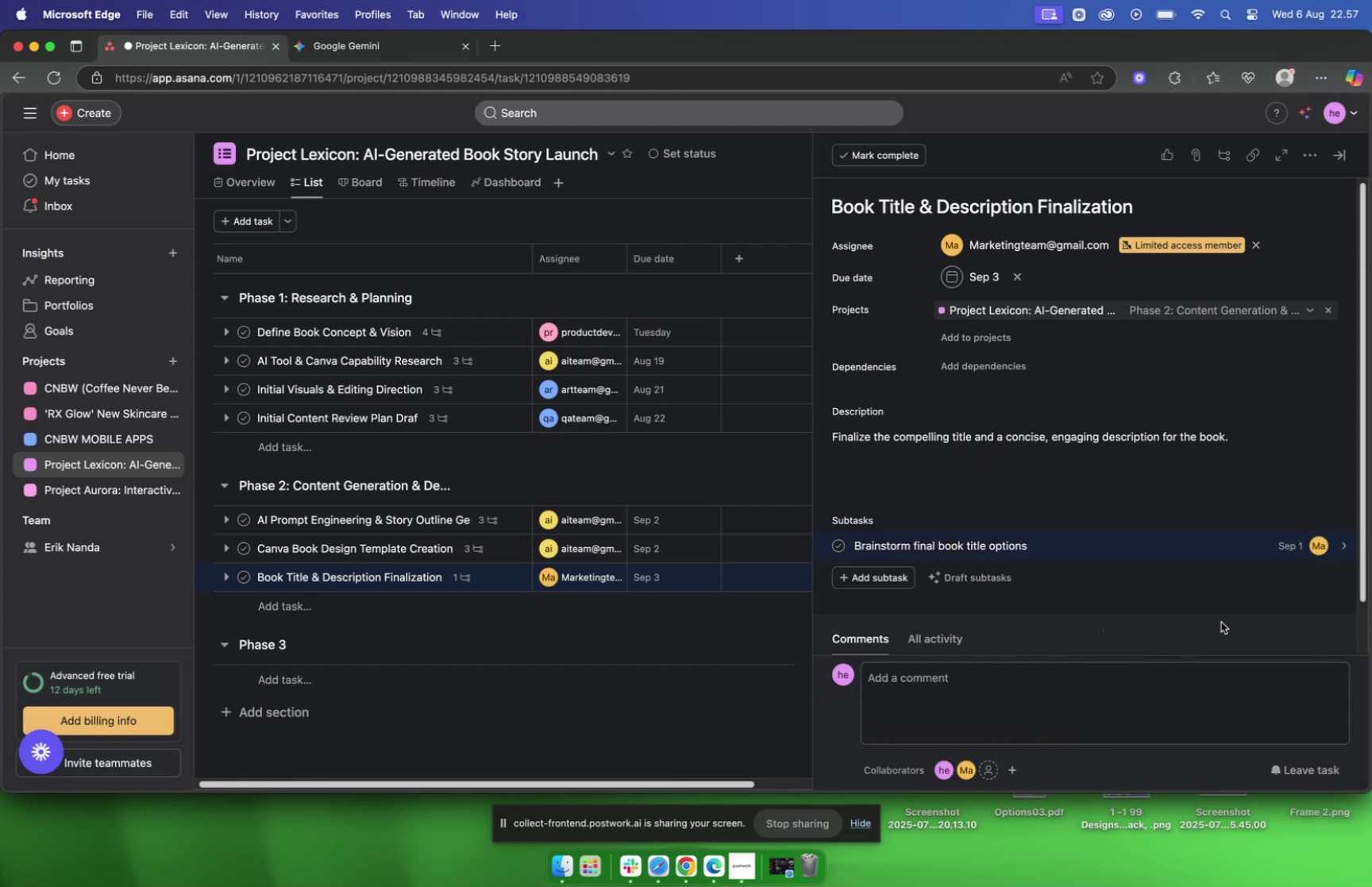 
mouse_move([927, 578])
 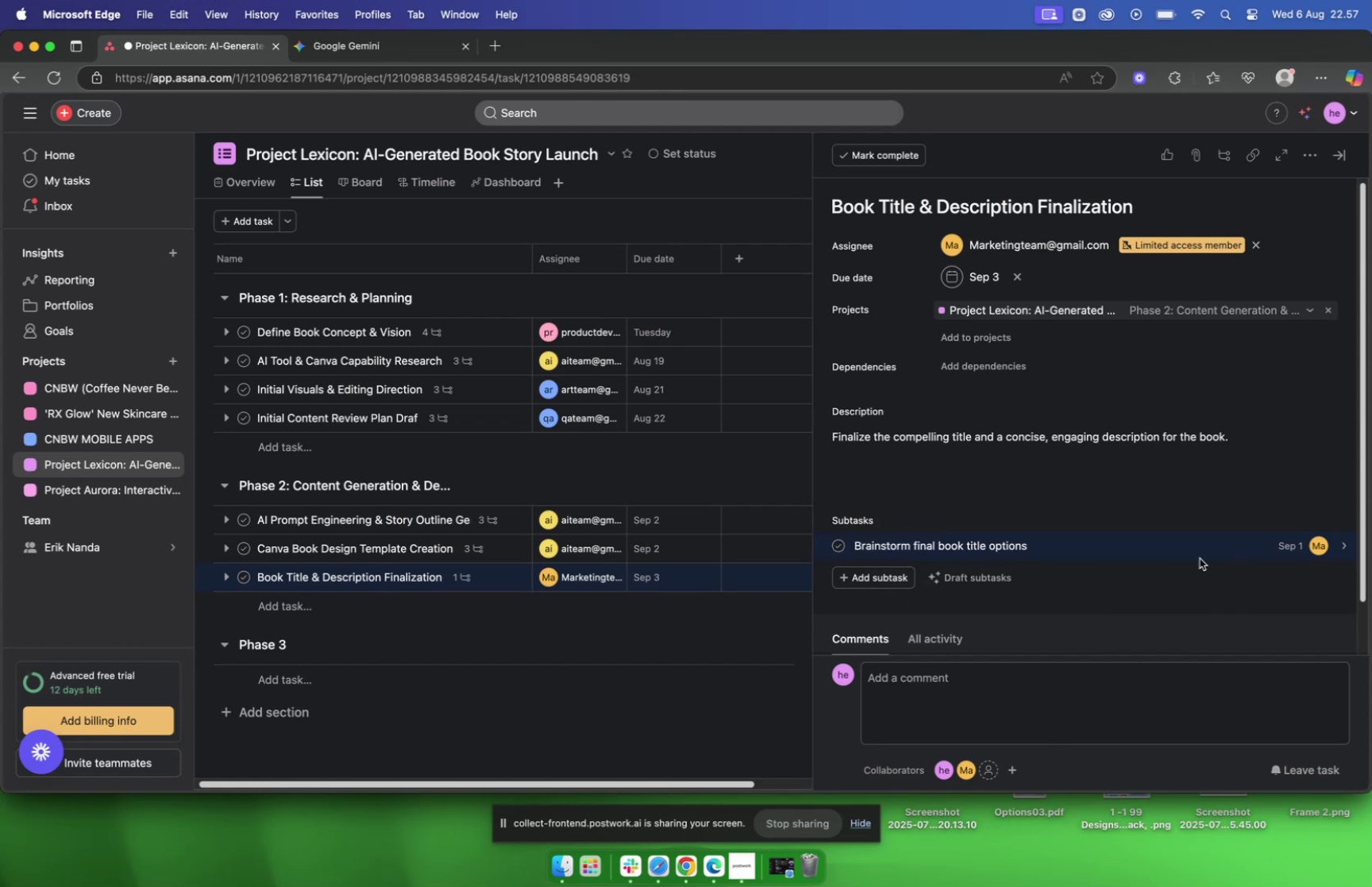 
left_click([1147, 550])
 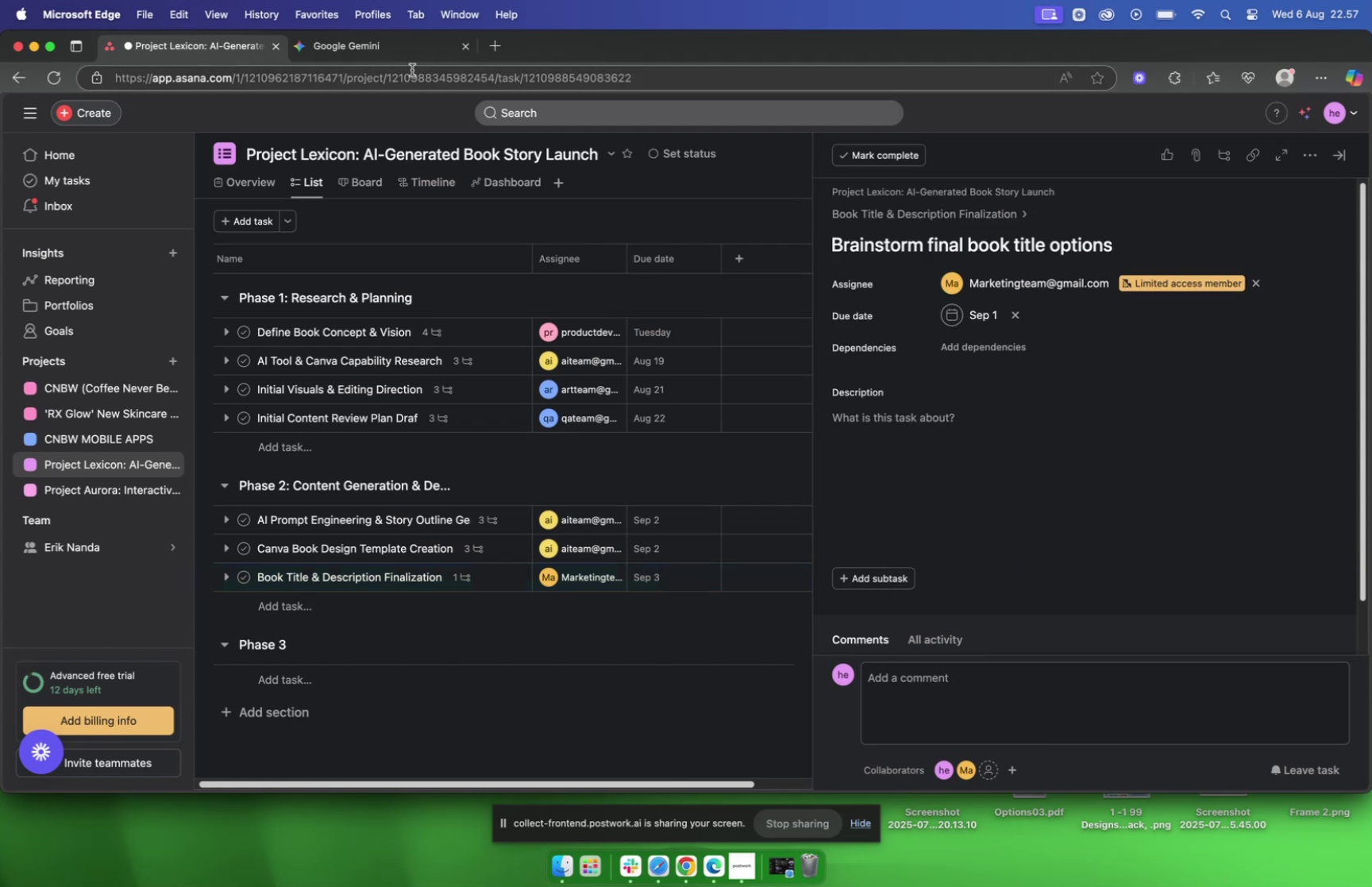 
left_click([384, 52])
 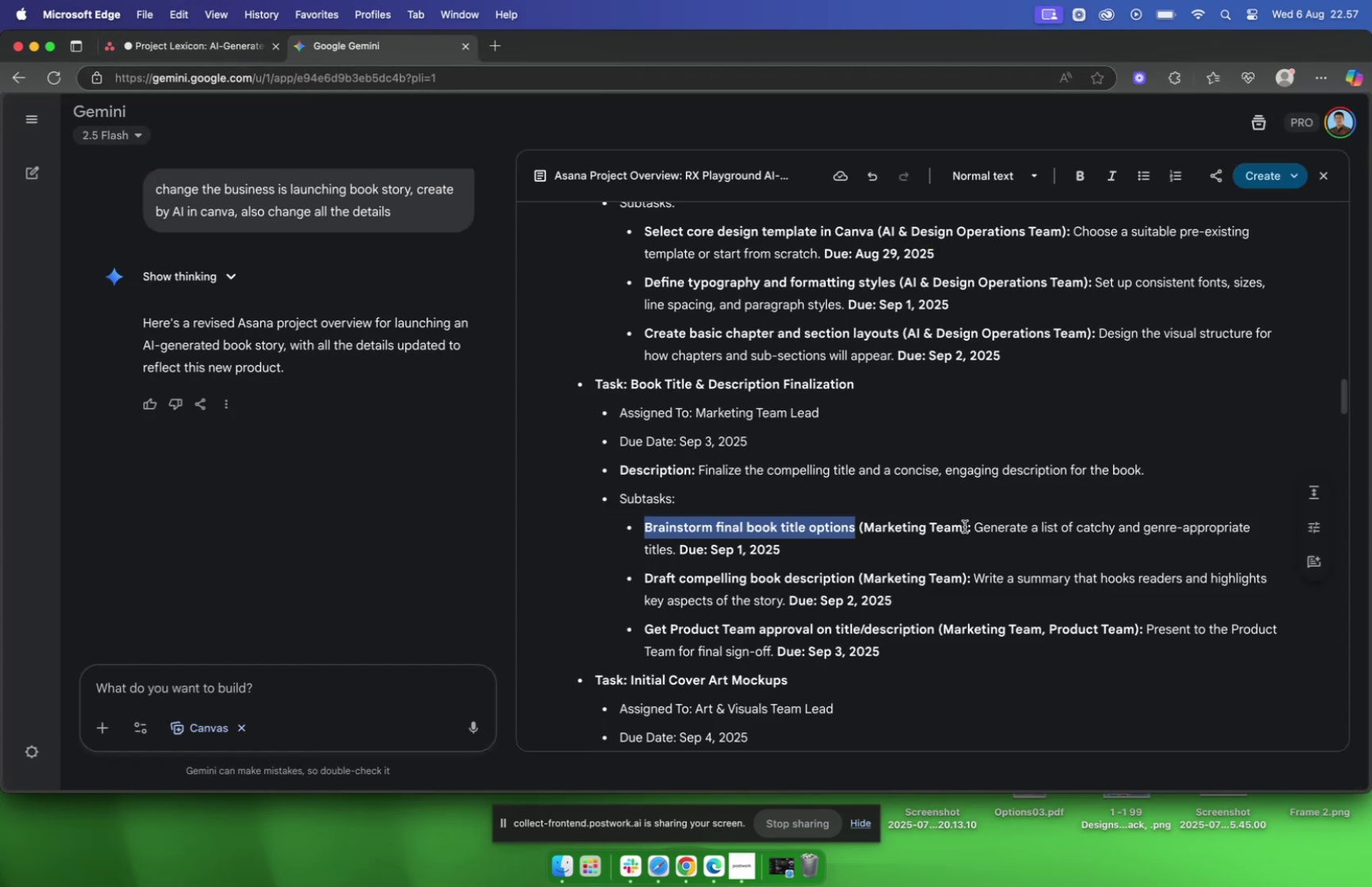 
left_click_drag(start_coordinate=[973, 525], to_coordinate=[680, 557])
 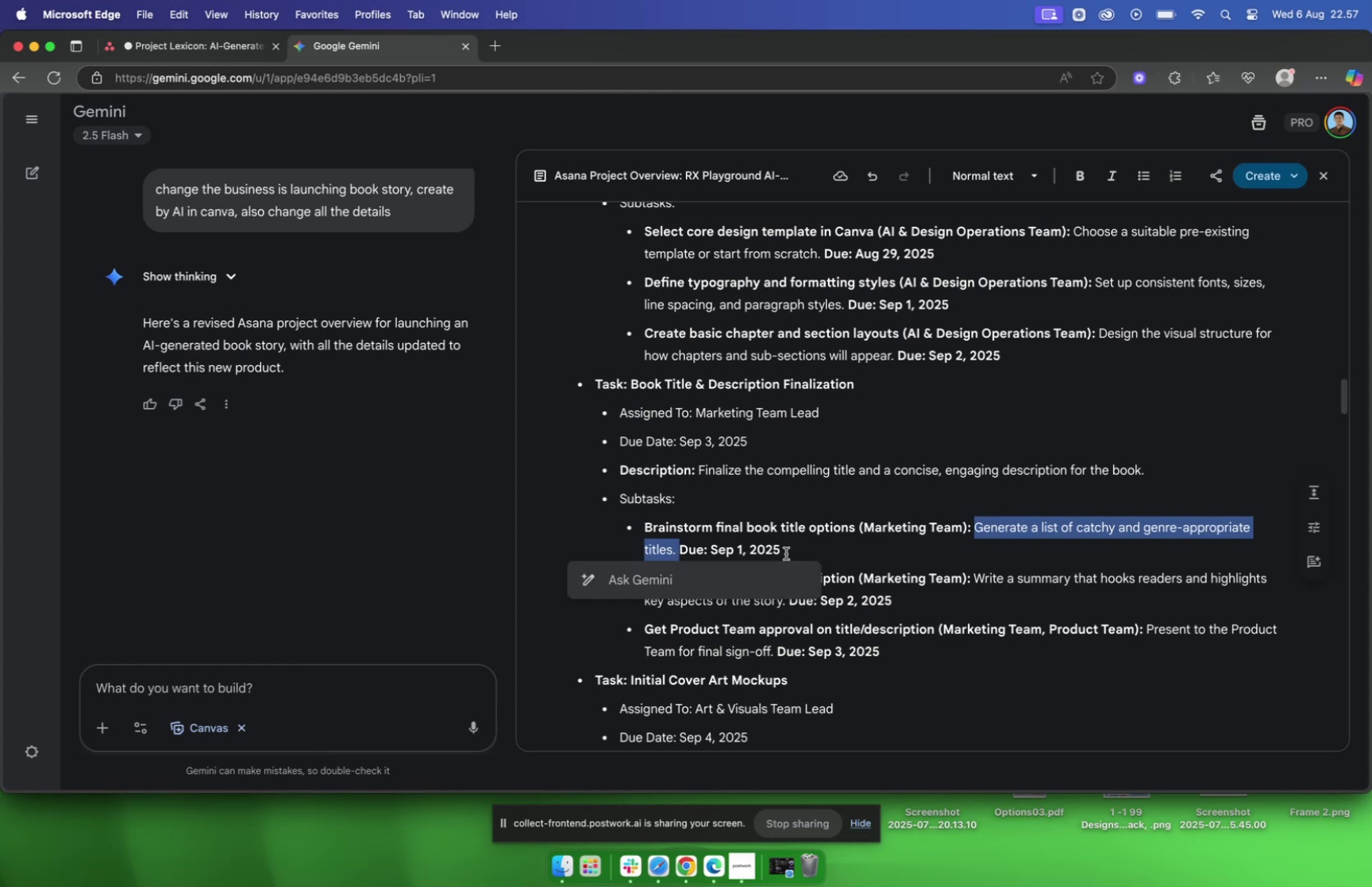 
key(Meta+C)
 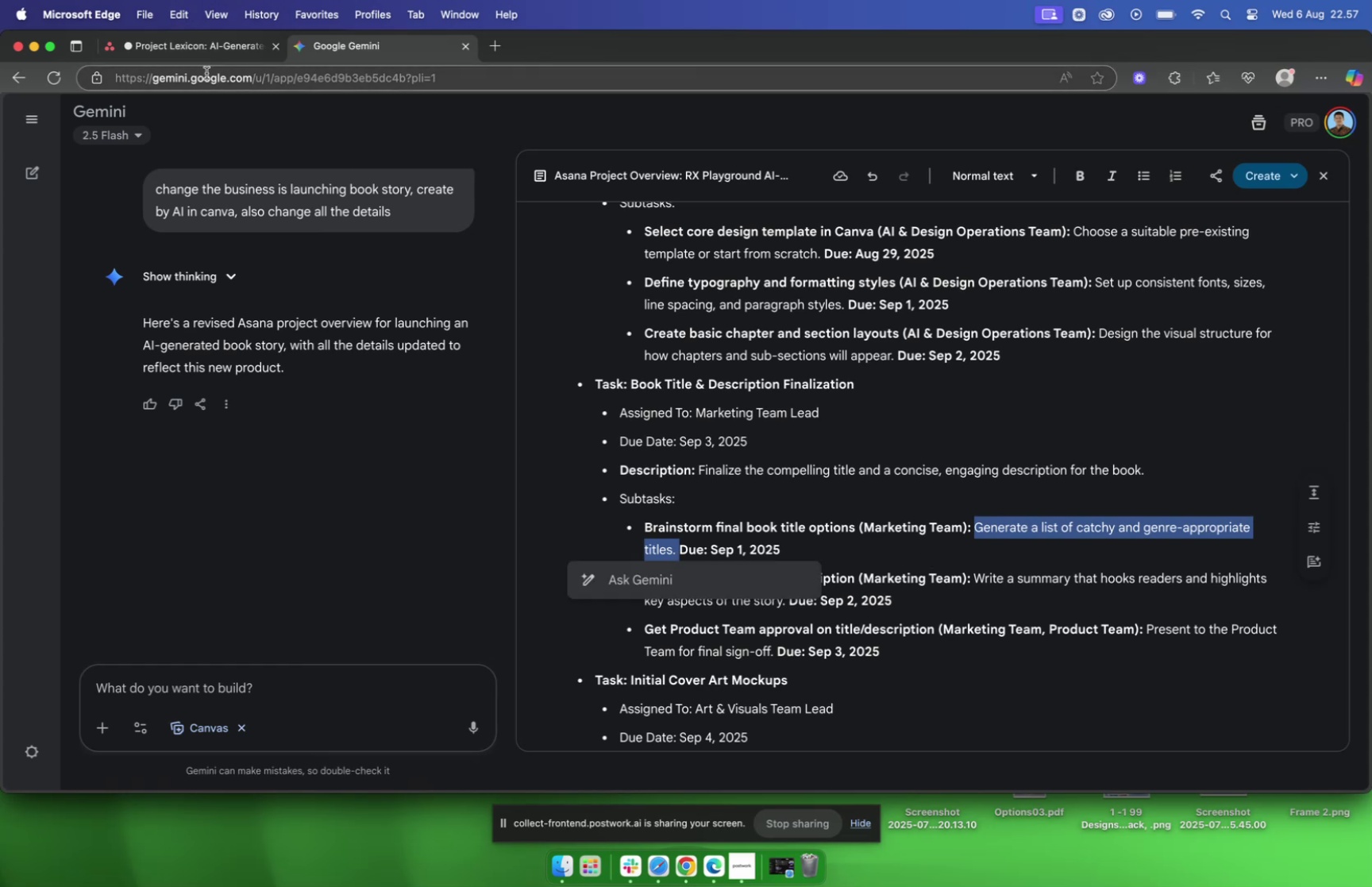 
left_click([194, 44])
 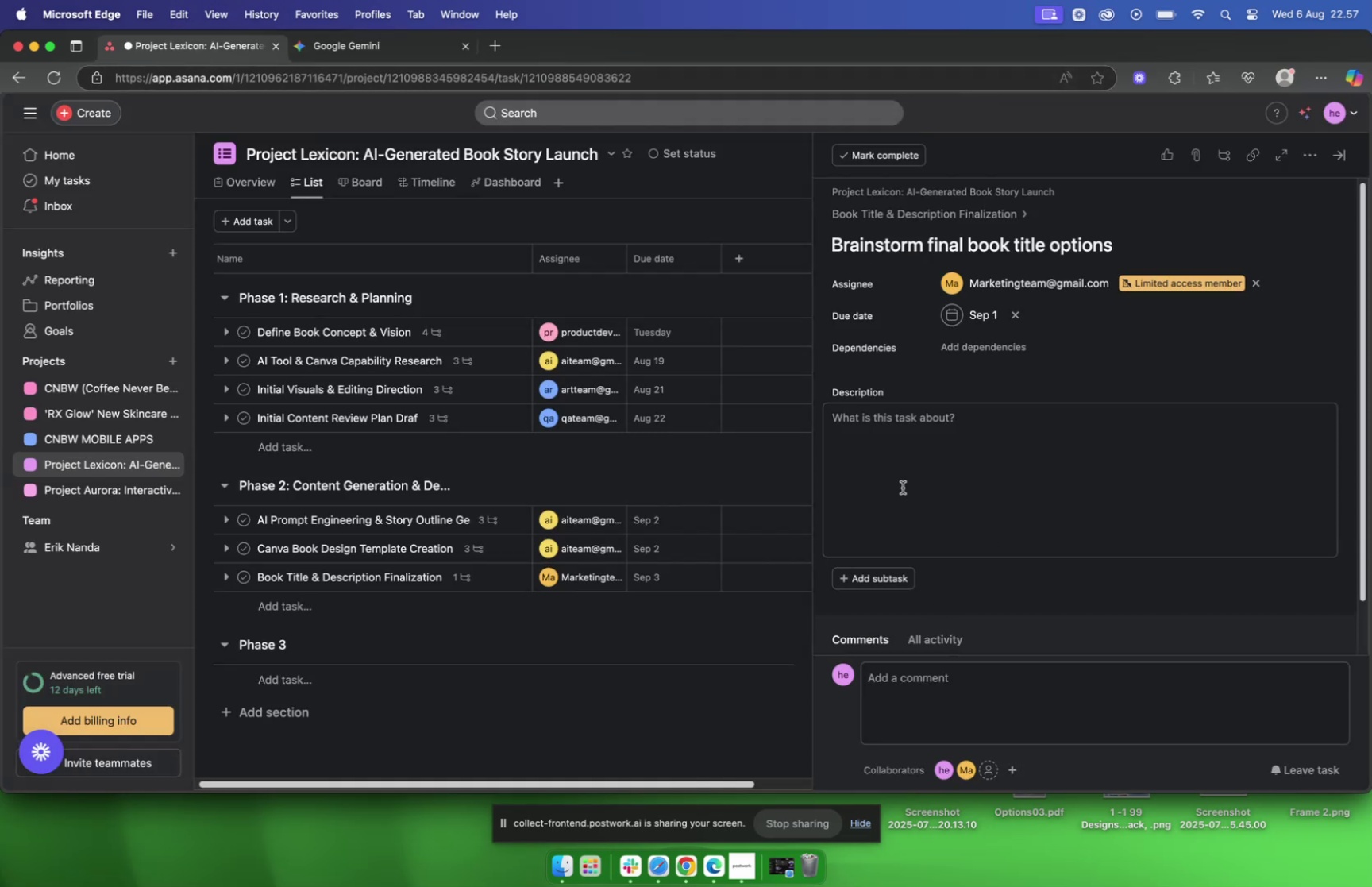 
left_click([900, 432])
 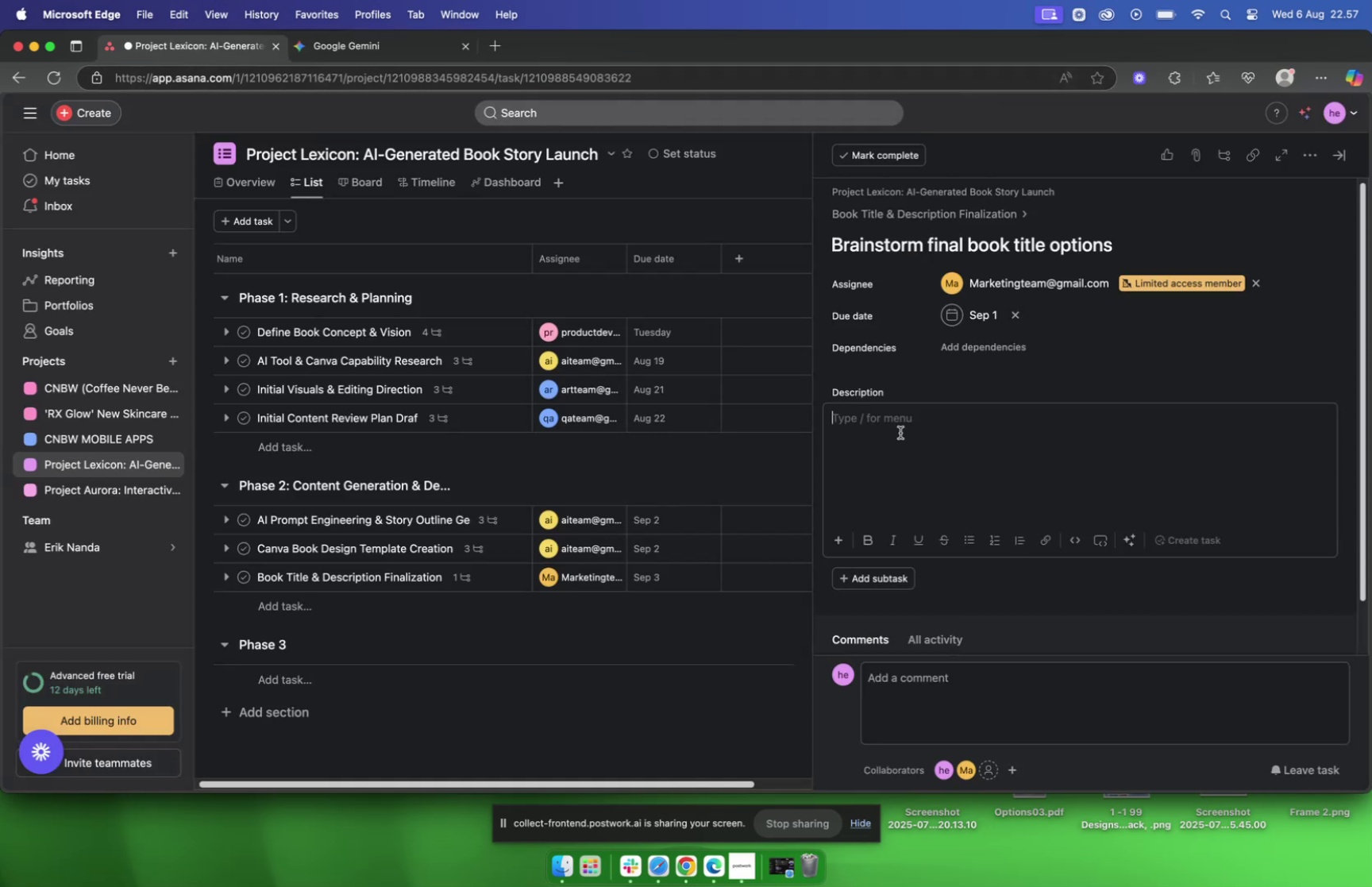 
key(Meta+V)
 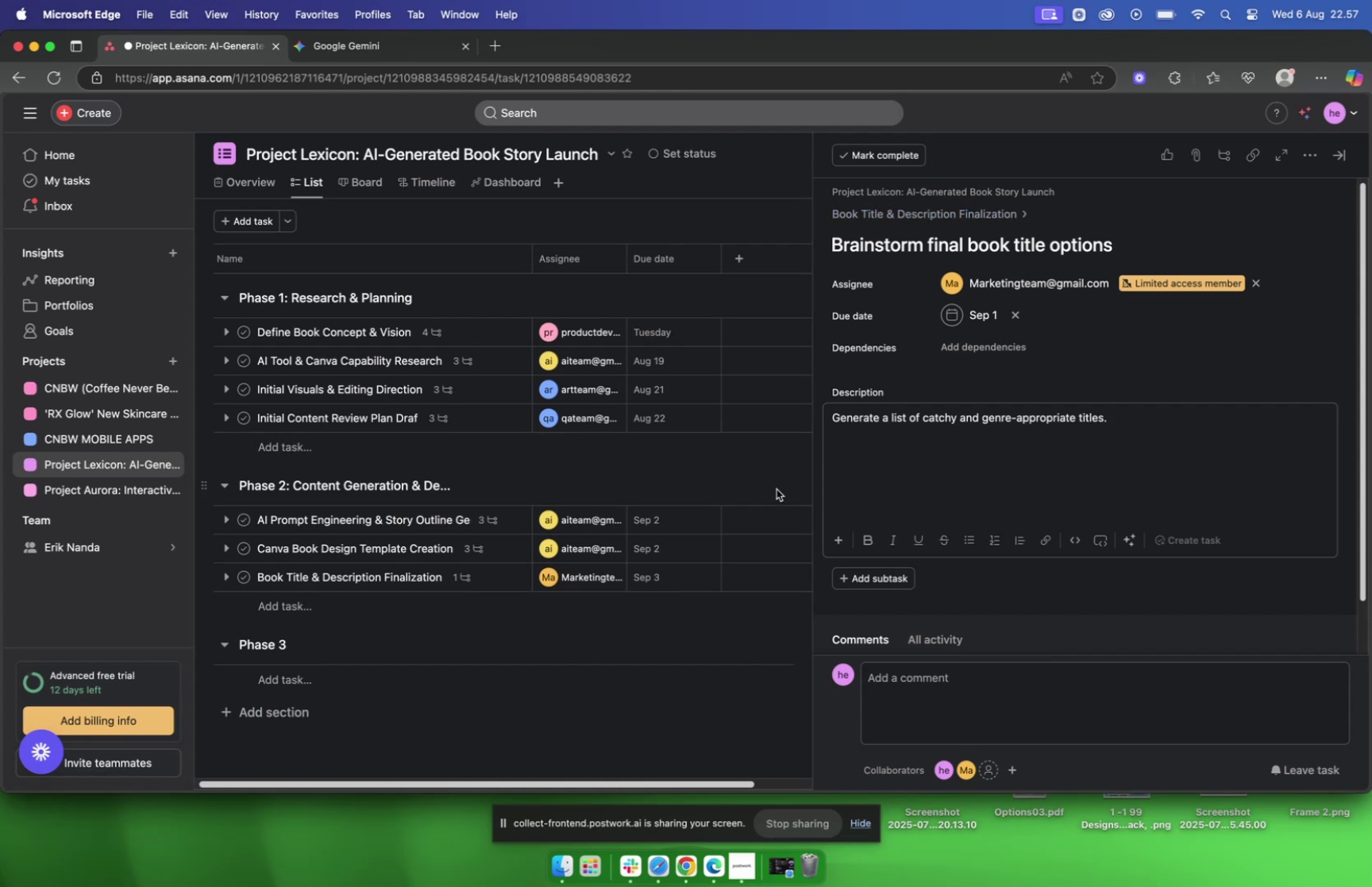 
wait(5.02)
 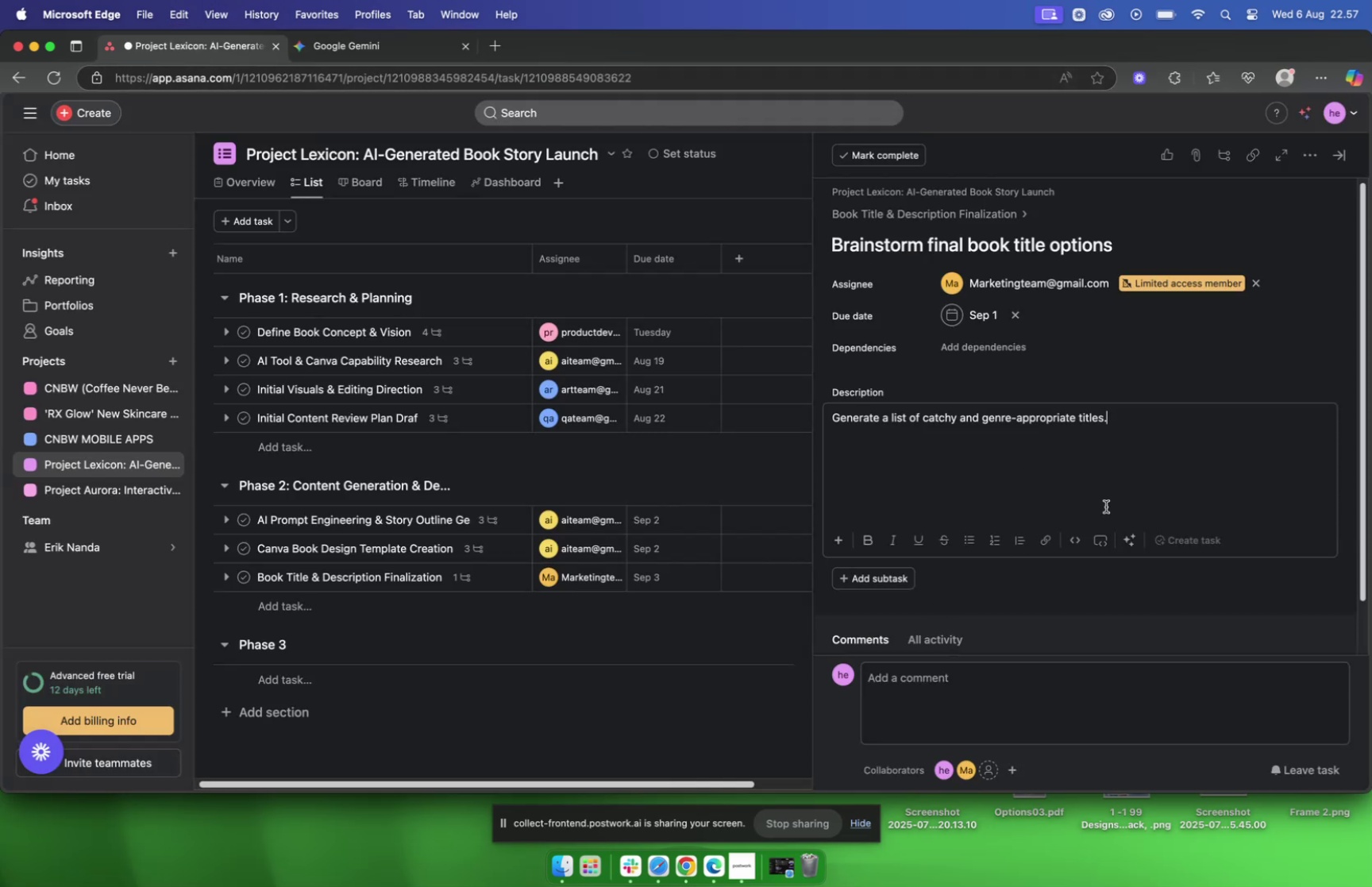 
left_click([908, 213])
 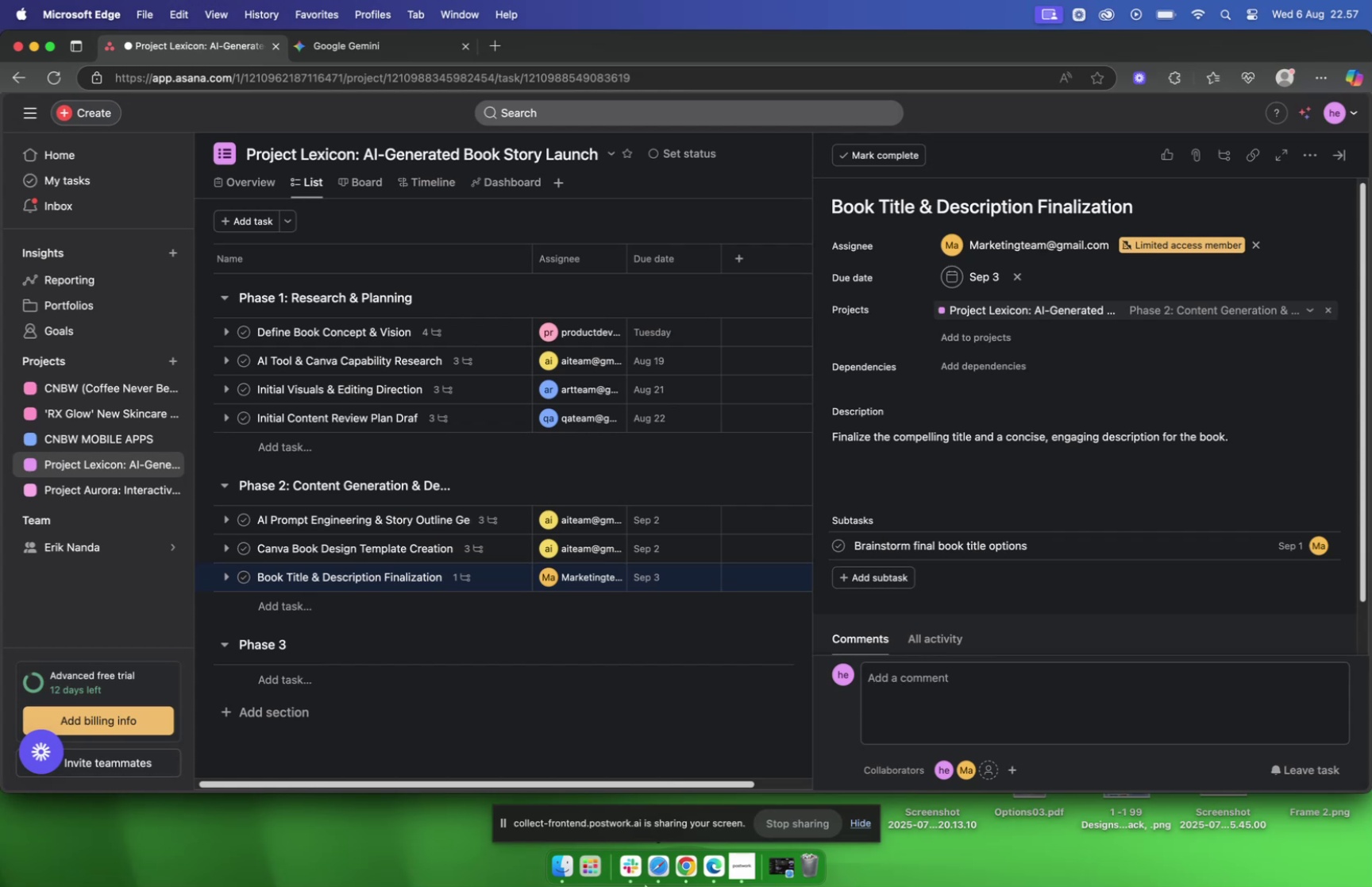 
wait(26.31)
 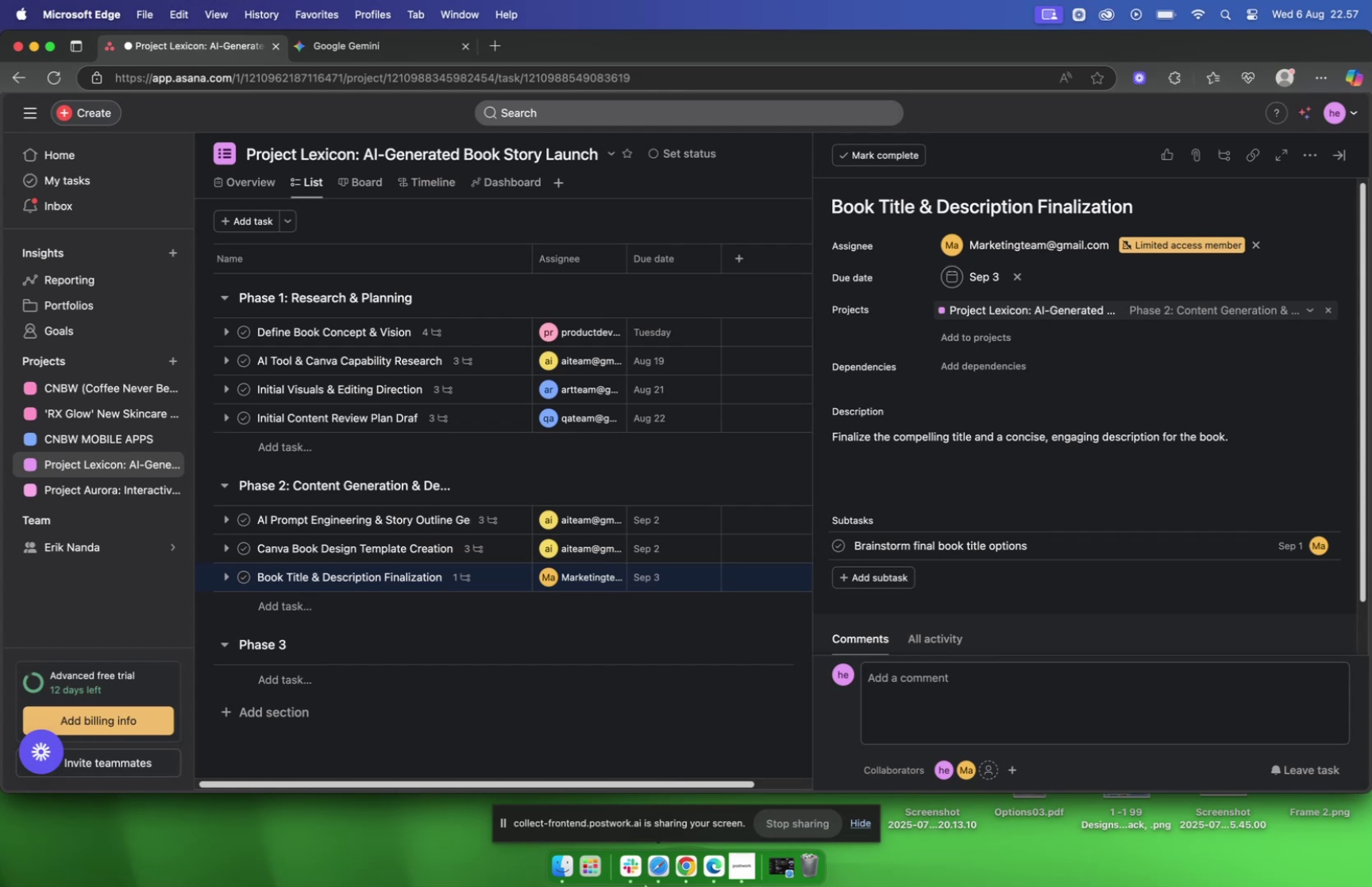 
scroll: coordinate [599, 706], scroll_direction: down, amount: 4.0
 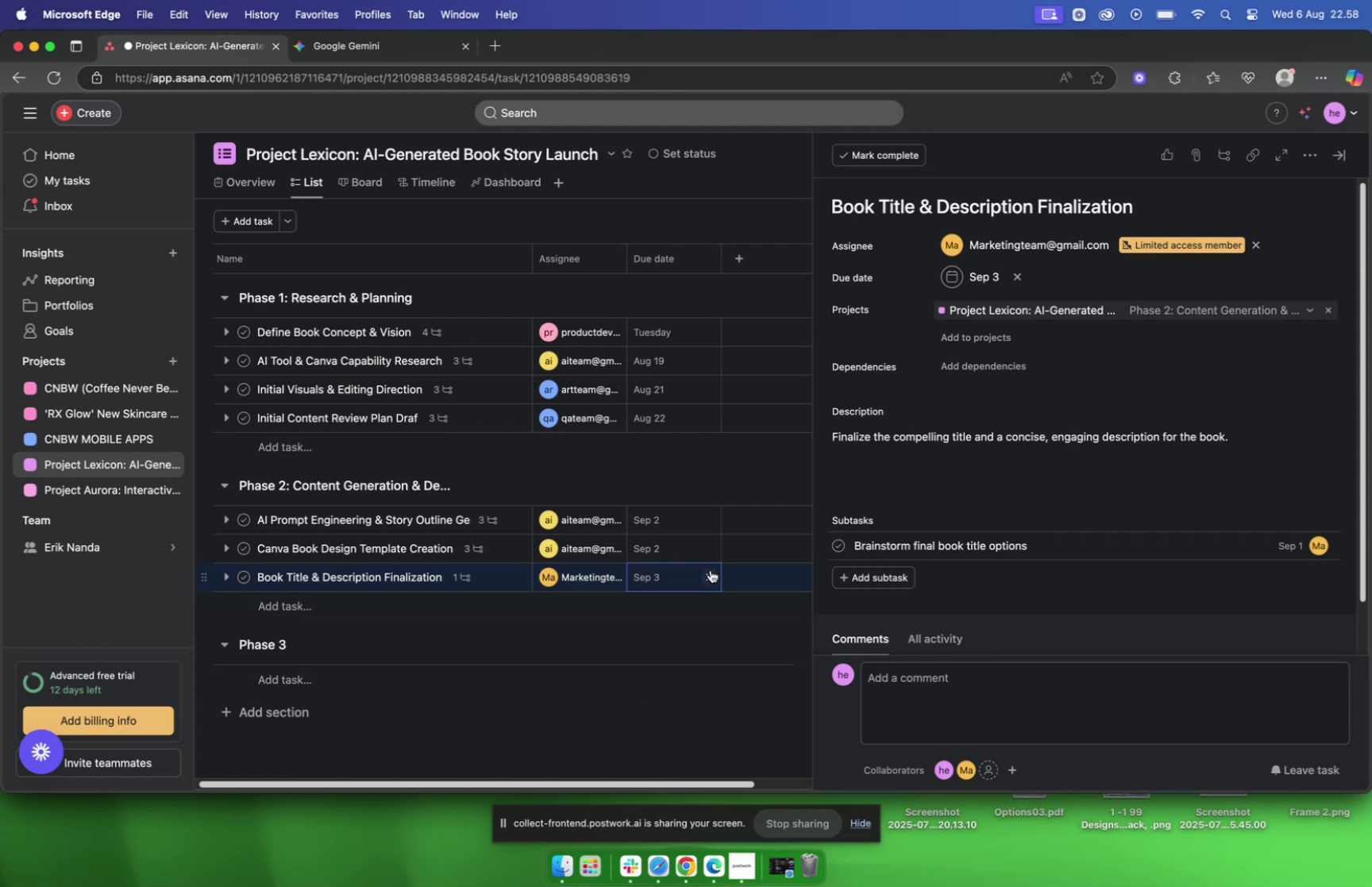 
wait(6.66)
 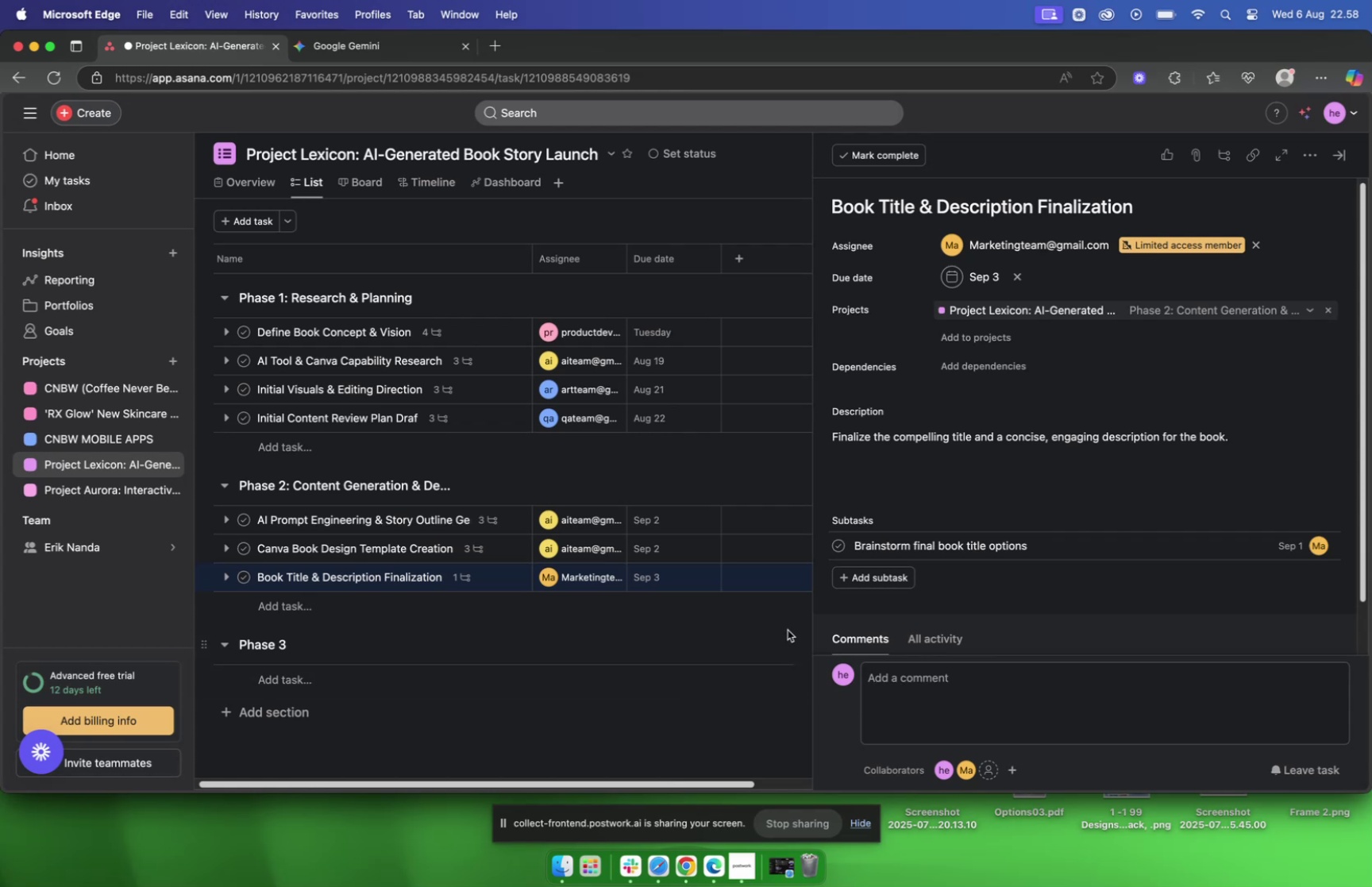 
left_click([400, 39])
 